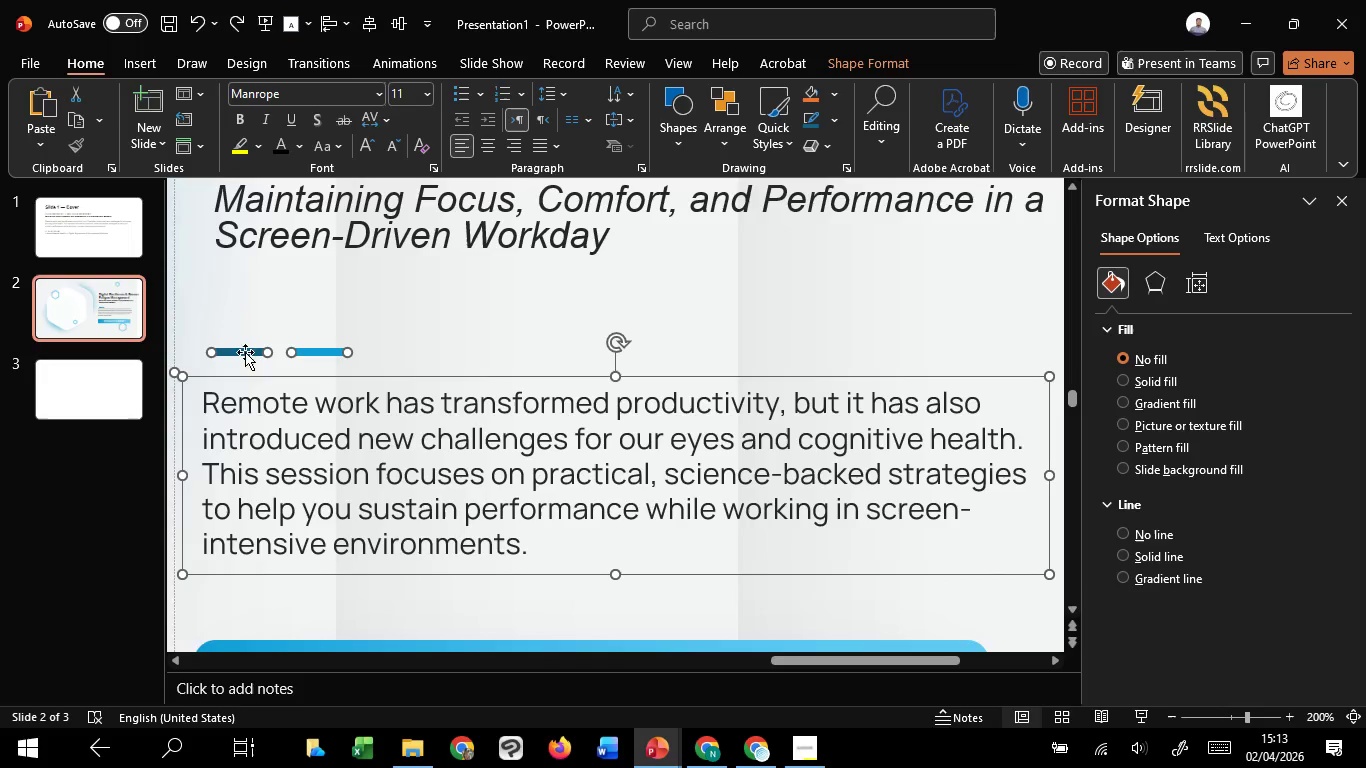 
left_click_drag(start_coordinate=[243, 351], to_coordinate=[249, 337])
 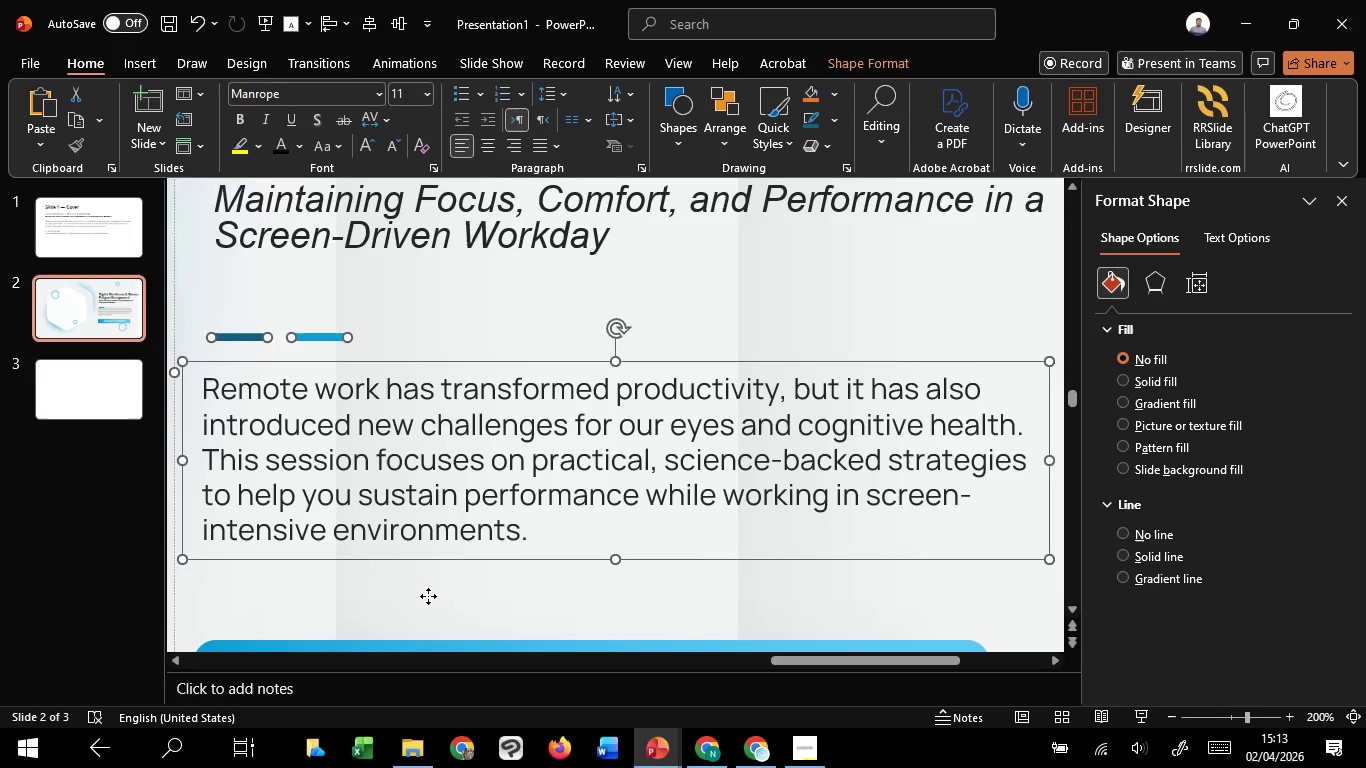 
hold_key(key=ShiftLeft, duration=1.28)
 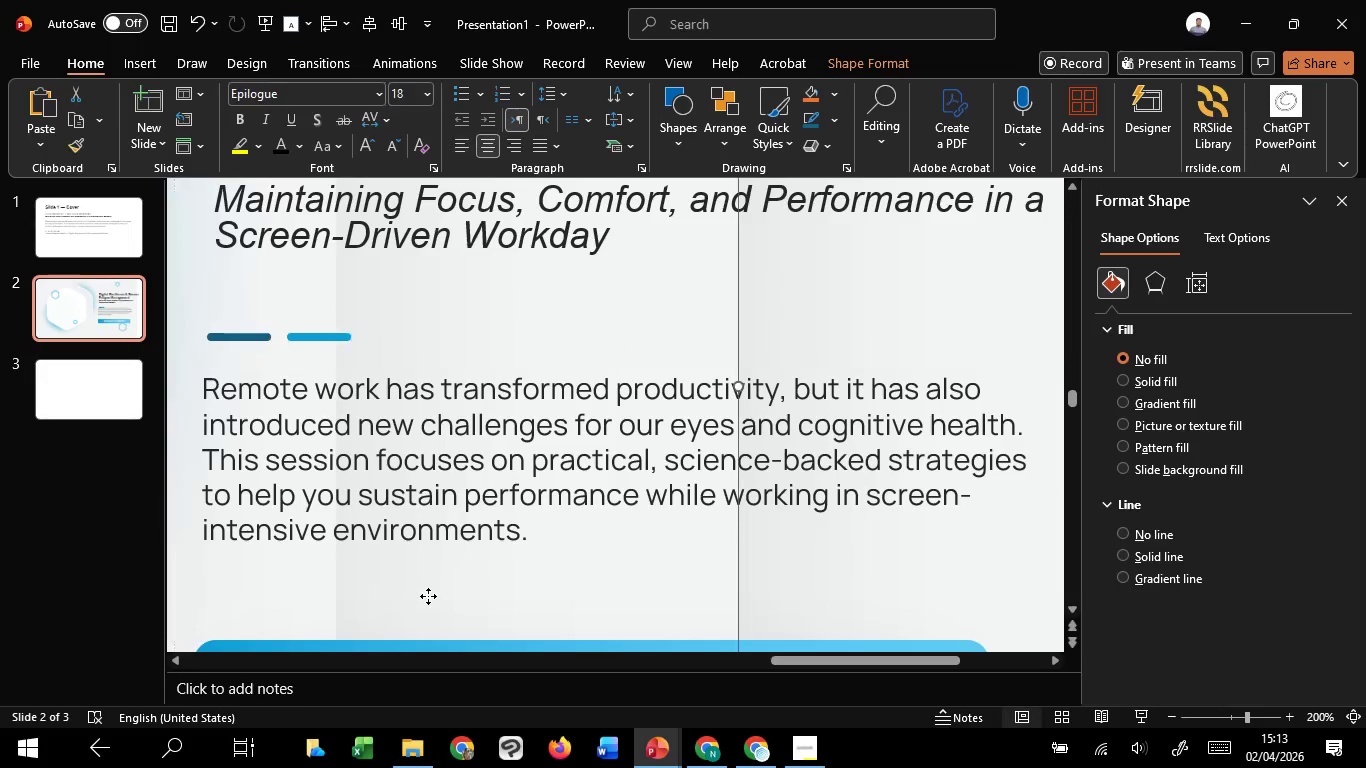 
hold_key(key=ShiftLeft, duration=23.58)
left_click([428, 596])
 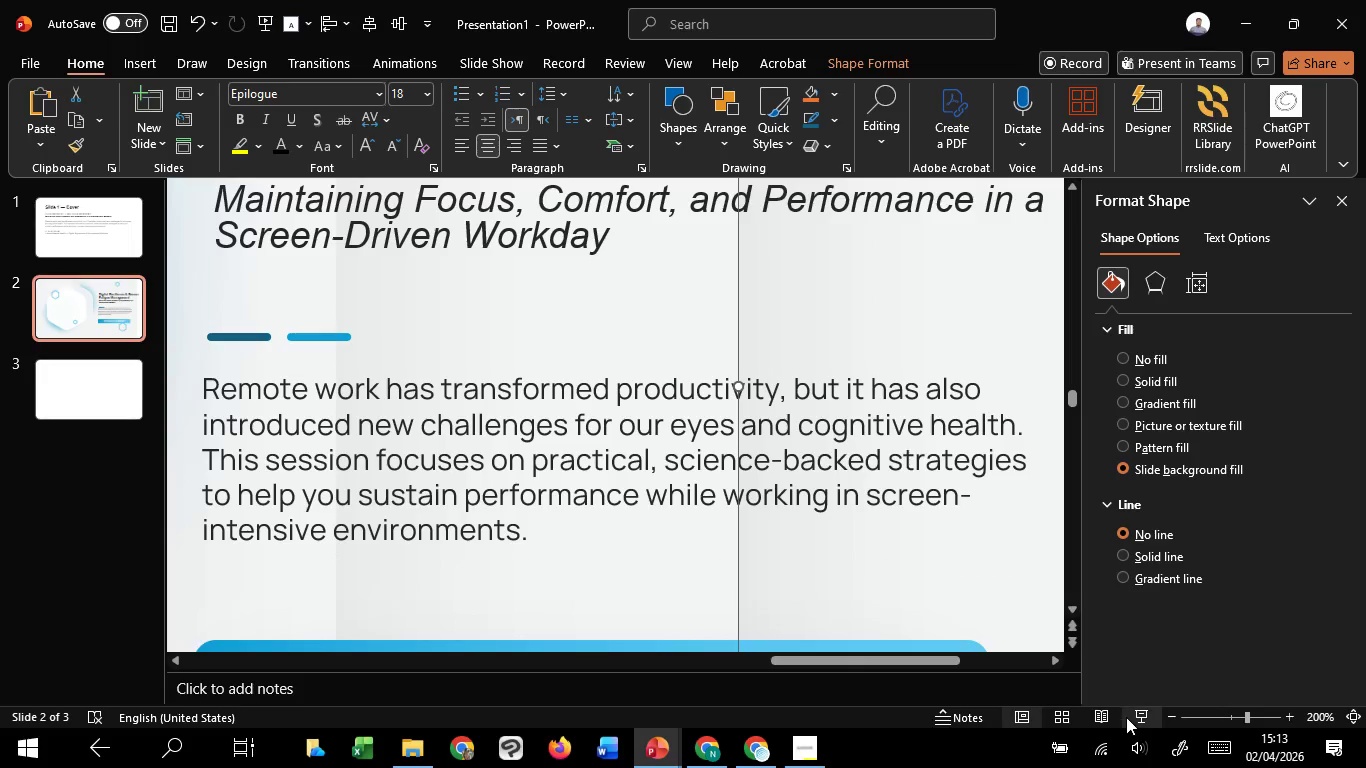 
left_click([1128, 717])
 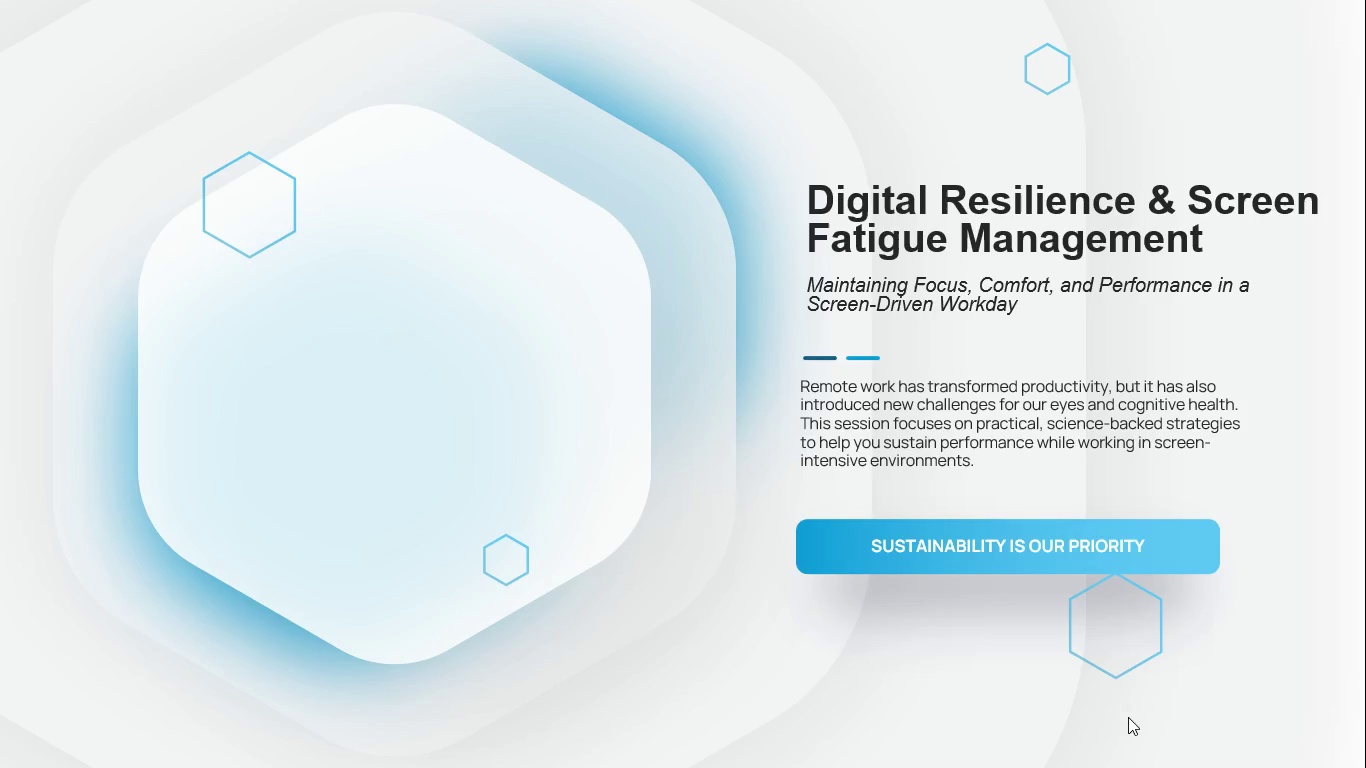 
key(Escape)
 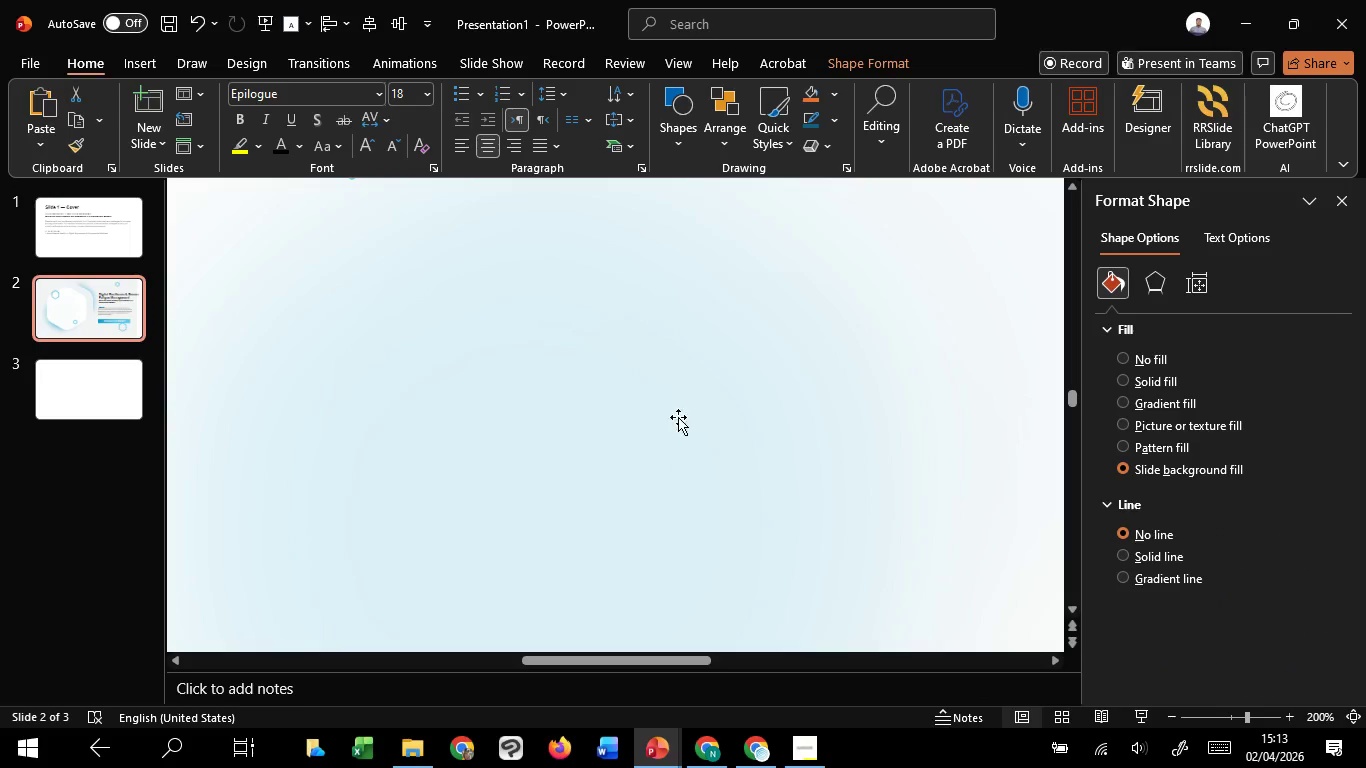 
hold_key(key=ControlLeft, duration=1.52)
scroll: coordinate [842, 319], scroll_direction: down, amount: 5.0
 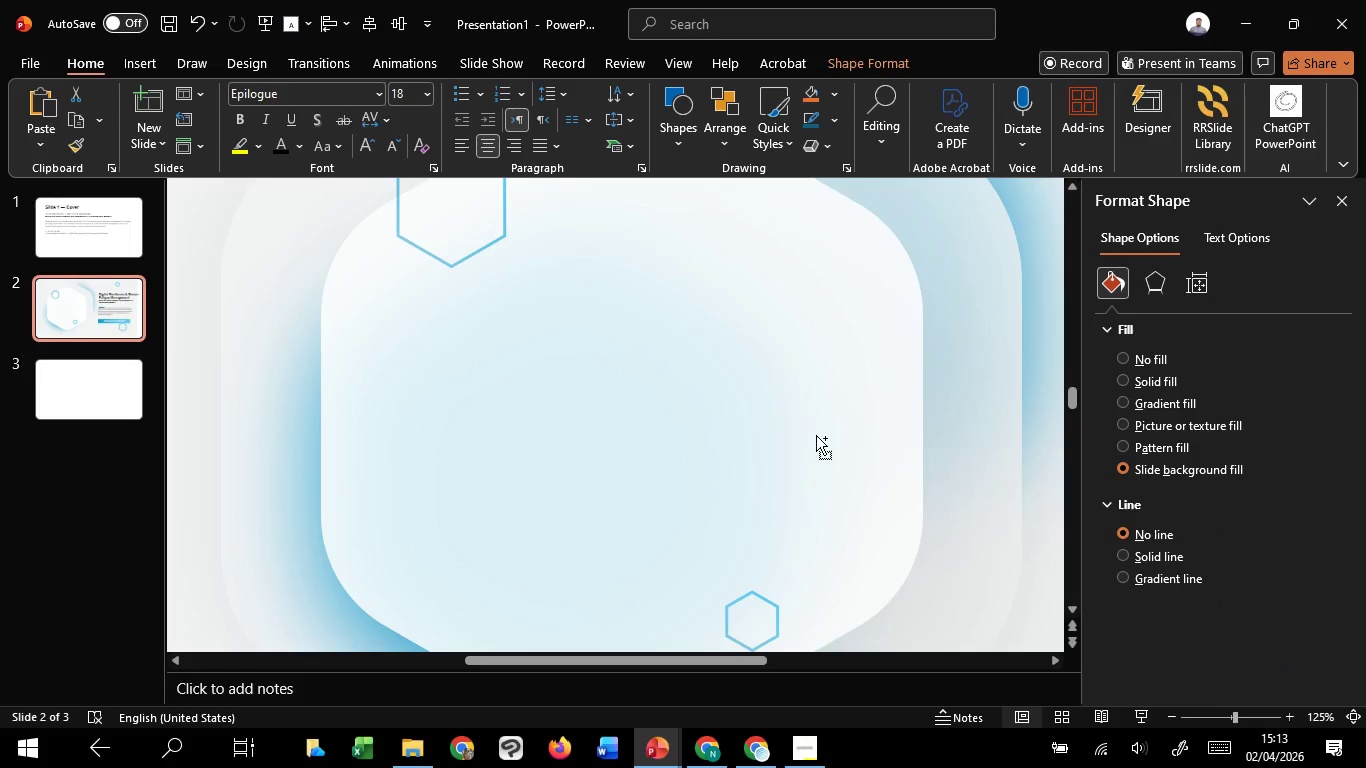 
hold_key(key=ControlLeft, duration=0.38)
 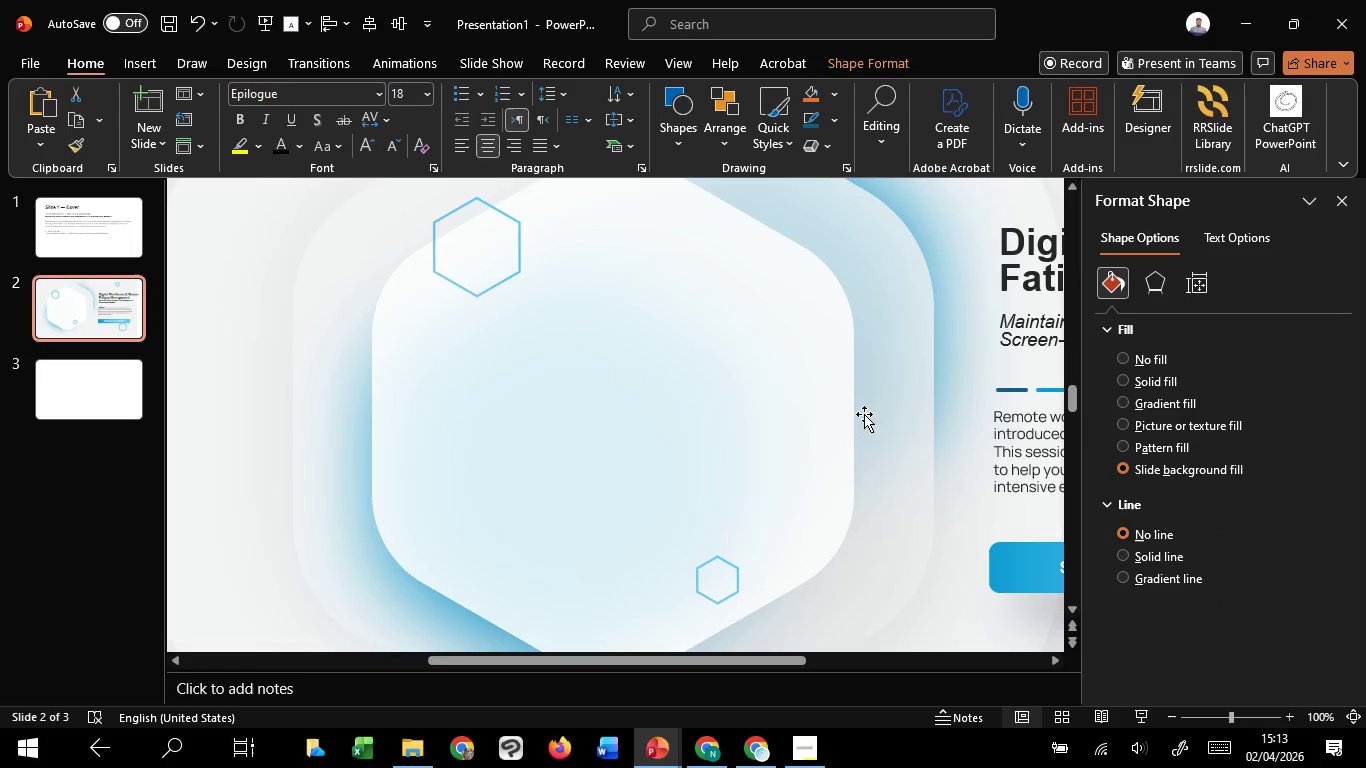 
scroll: coordinate [817, 437], scroll_direction: down, amount: 1.0
 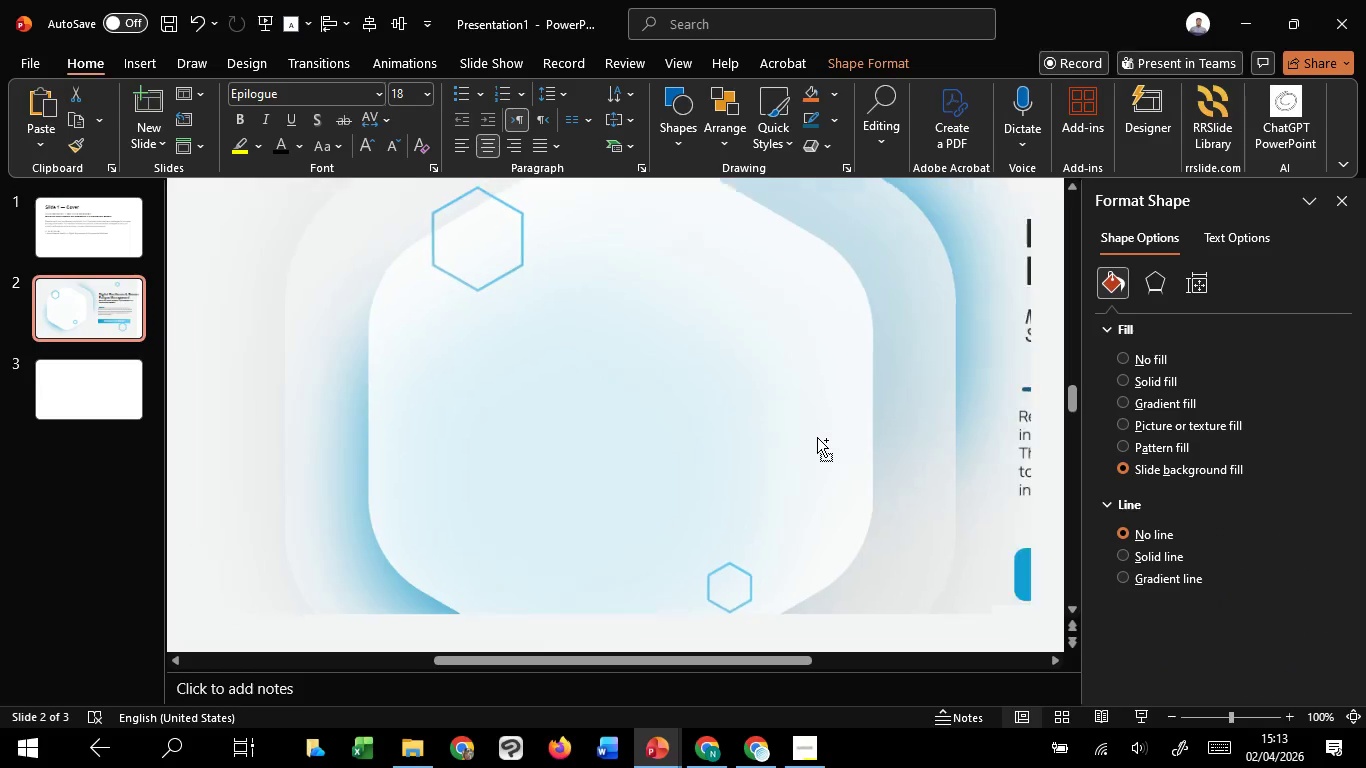 
left_click([837, 441])
 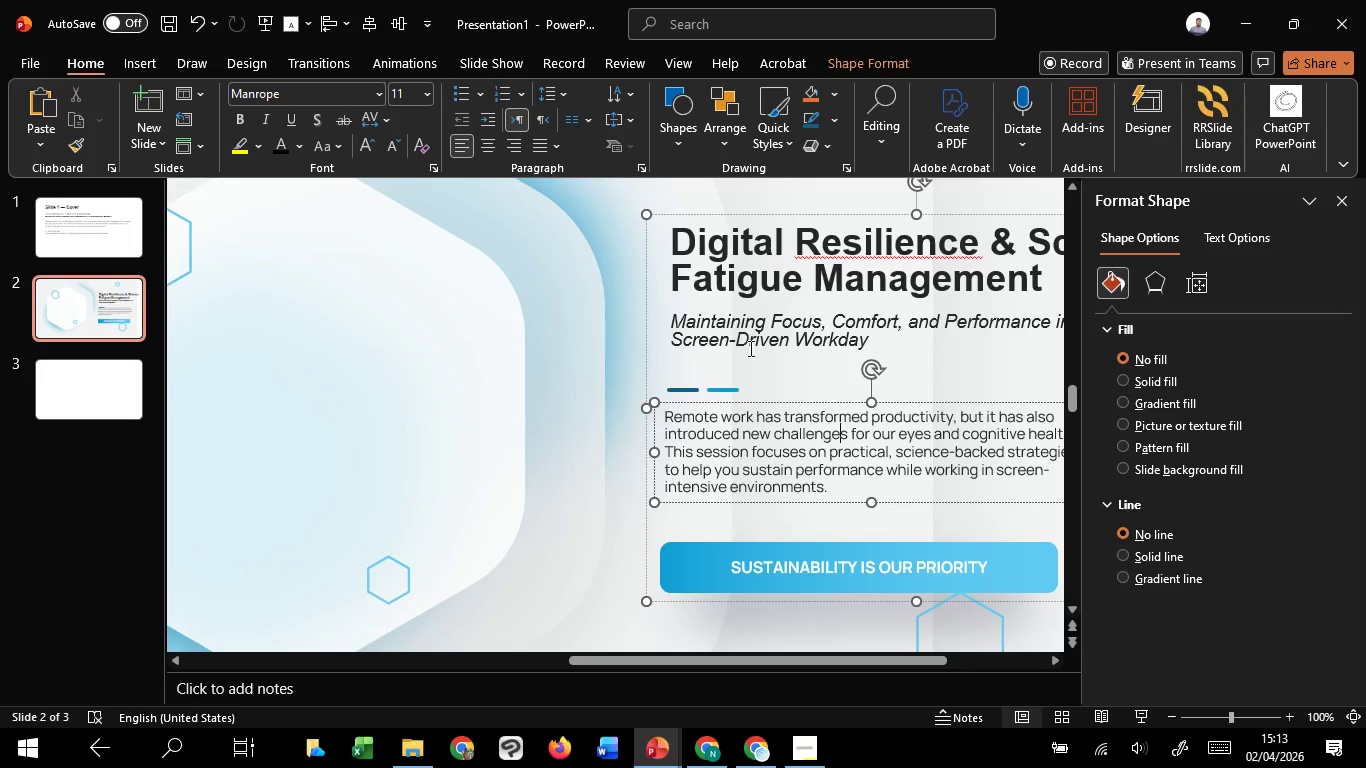 
scroll: coordinate [838, 442], scroll_direction: down, amount: 25.0
 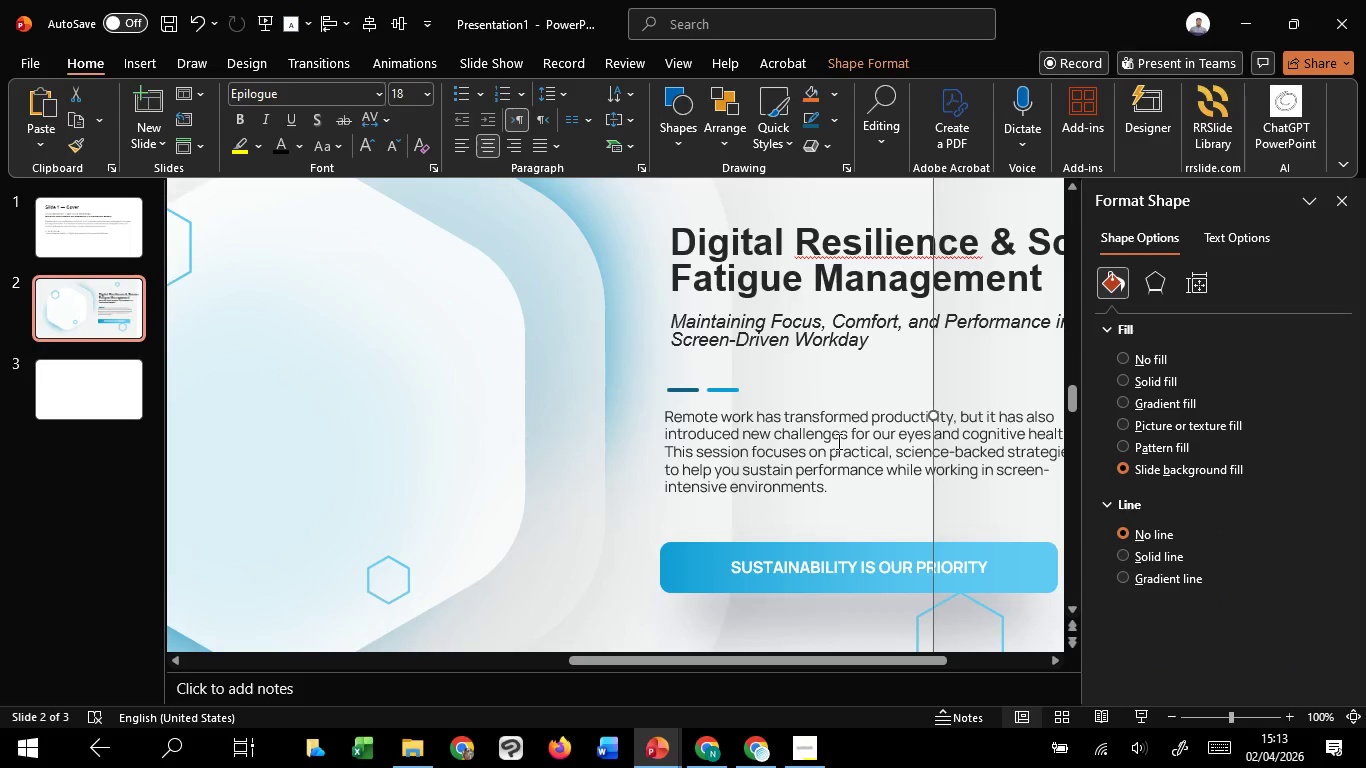 
hold_key(key=ShiftLeft, duration=1.52)
left_click([744, 327])
 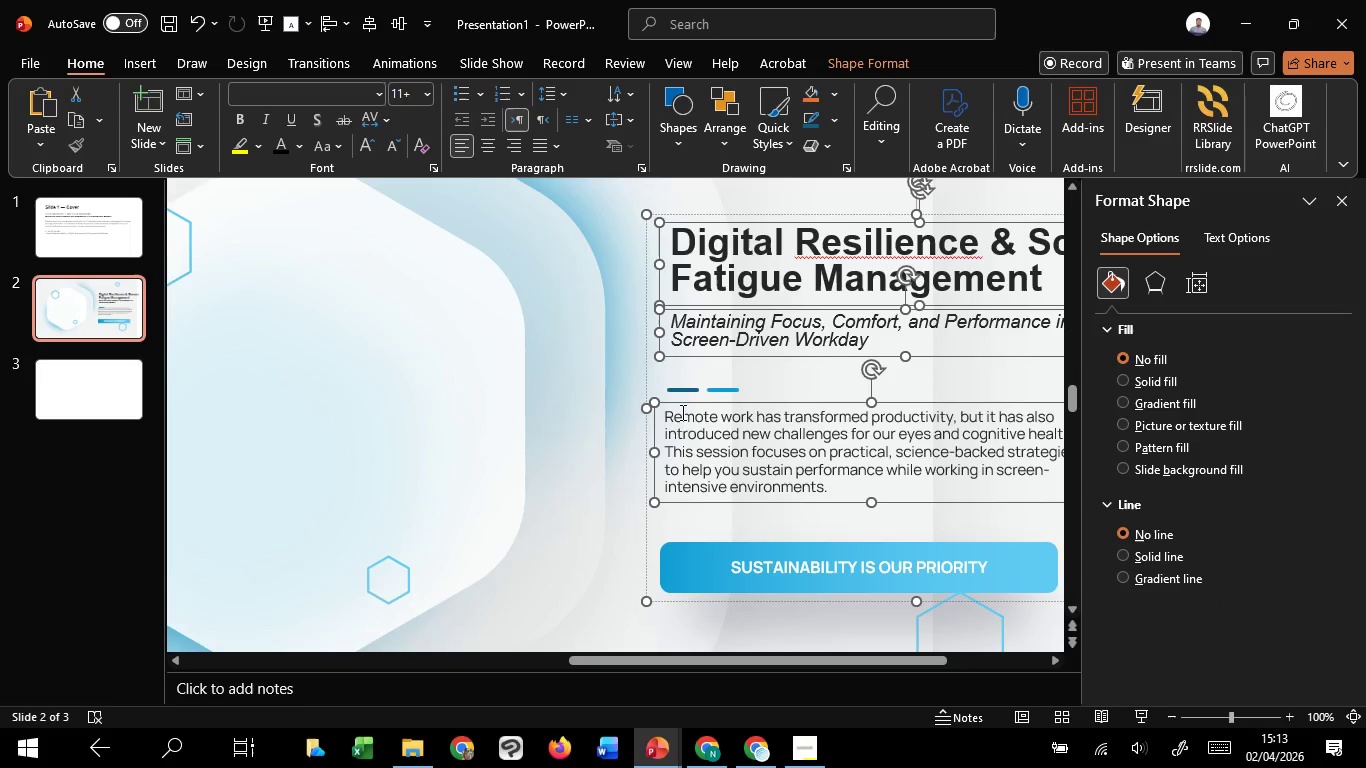 
hold_key(key=ShiftLeft, duration=1.5)
left_click([685, 388])
 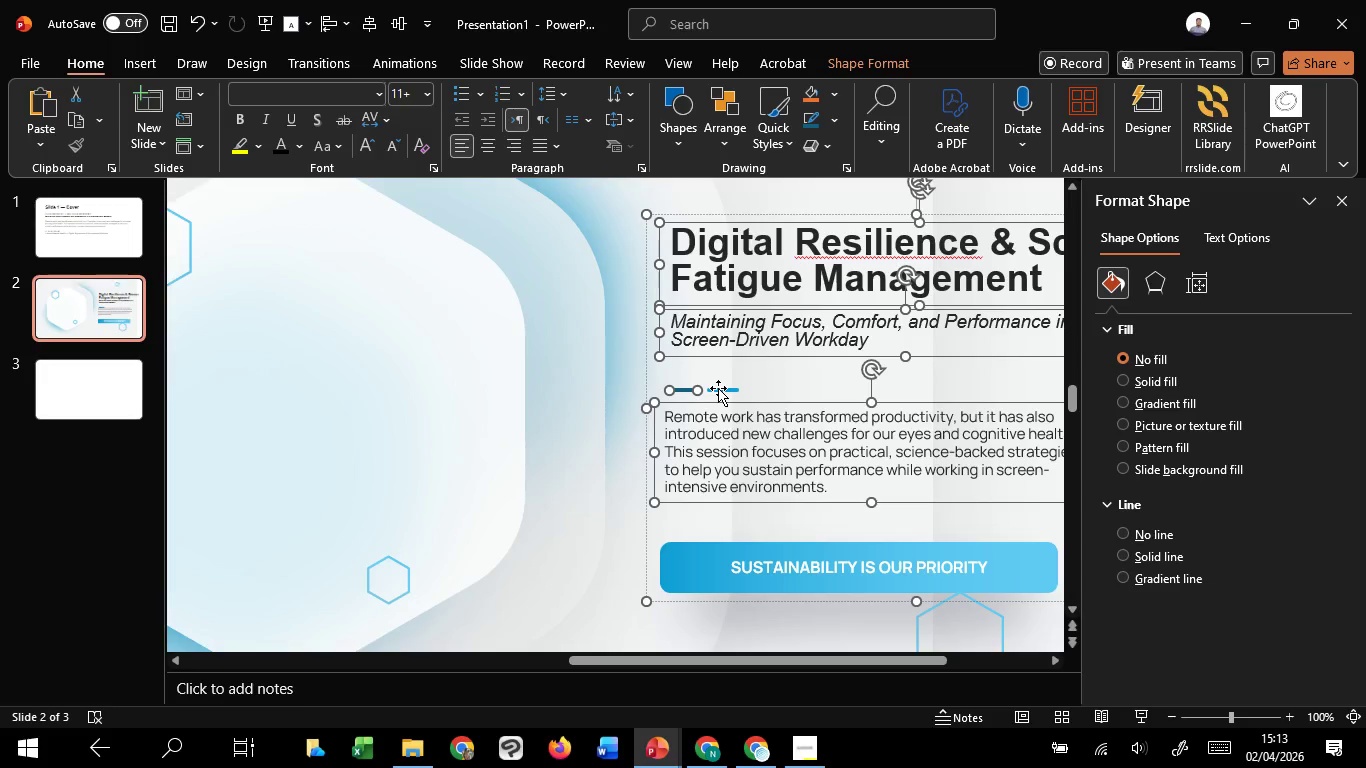 
hold_key(key=ShiftLeft, duration=1.51)
left_click([687, 392])
 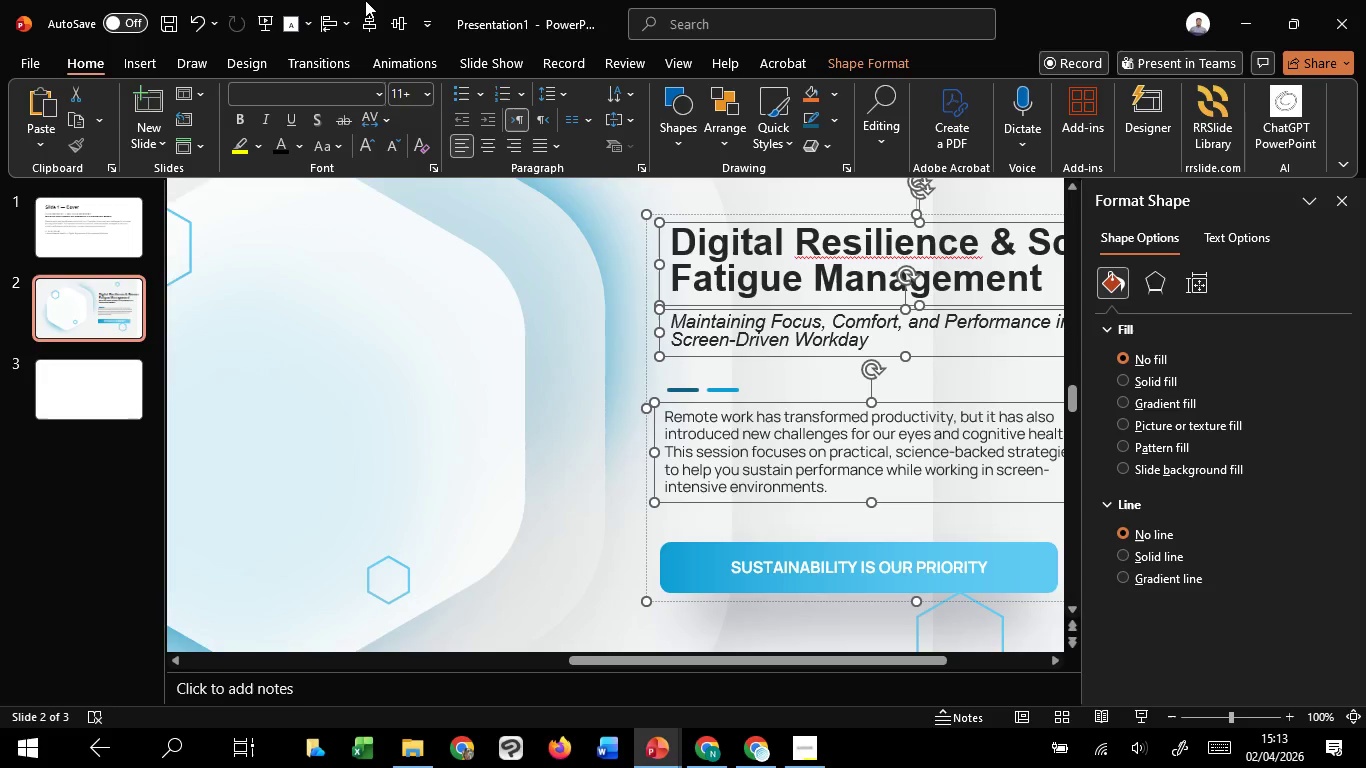 
key(Shift+ShiftLeft)
 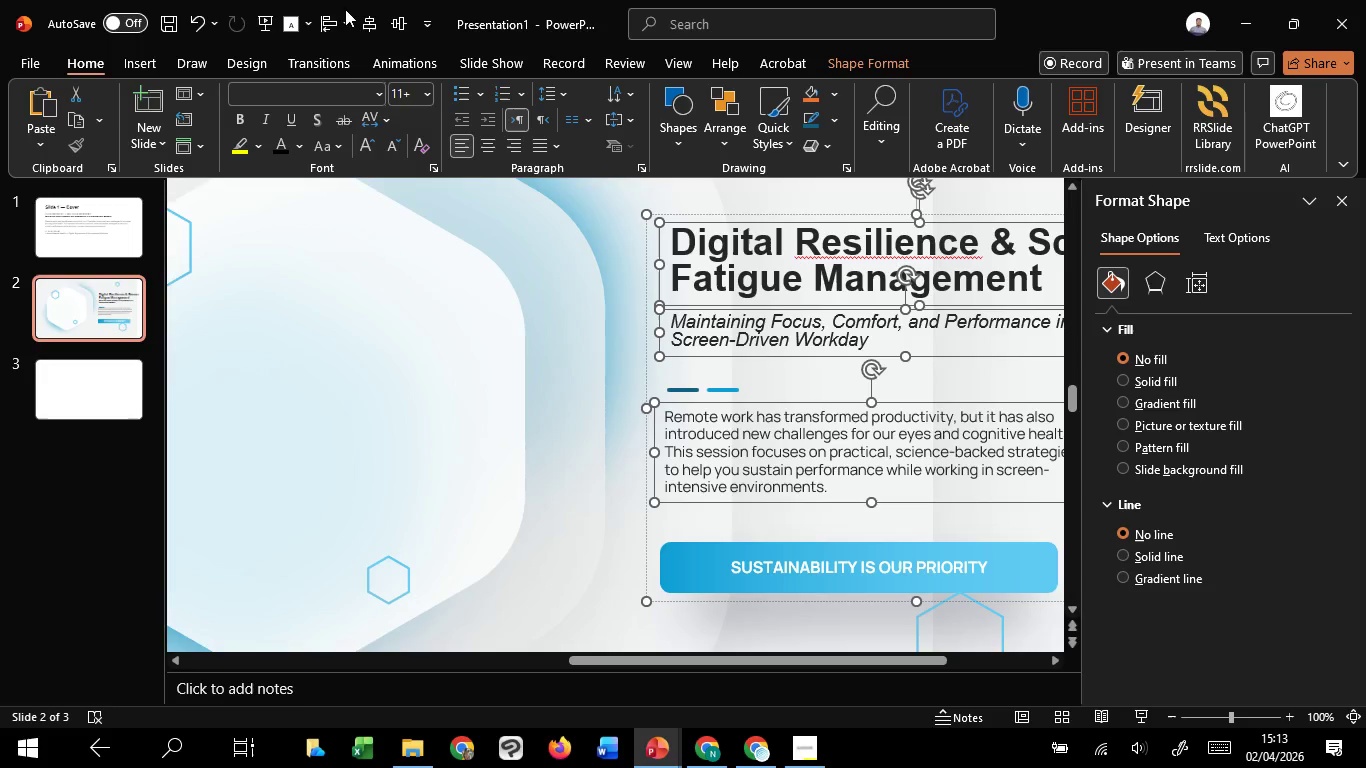 
key(Shift+ShiftLeft)
 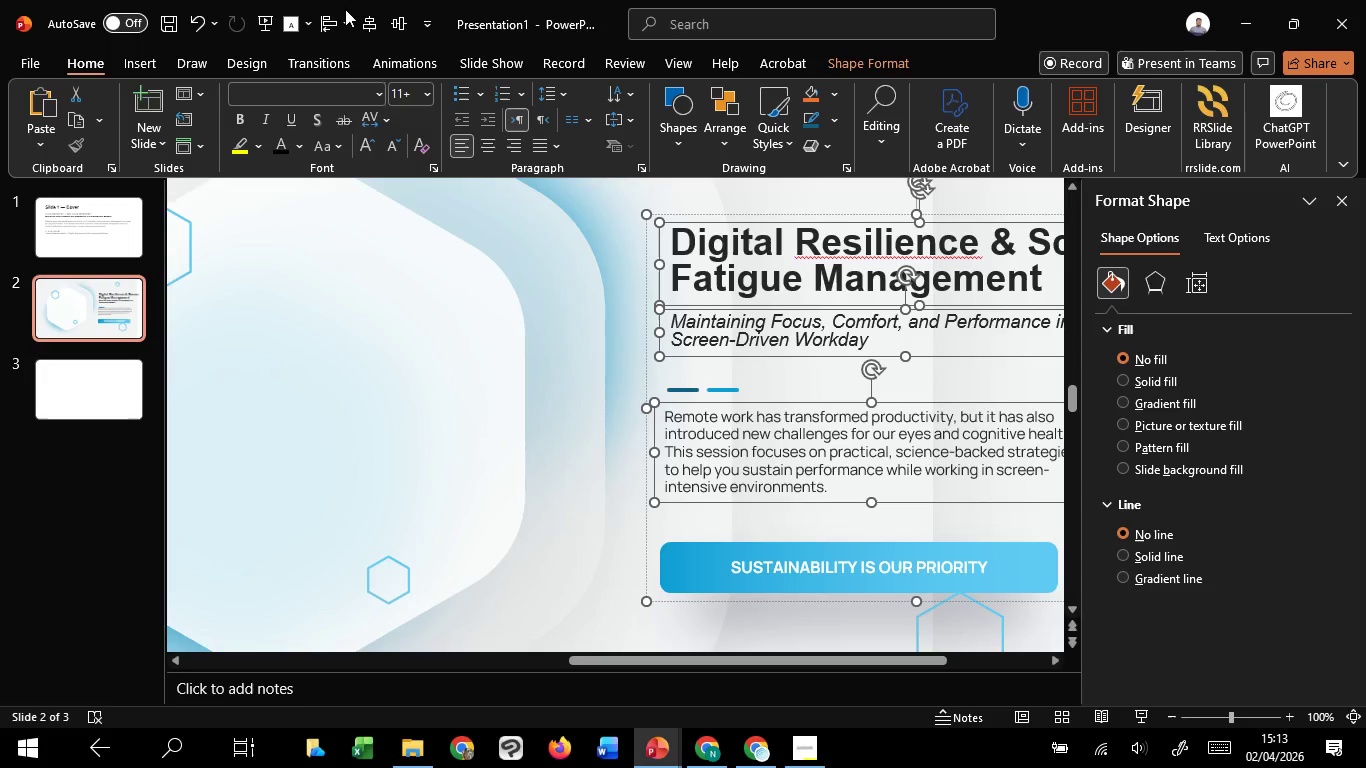 
key(Shift+ShiftLeft)
 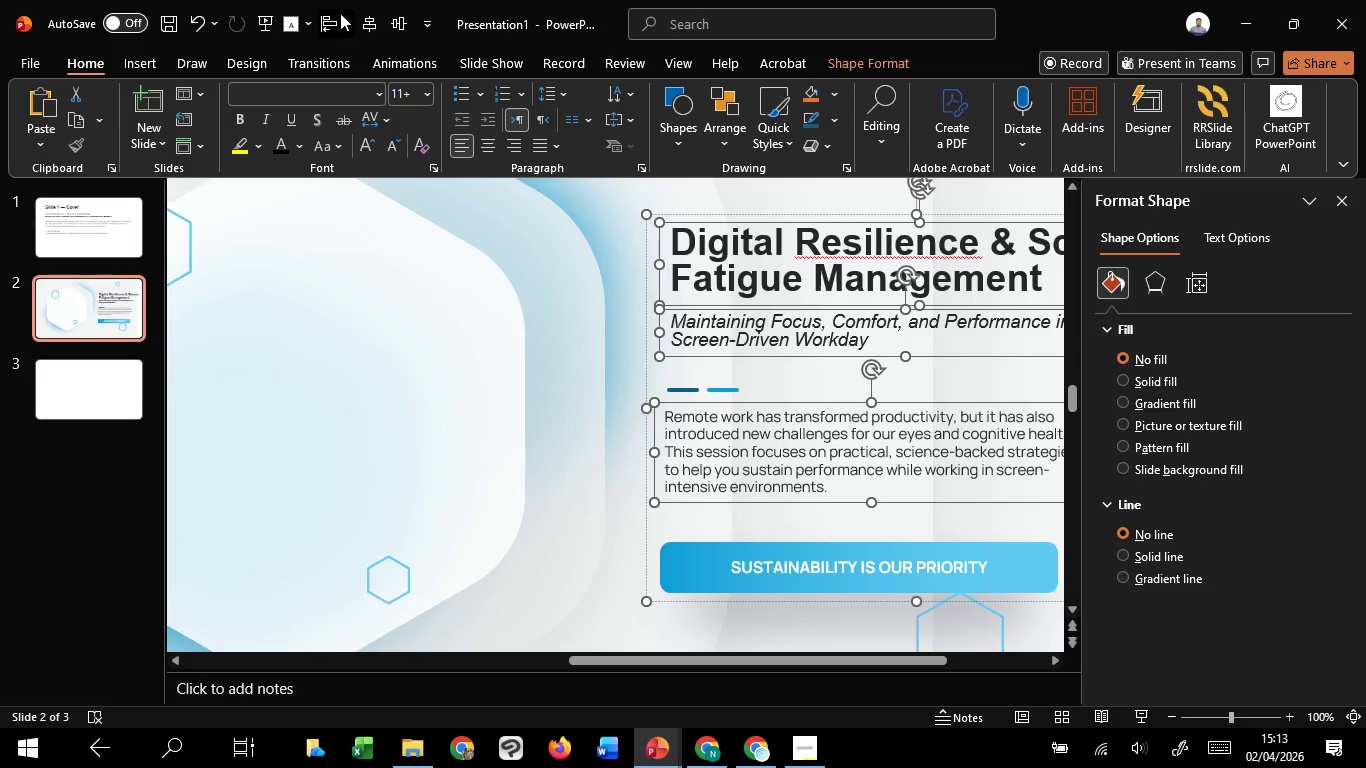 
left_click([340, 13])
 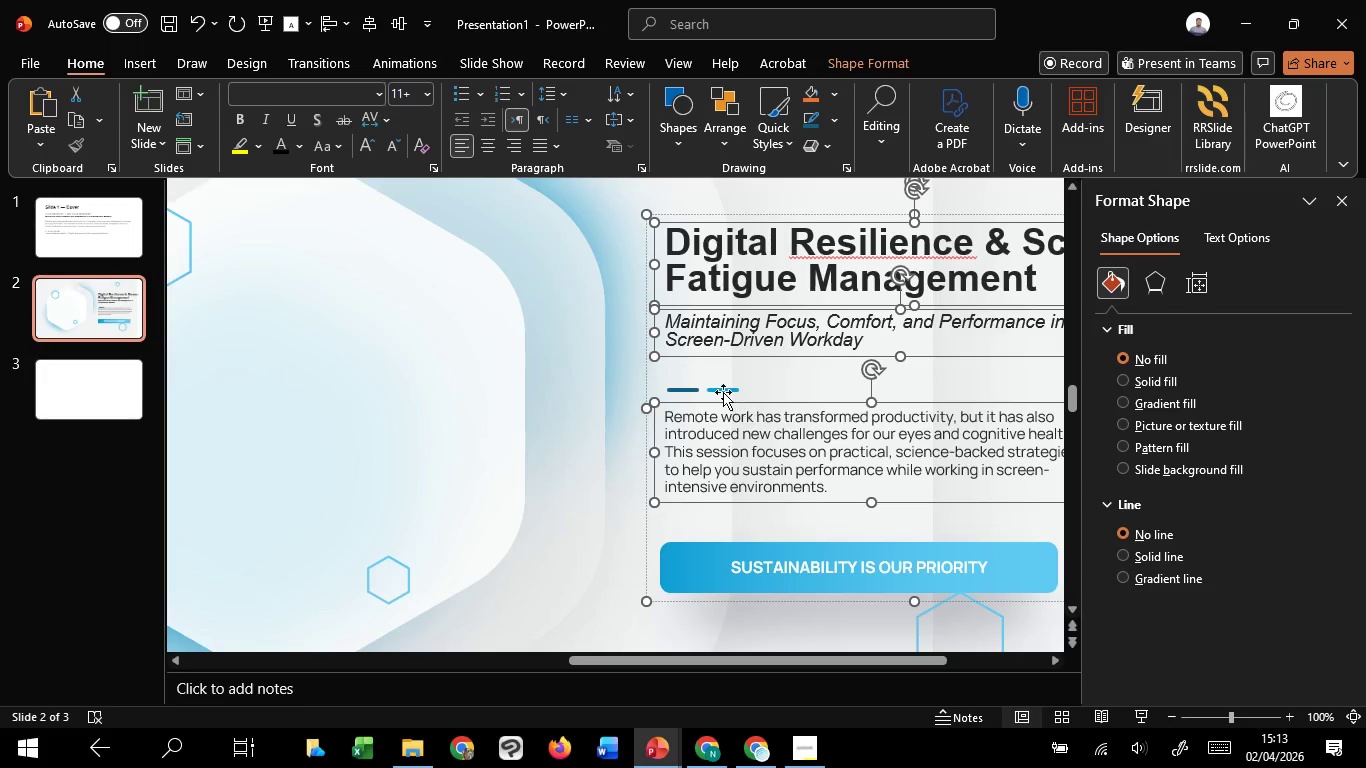 
left_click([725, 390])
 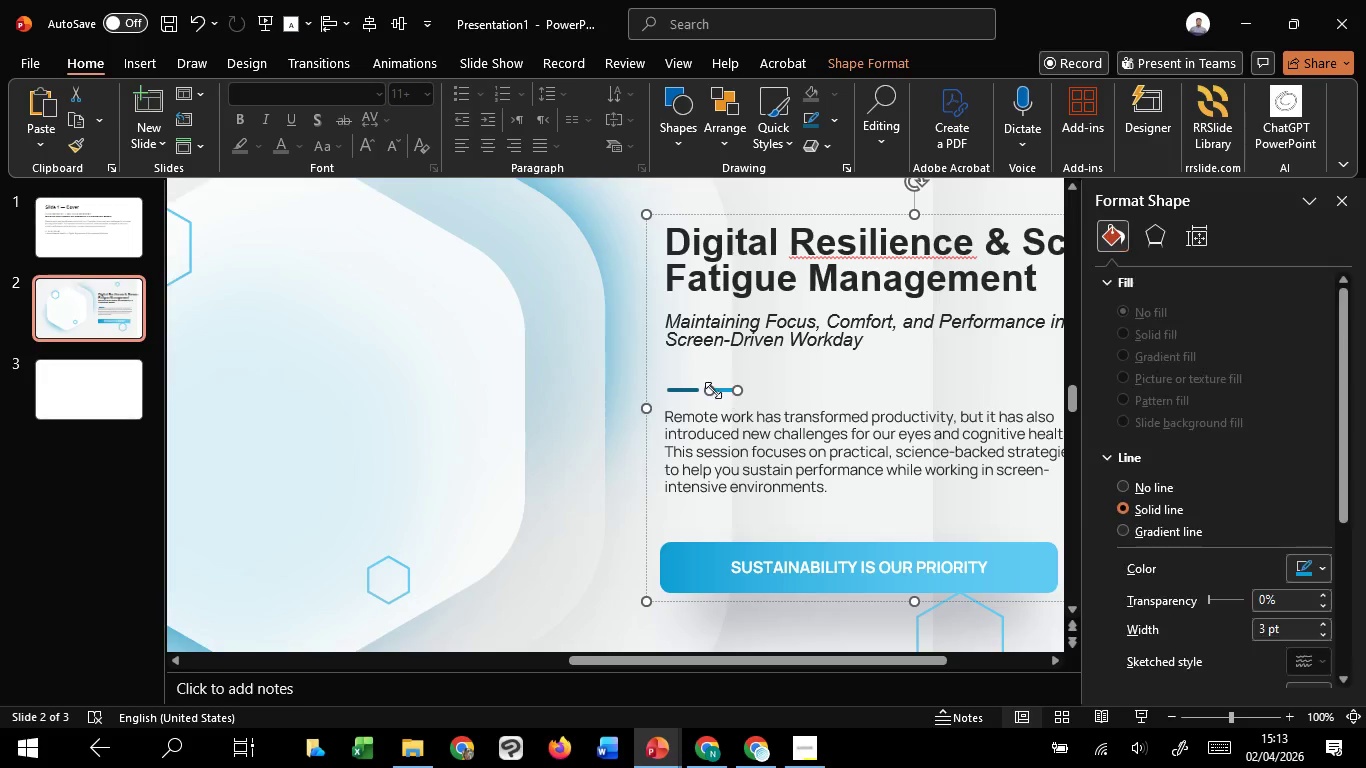 
hold_key(key=ShiftLeft, duration=0.75)
left_click([691, 389])
 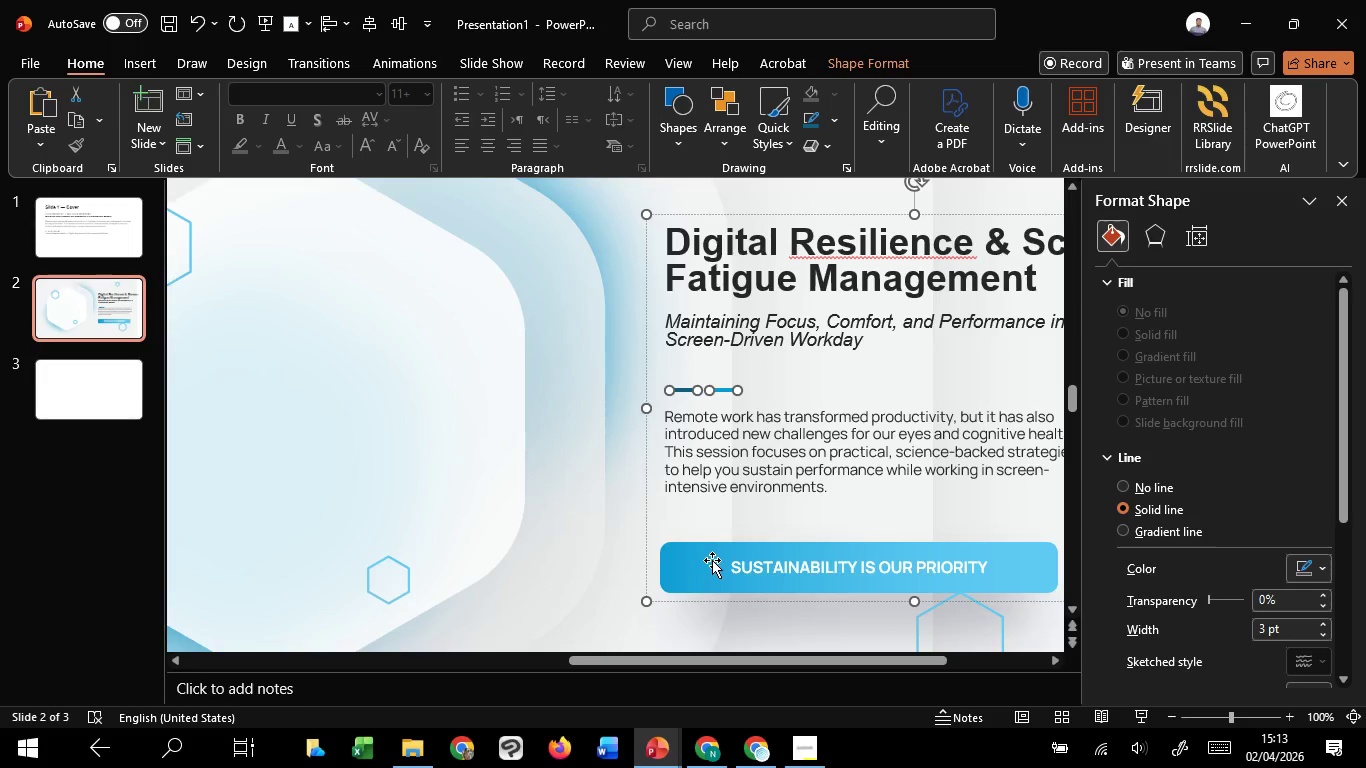 
left_click([712, 560])
 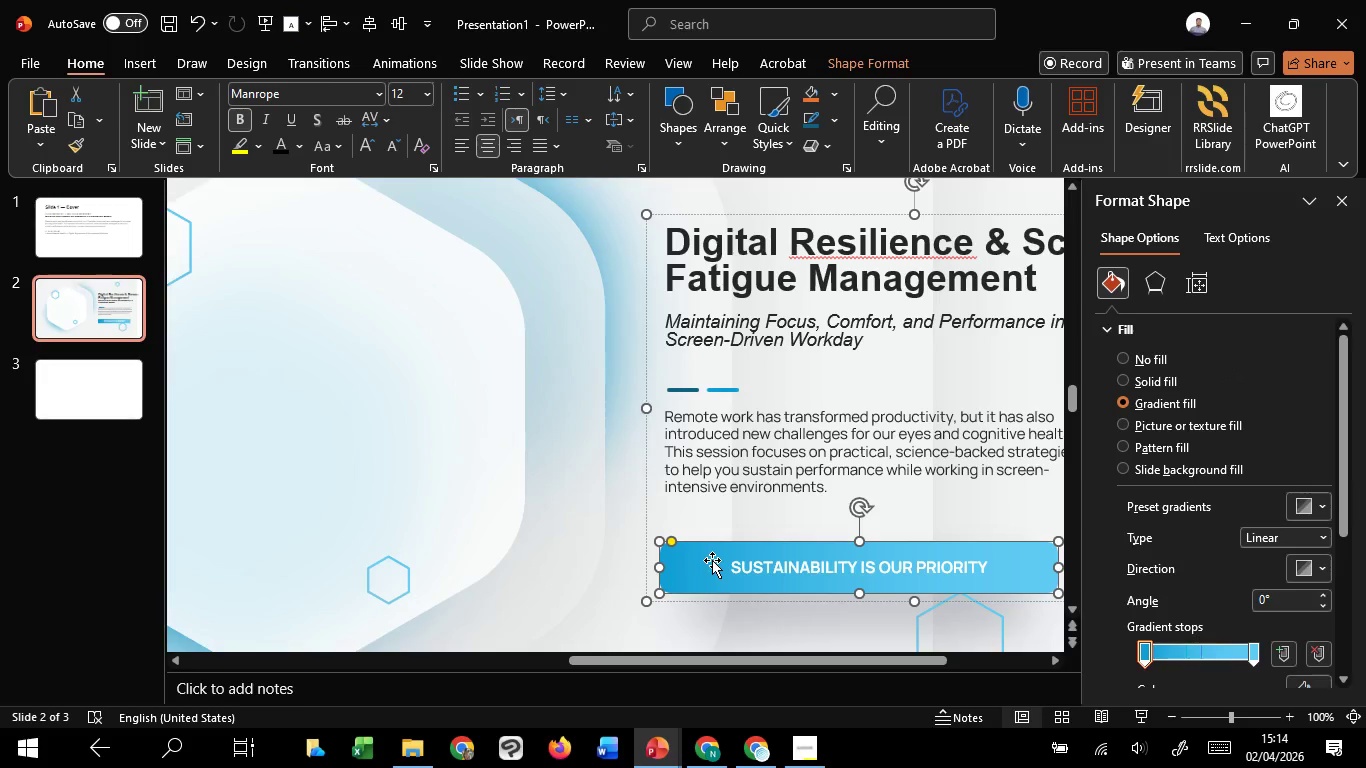 
left_click_drag(start_coordinate=[712, 560], to_coordinate=[715, 543])
 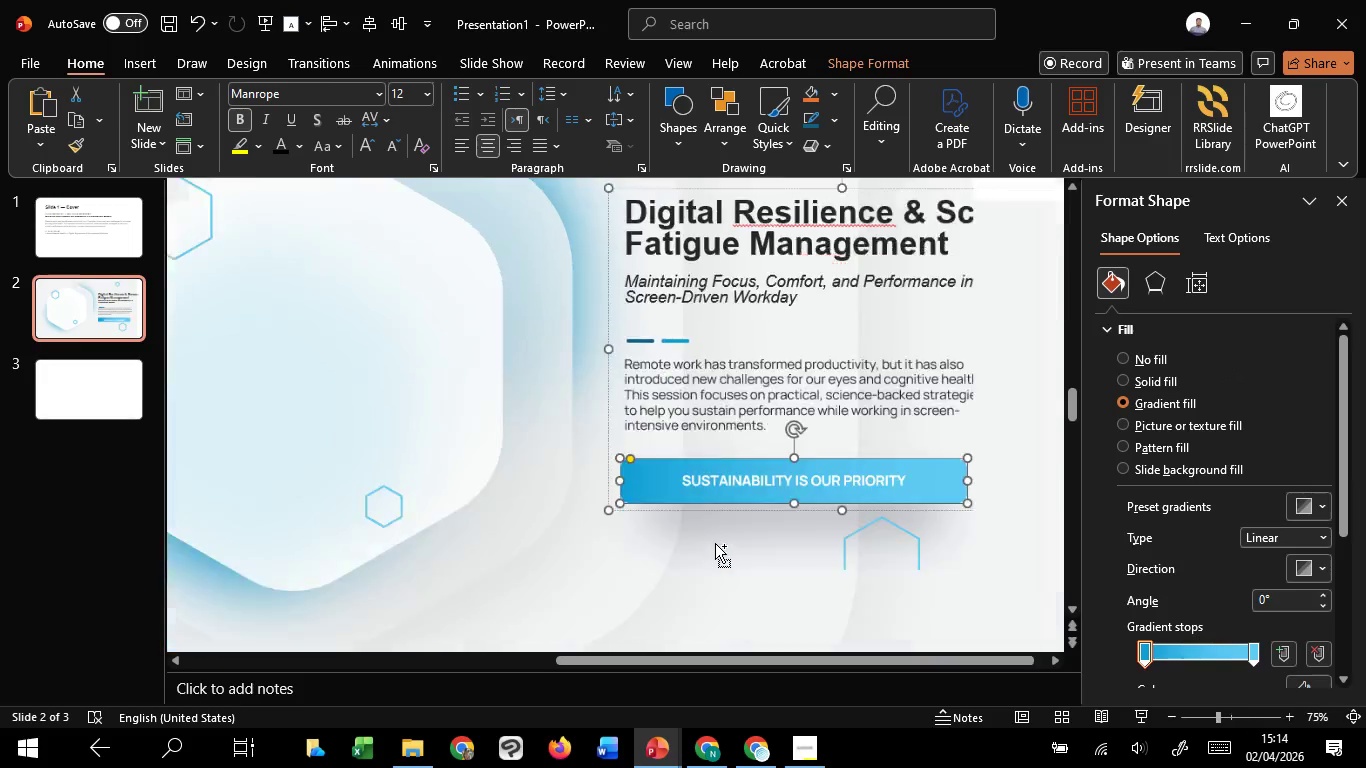 
hold_key(key=ShiftLeft, duration=1.14)
 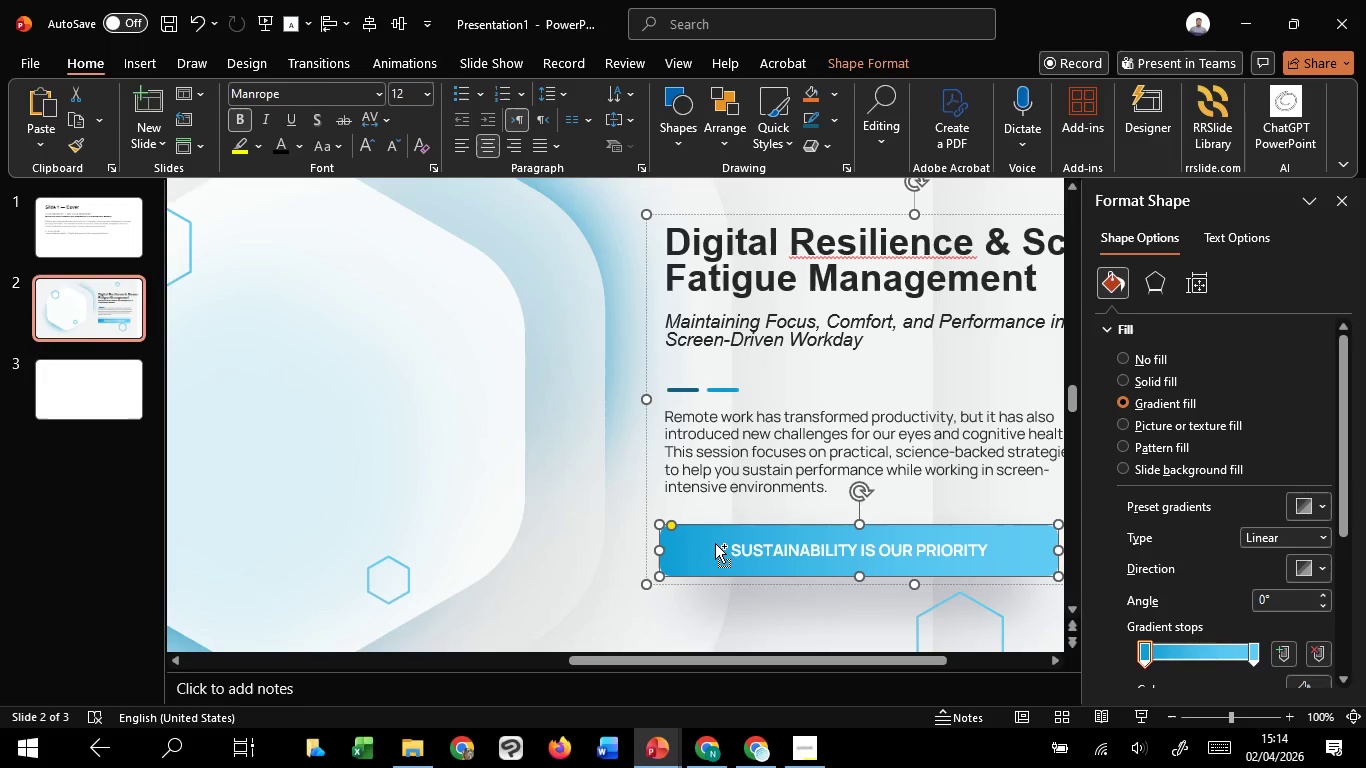 
hold_key(key=ControlLeft, duration=0.86)
scroll: coordinate [715, 543], scroll_direction: down, amount: 1.0
 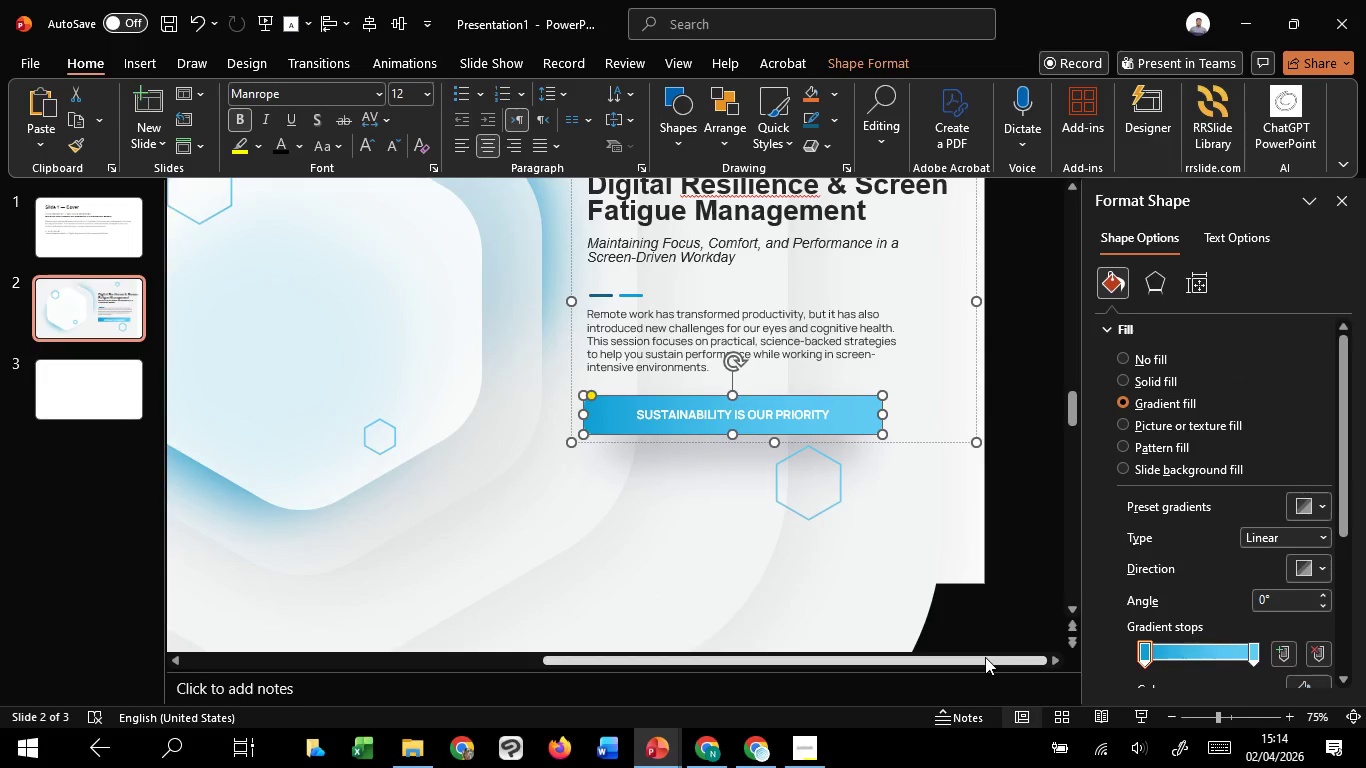 
left_click([976, 609])
 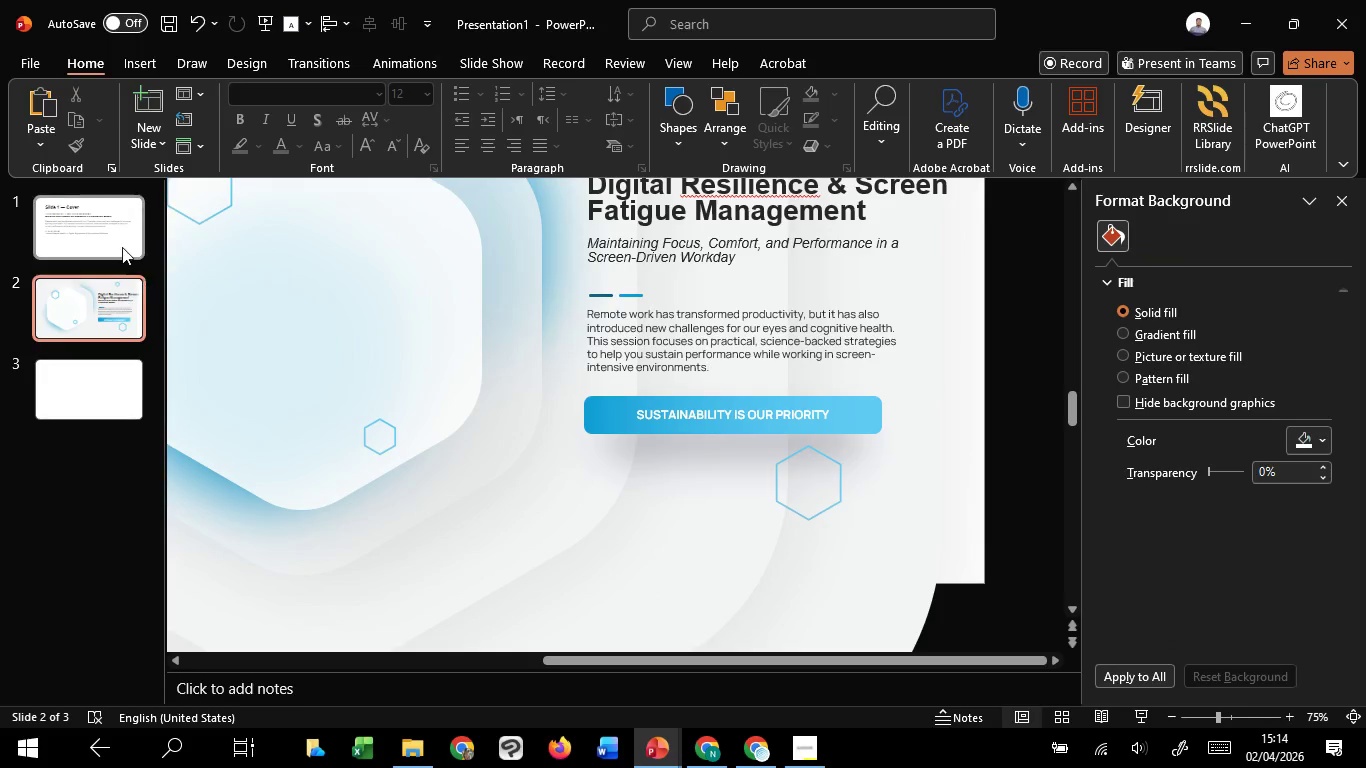 
left_click([120, 246])
 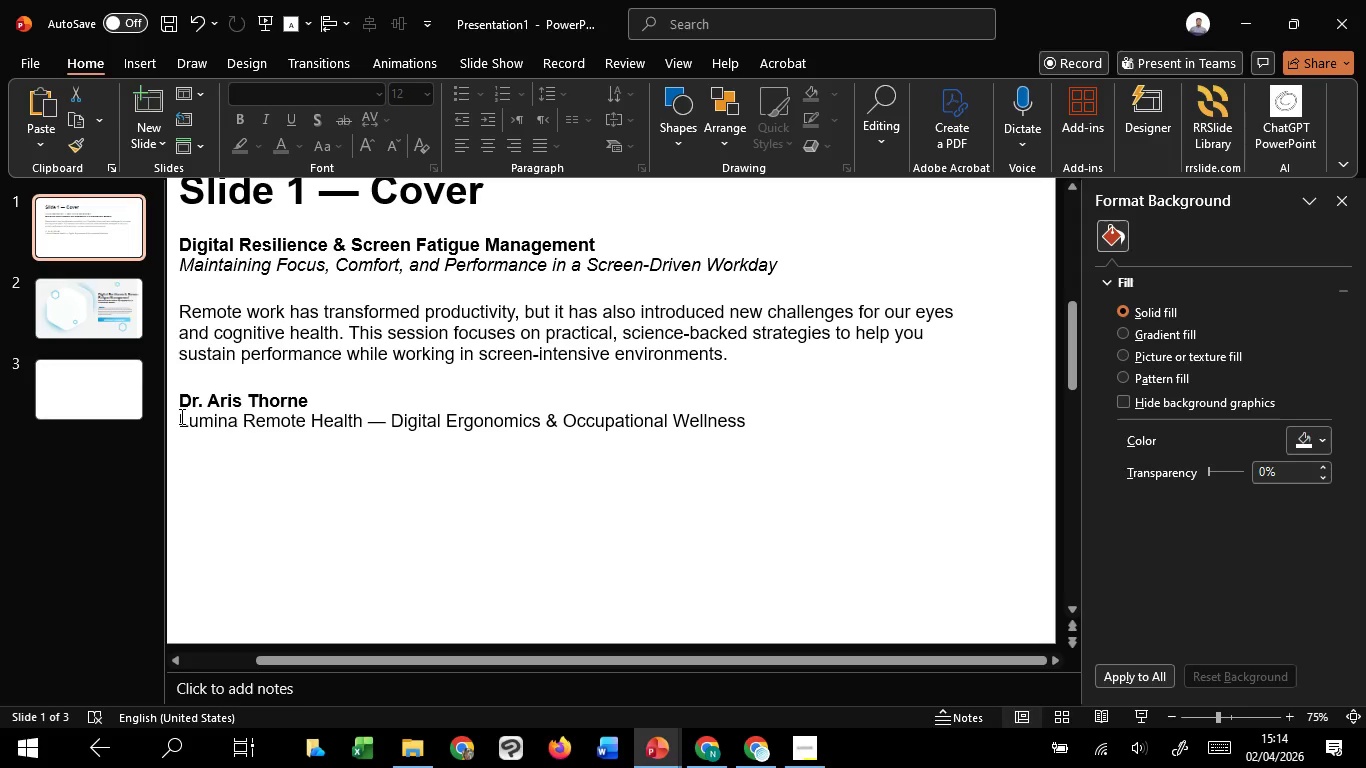 
left_click_drag(start_coordinate=[180, 420], to_coordinate=[775, 431])
 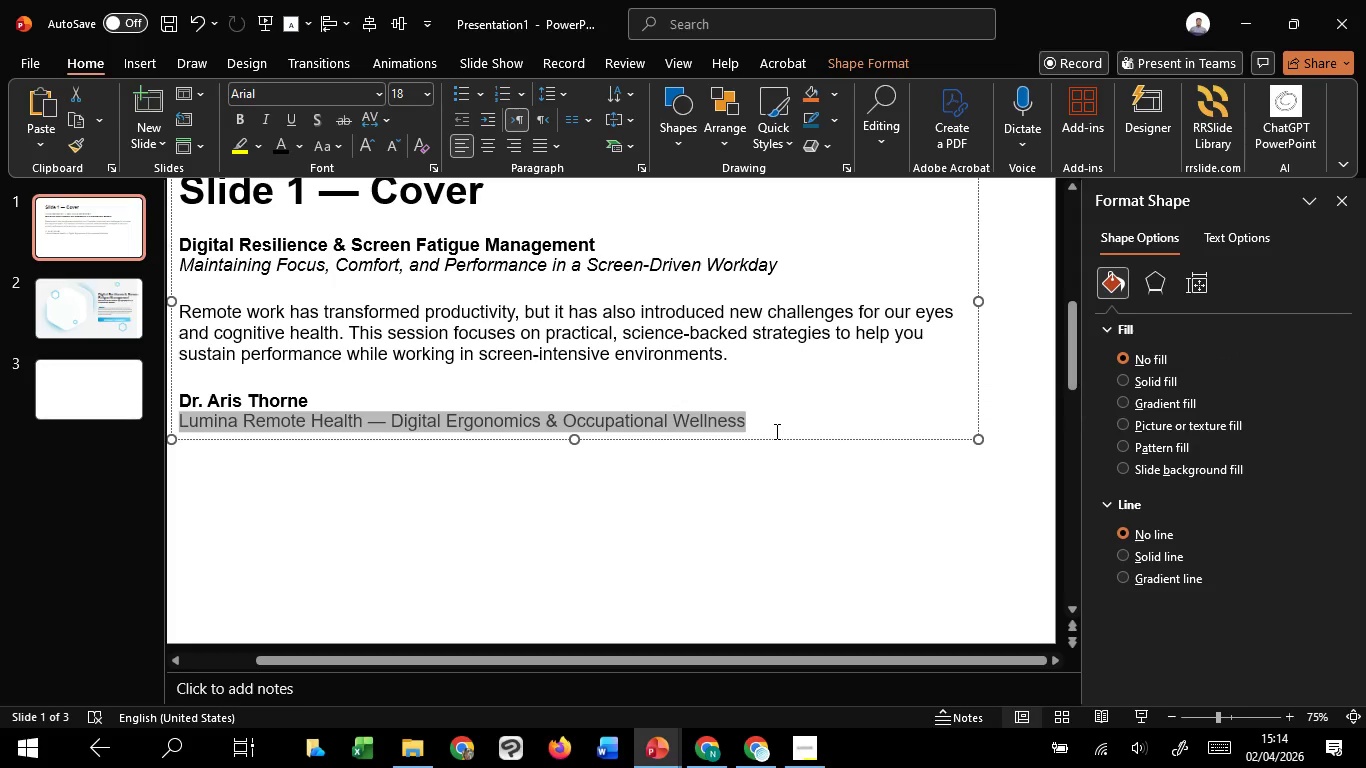 
key(Control+C)
 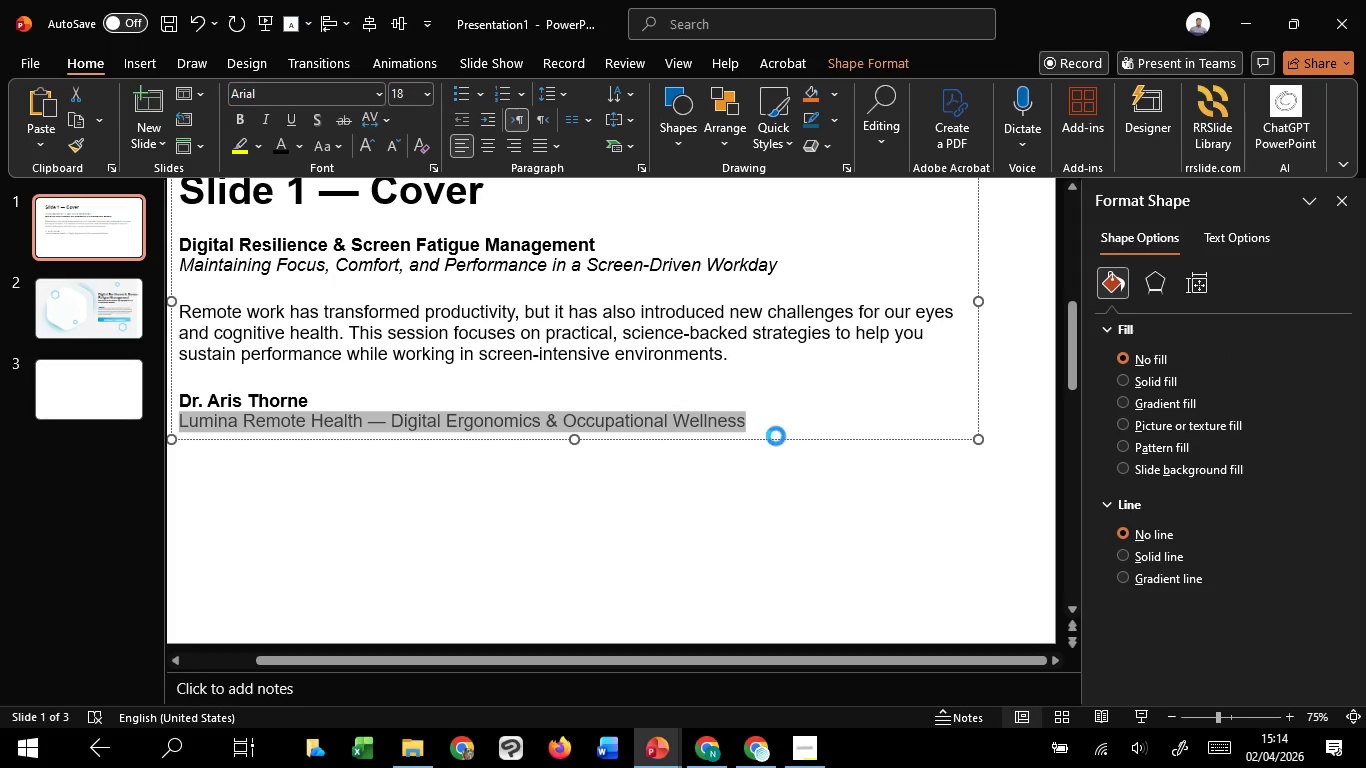 
key(Control+C)
 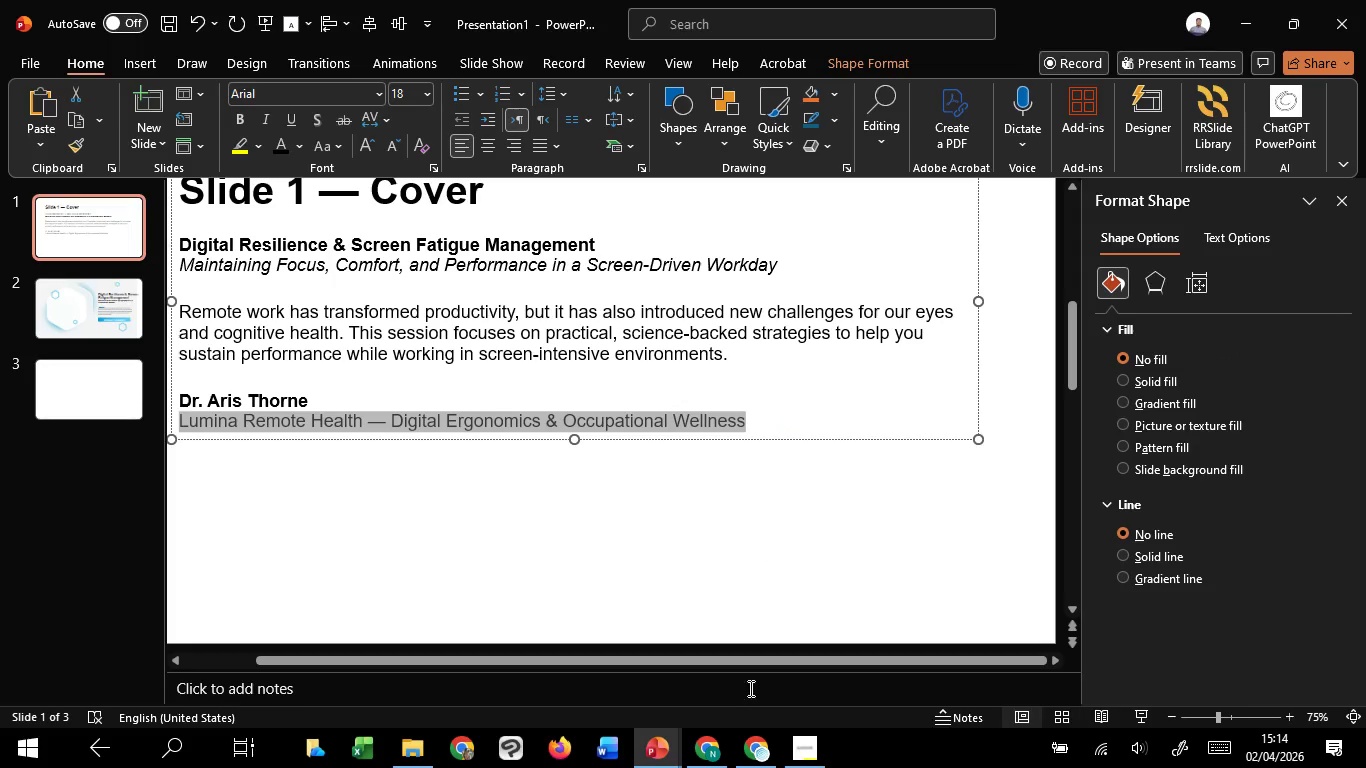 
key(Control+C)
 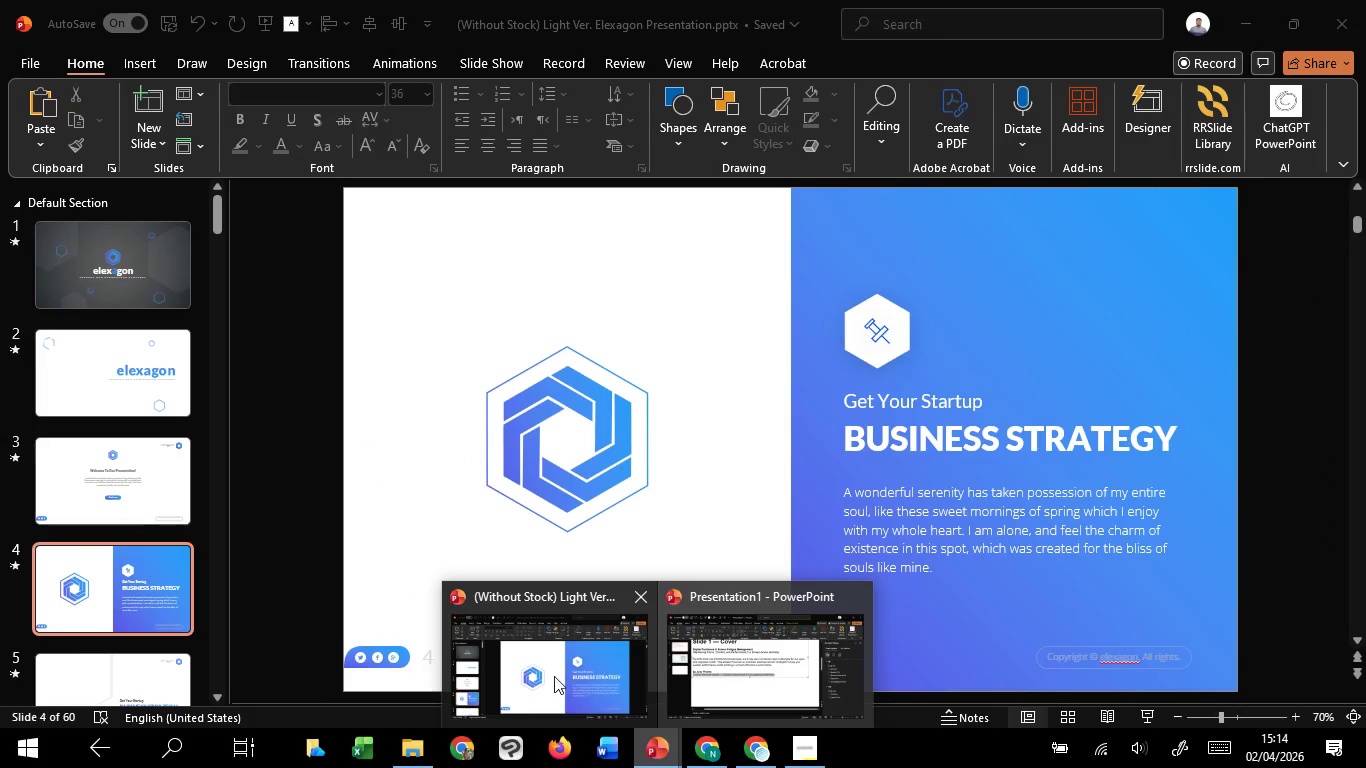 
left_click([680, 671])
 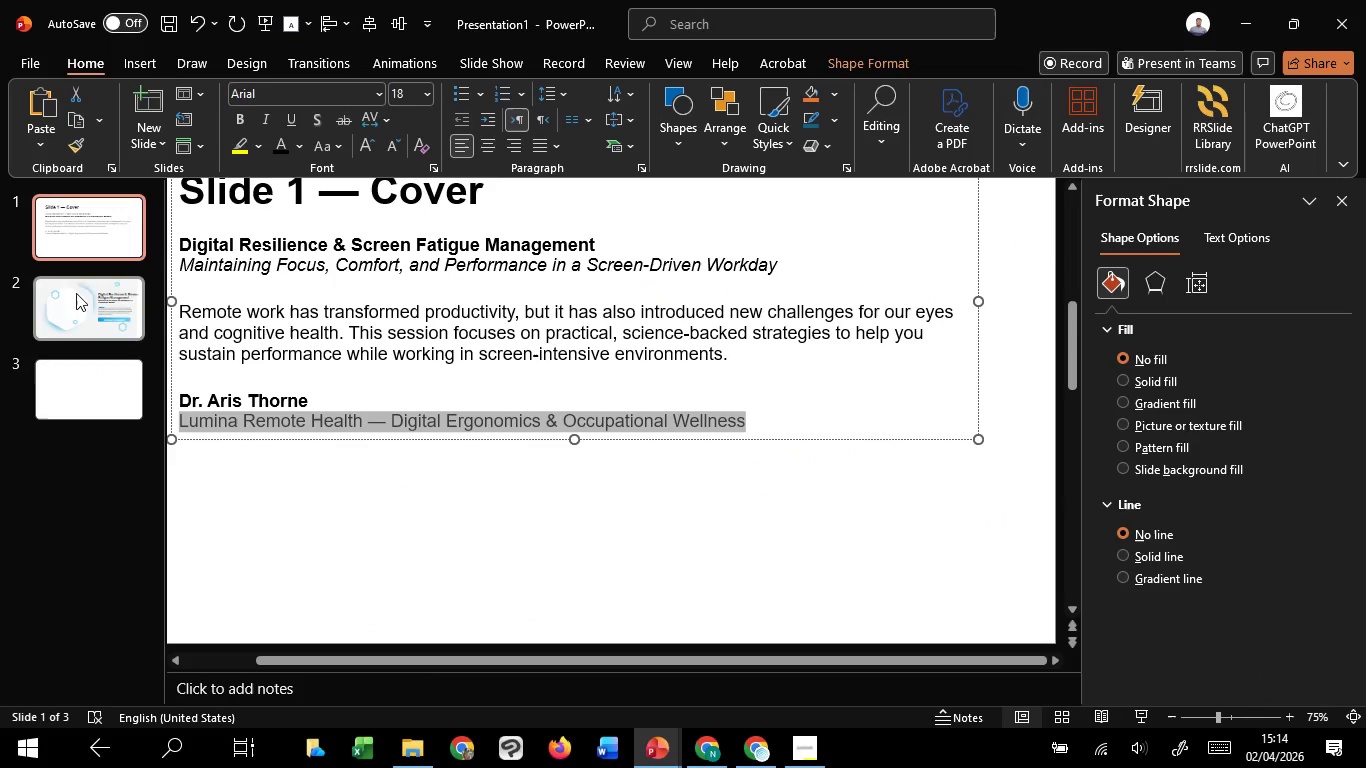 
left_click([83, 297])
 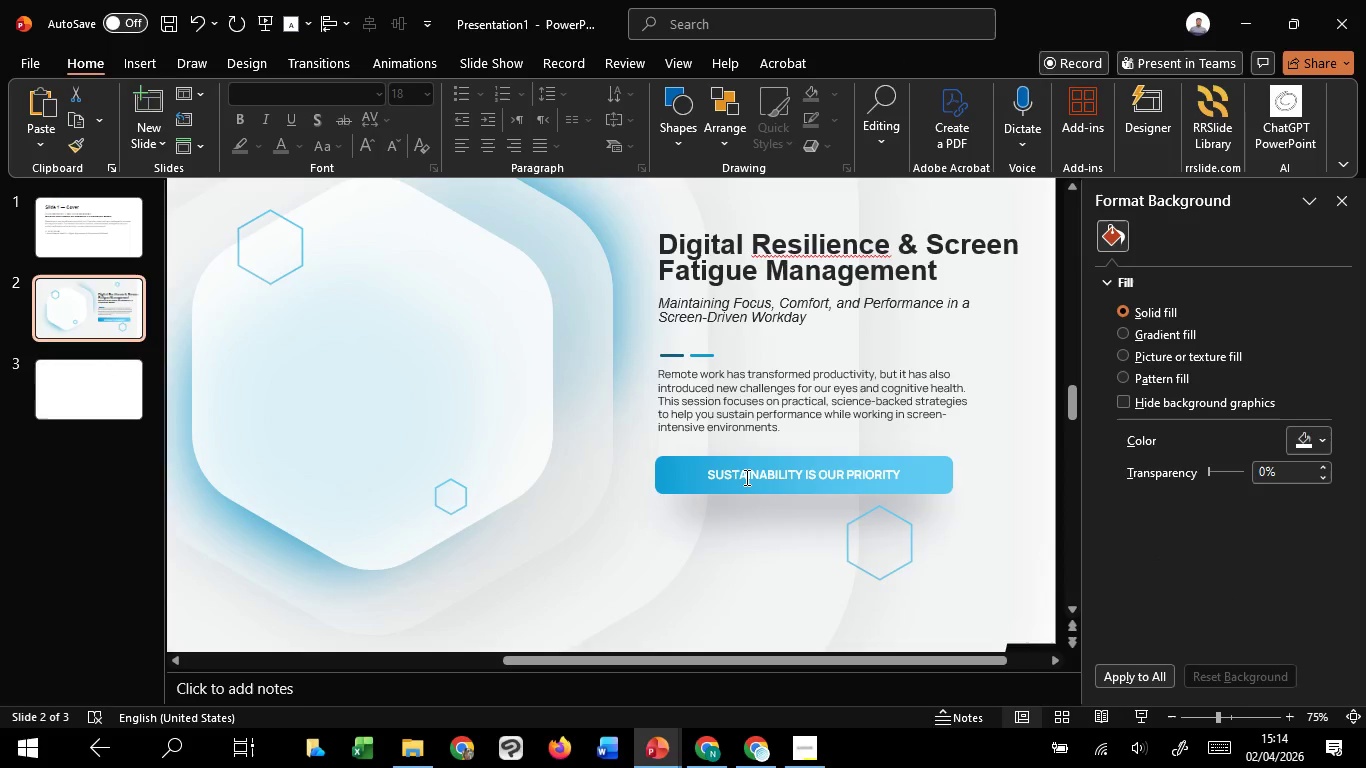 
left_click([747, 477])
 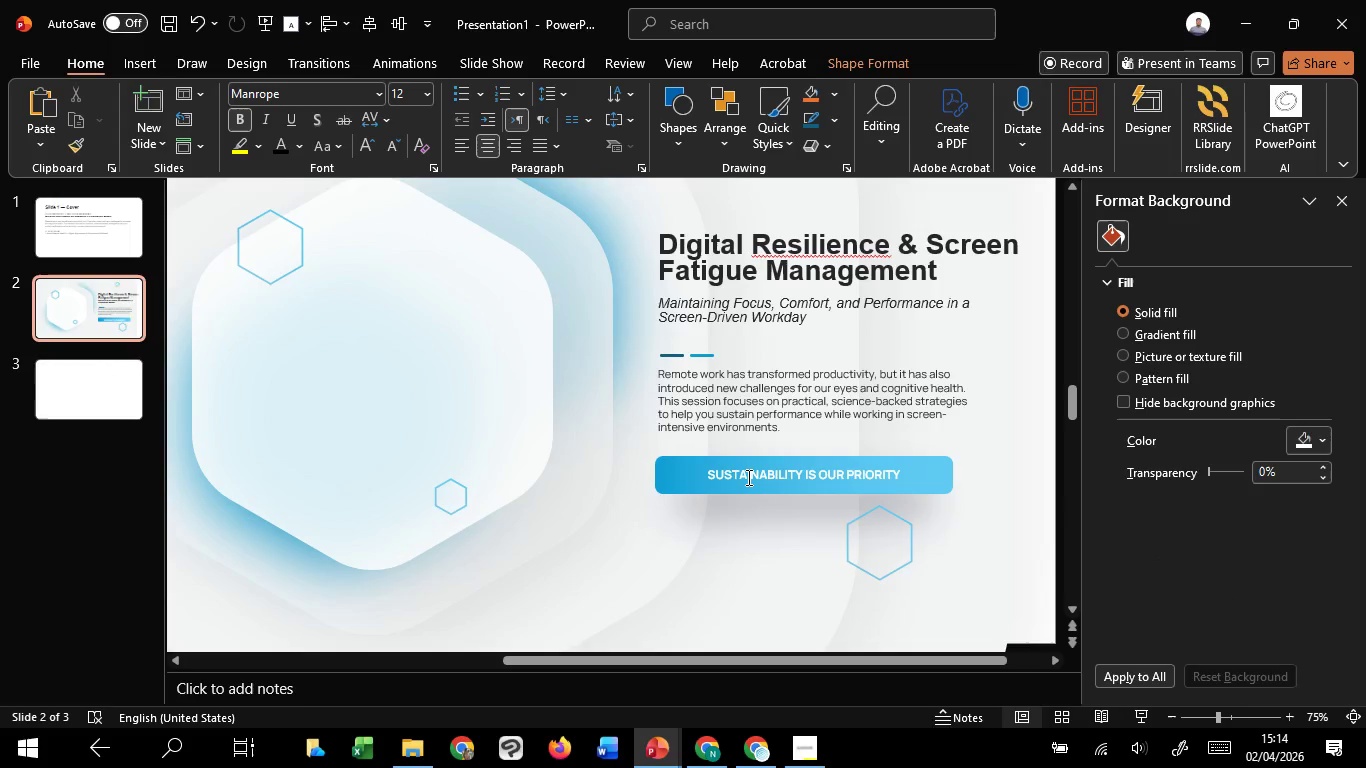 
key(Control+A)
 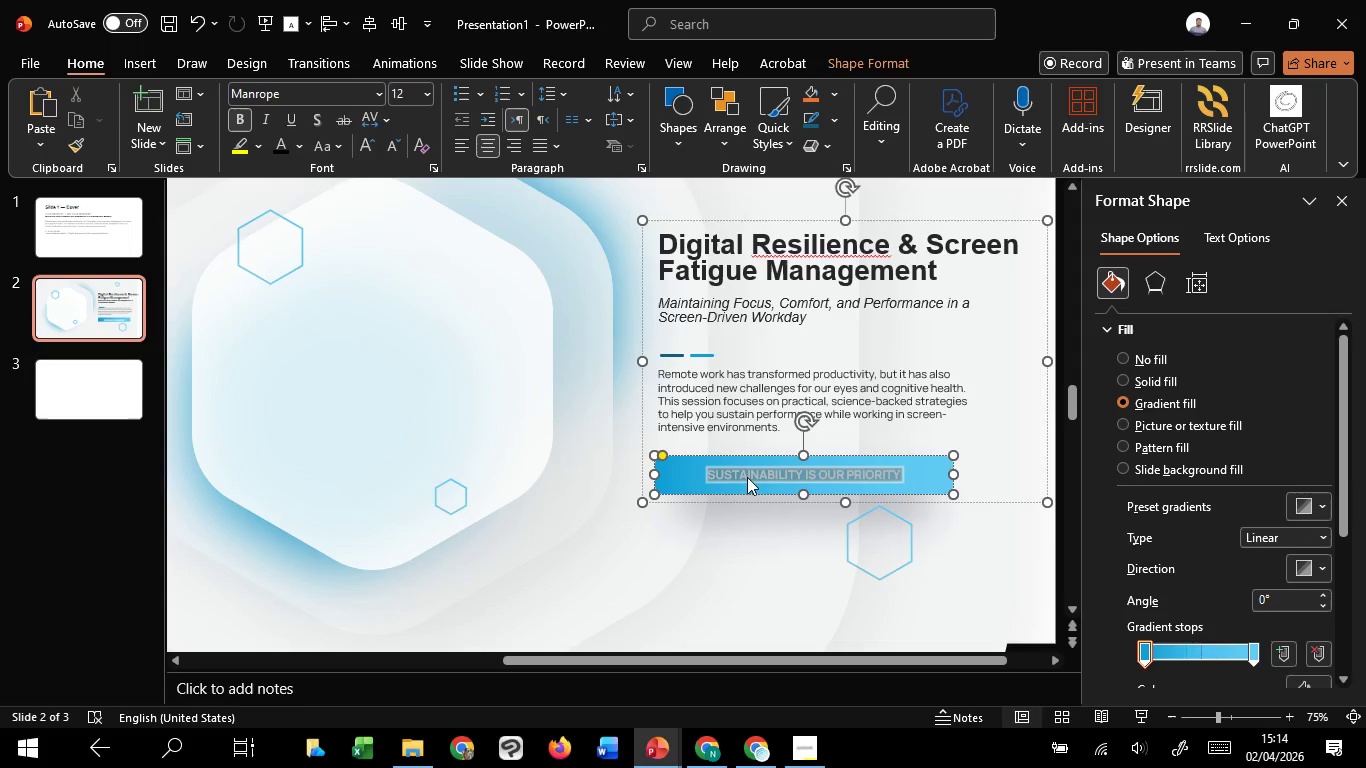 
right_click([747, 477])
 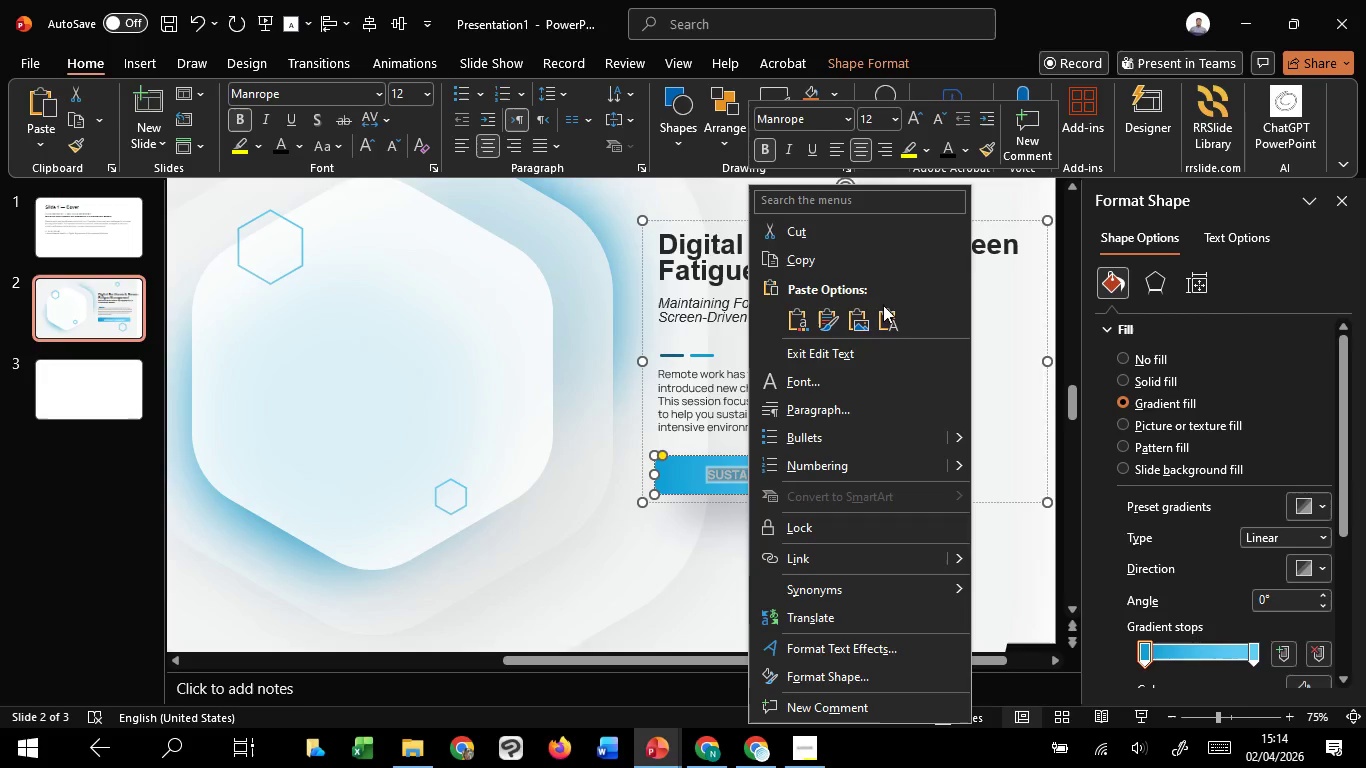 
left_click([887, 315])
 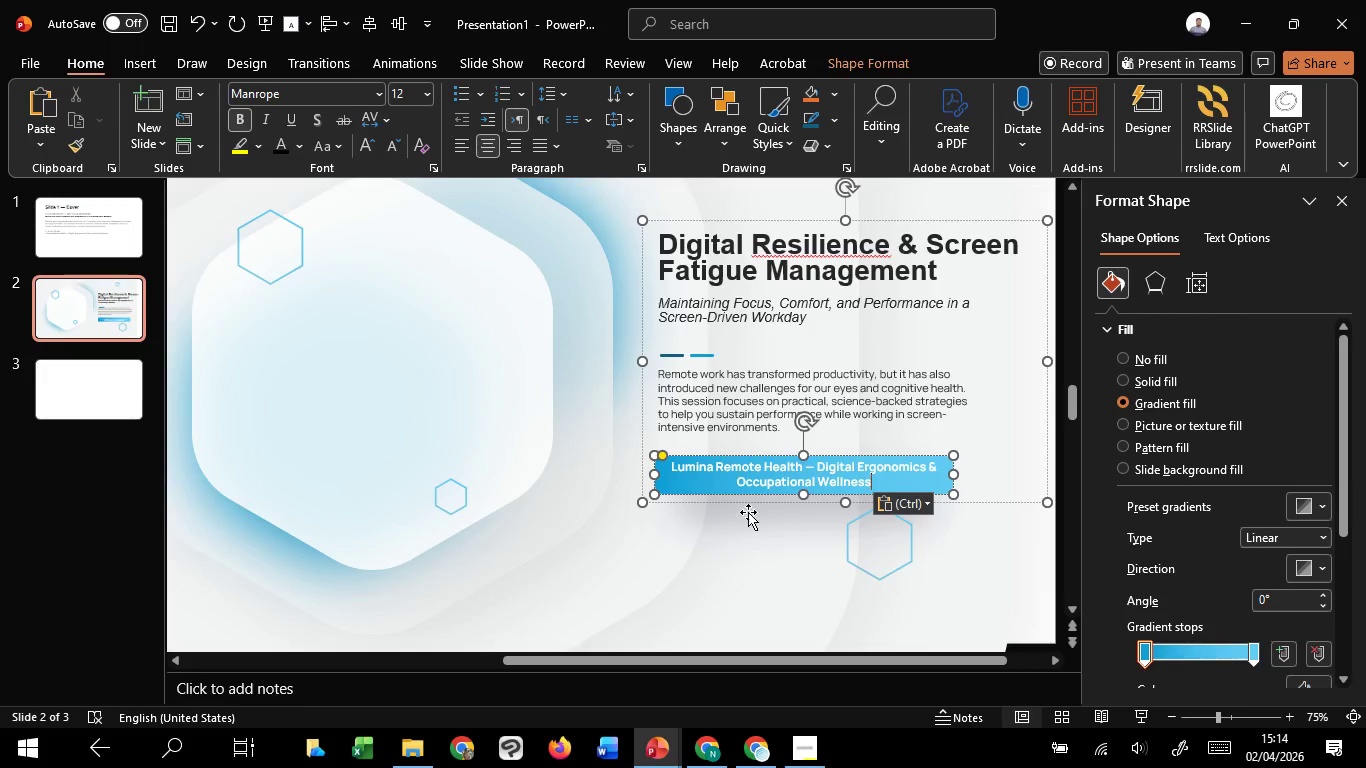 
key(Control+A)
 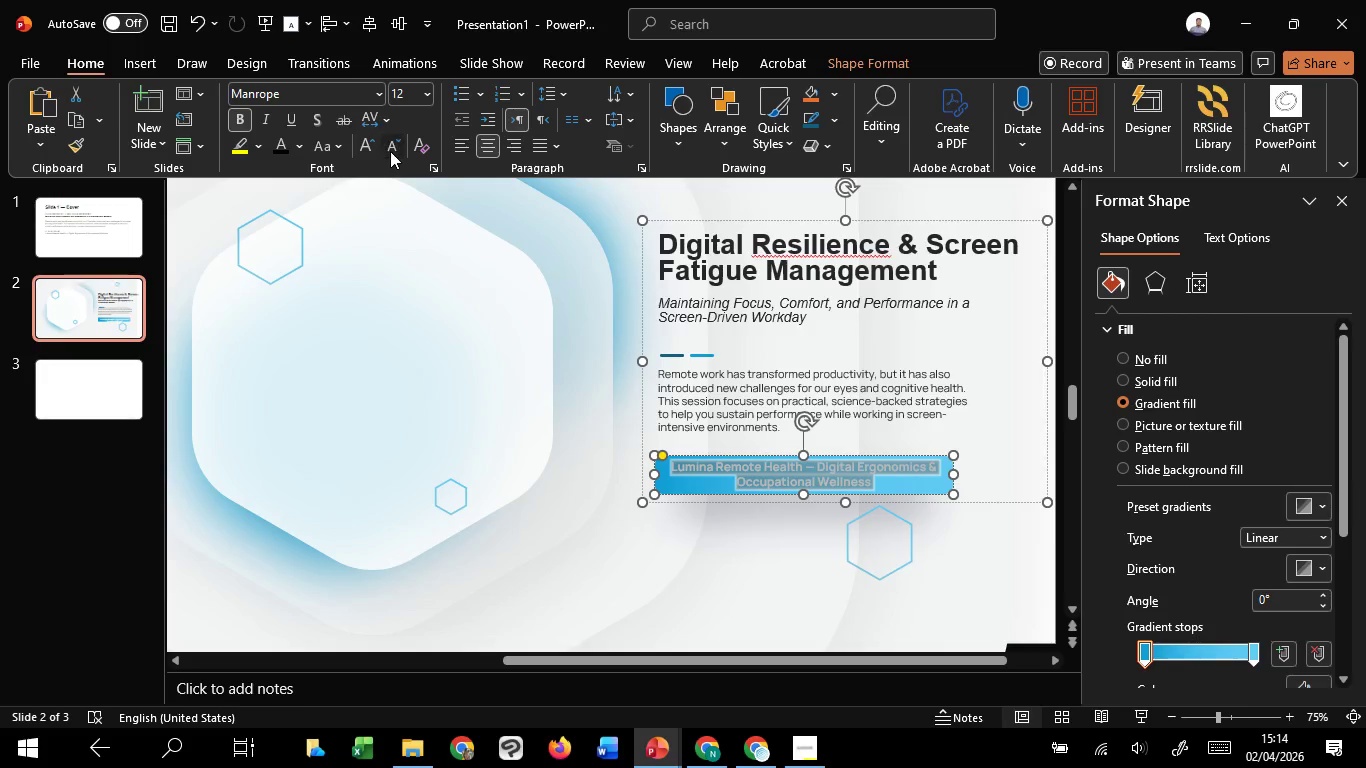 
double_click([390, 151])
 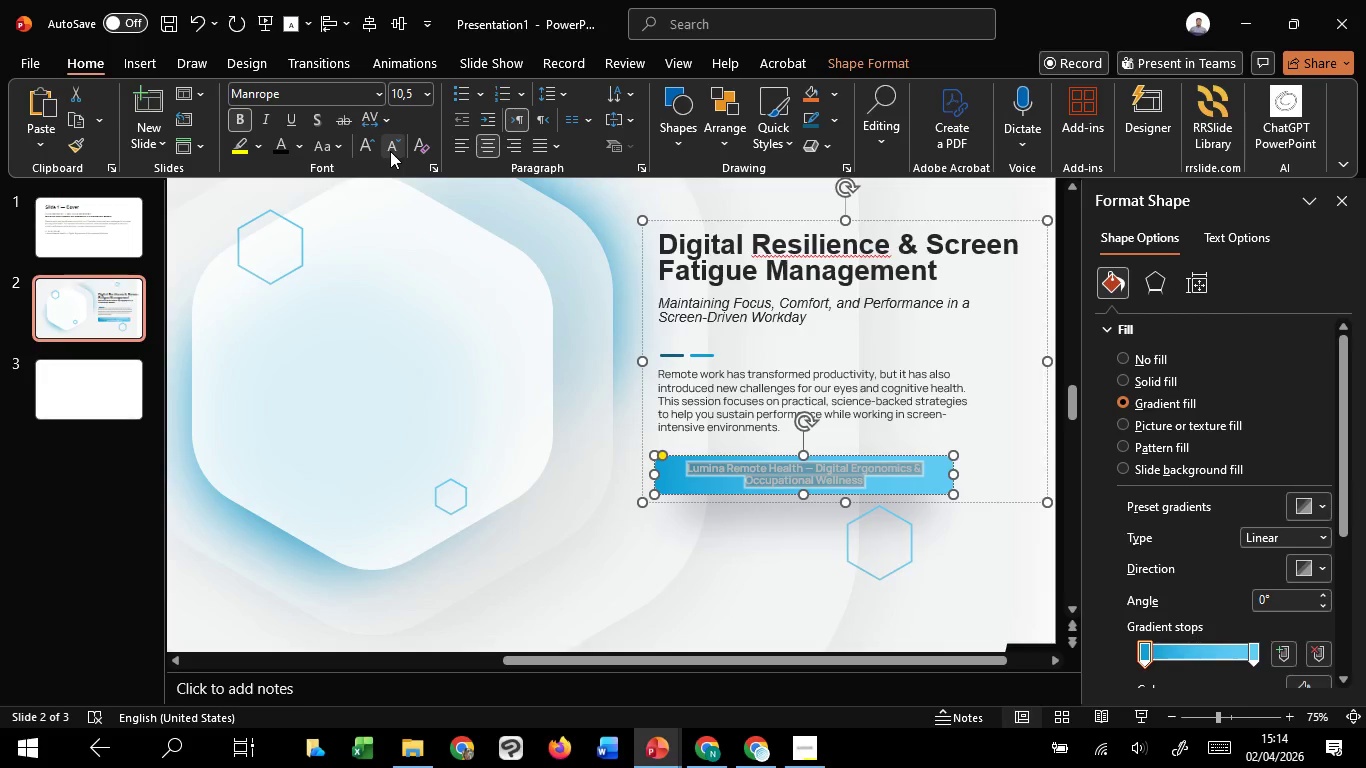 
triple_click([390, 151])
 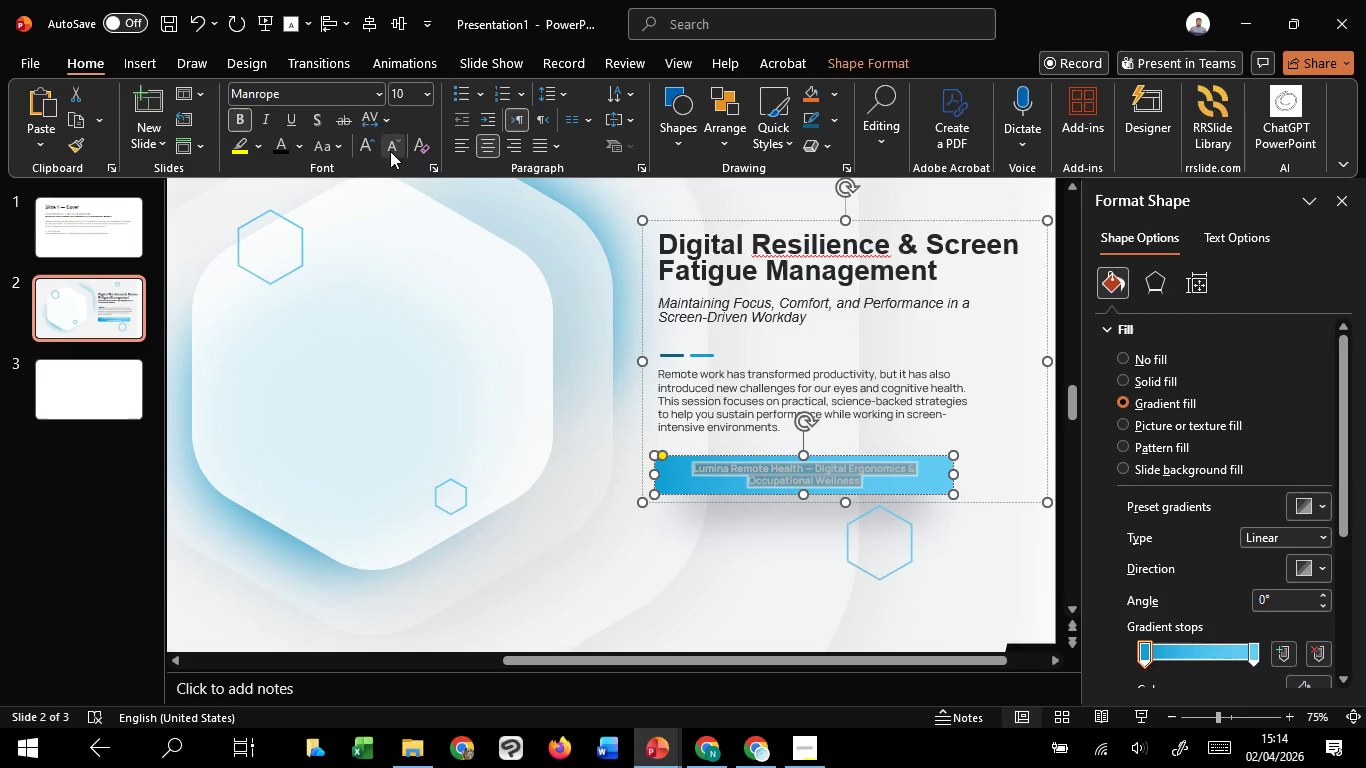 
triple_click([390, 151])
 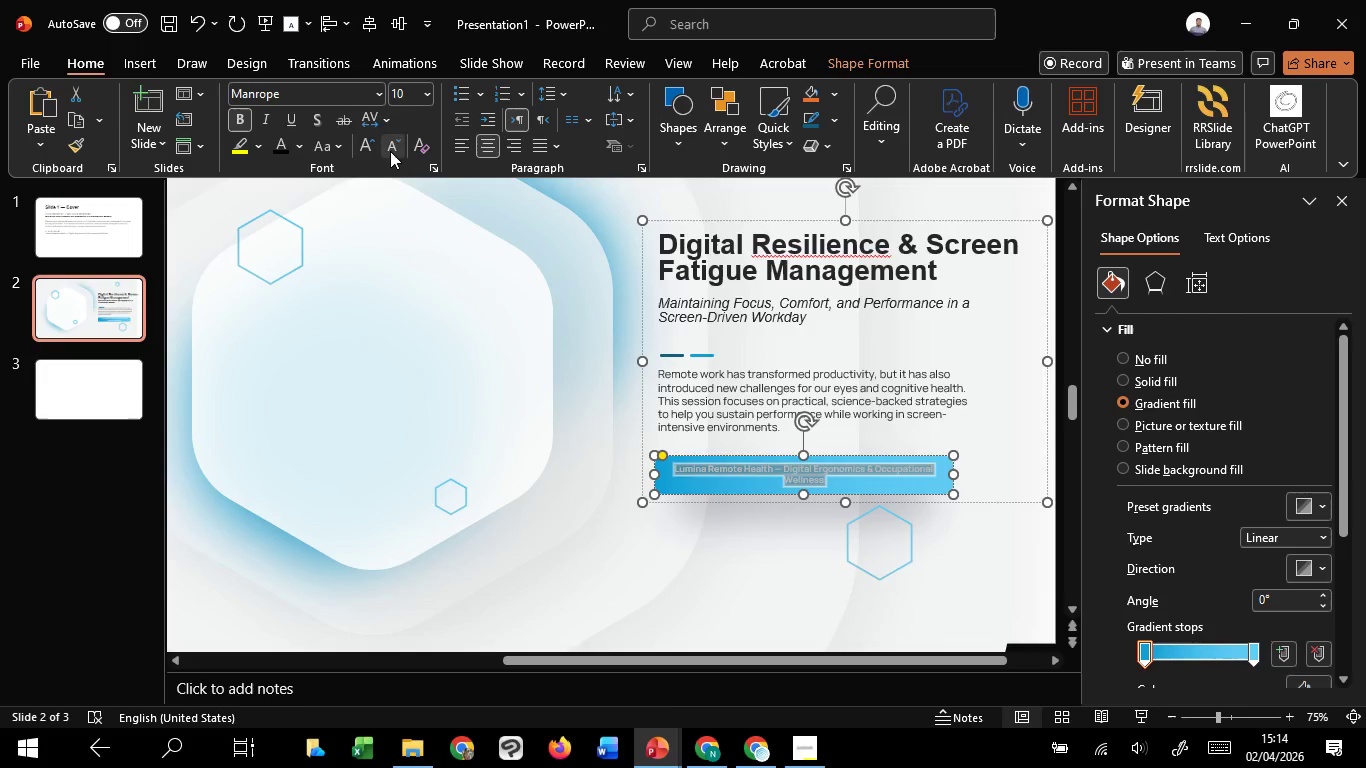 
triple_click([390, 151])
 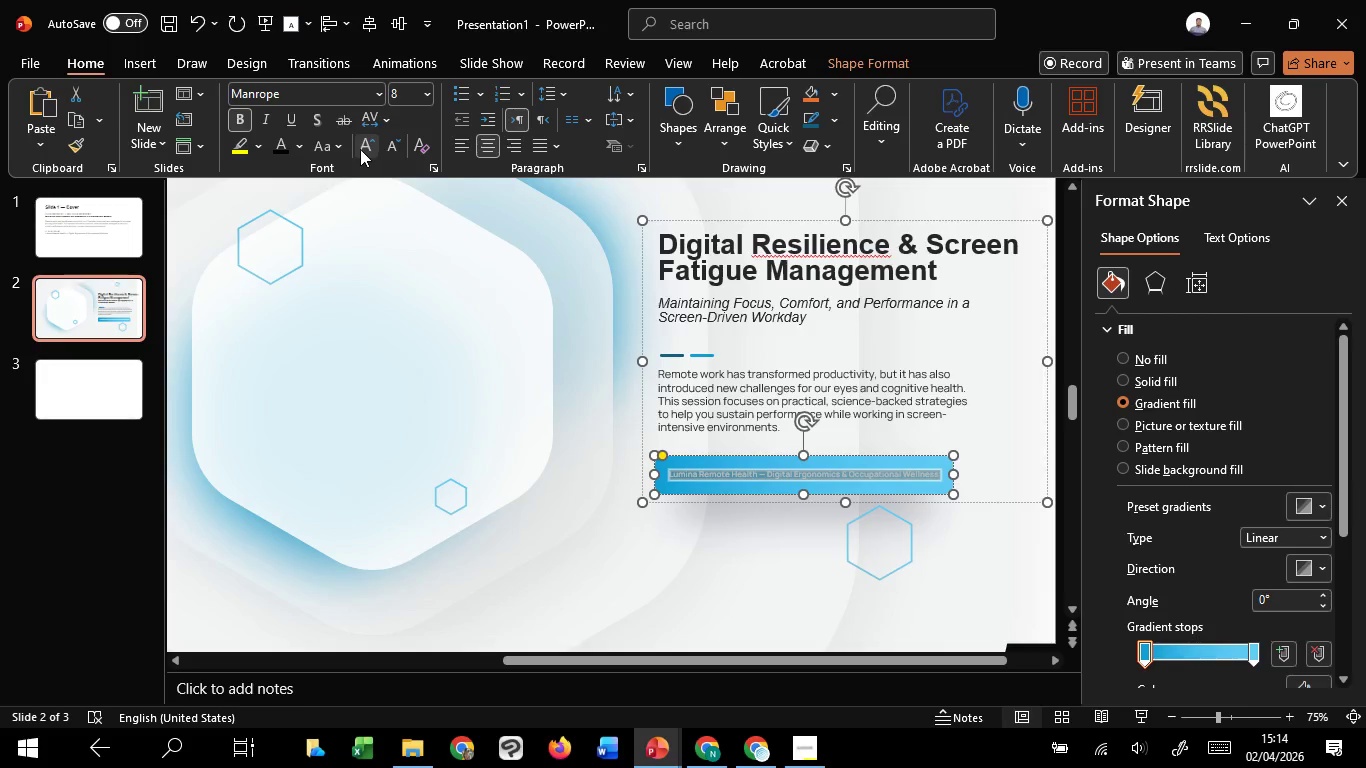 
double_click([360, 149])
 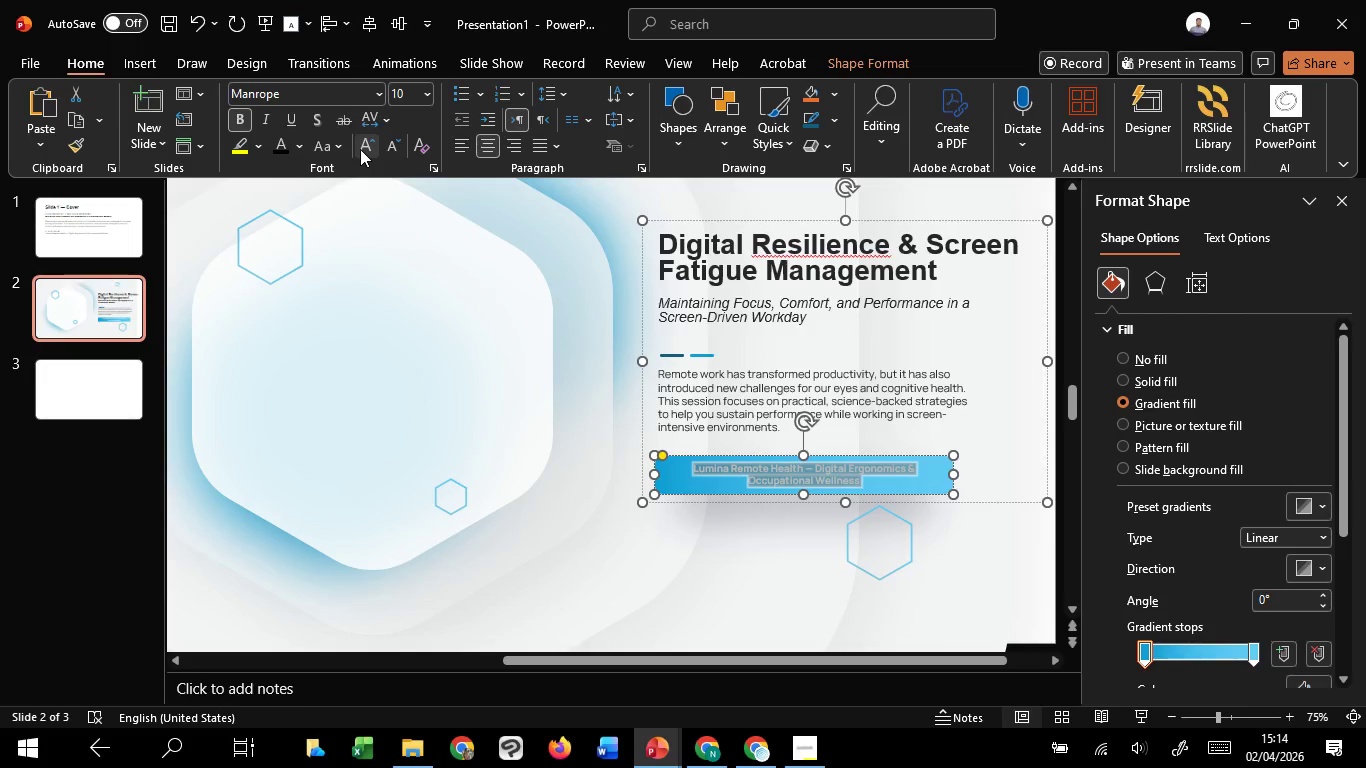 
left_click([360, 149])
 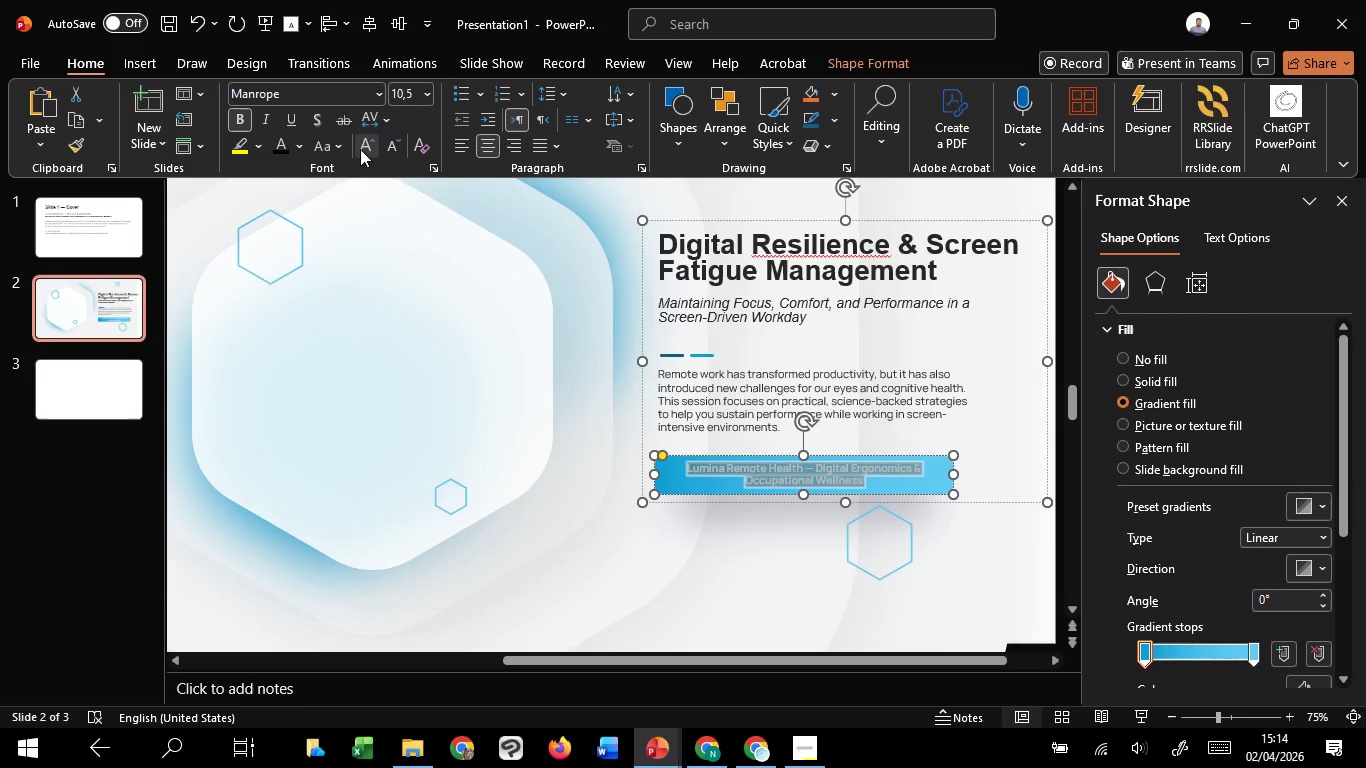 
key(Control+ControlLeft)
 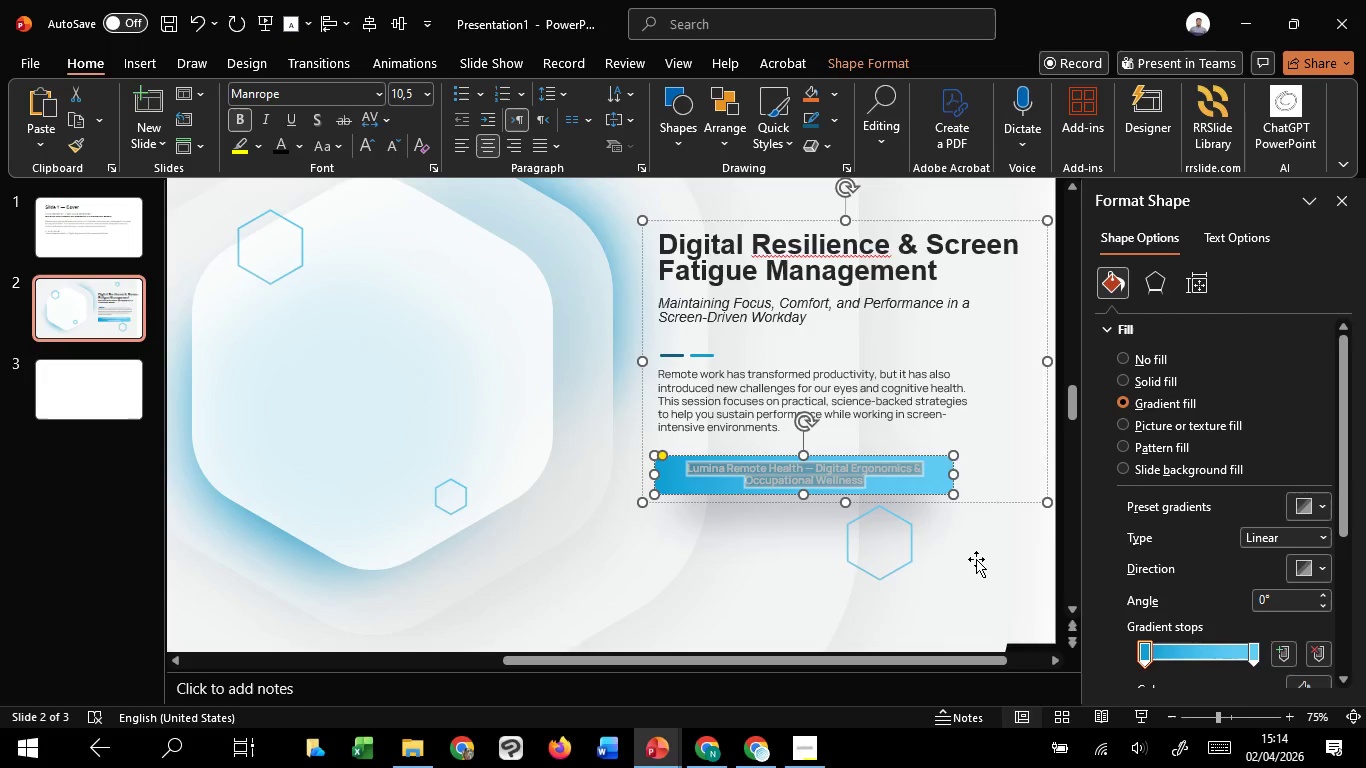 
left_click([976, 559])
 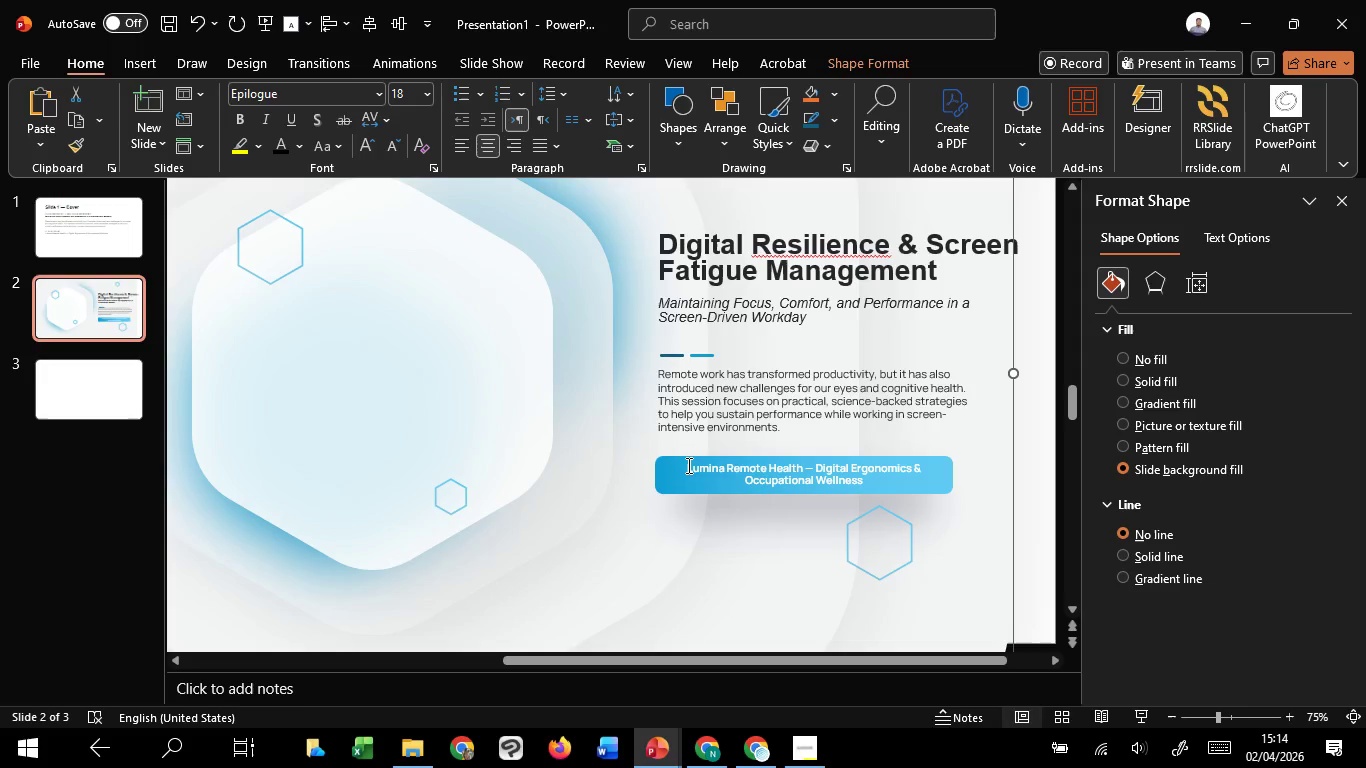 
left_click_drag(start_coordinate=[687, 465], to_coordinate=[905, 482])
 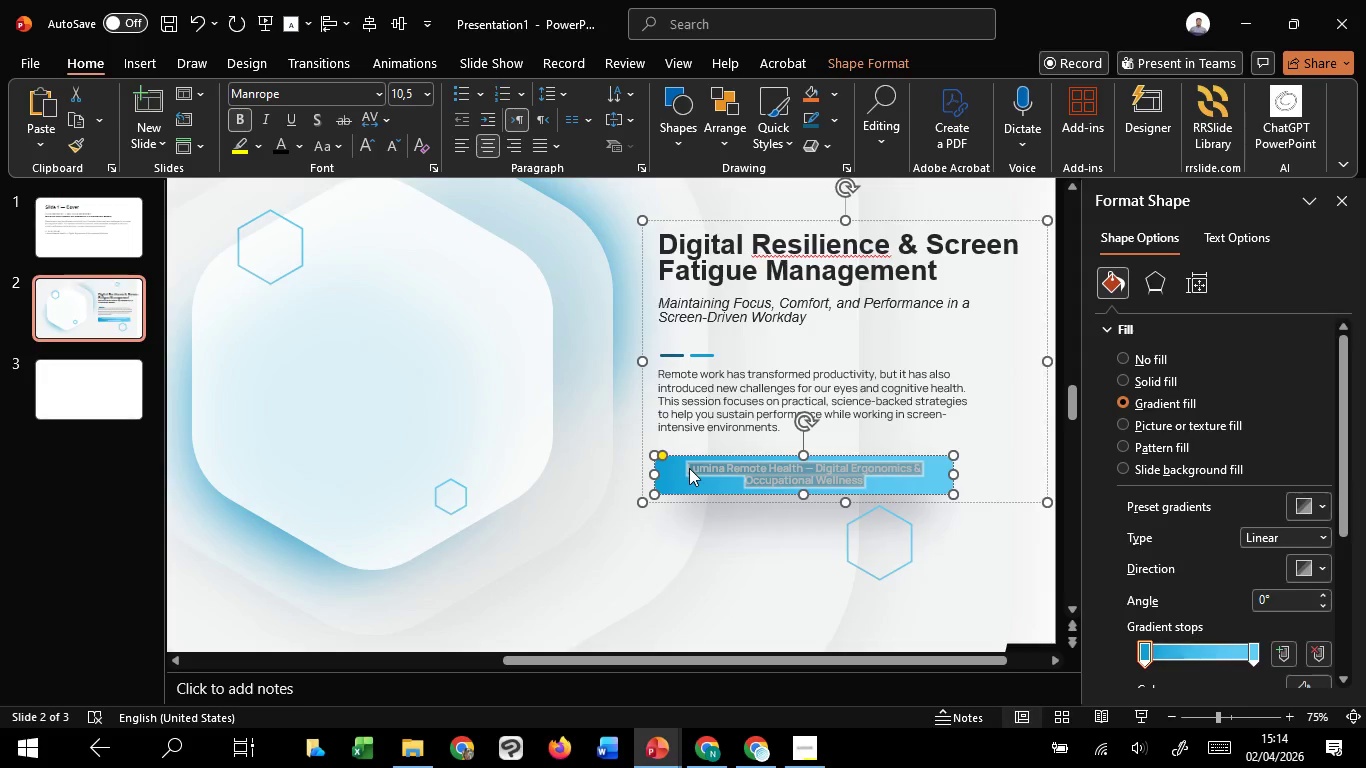 
left_click([689, 468])
 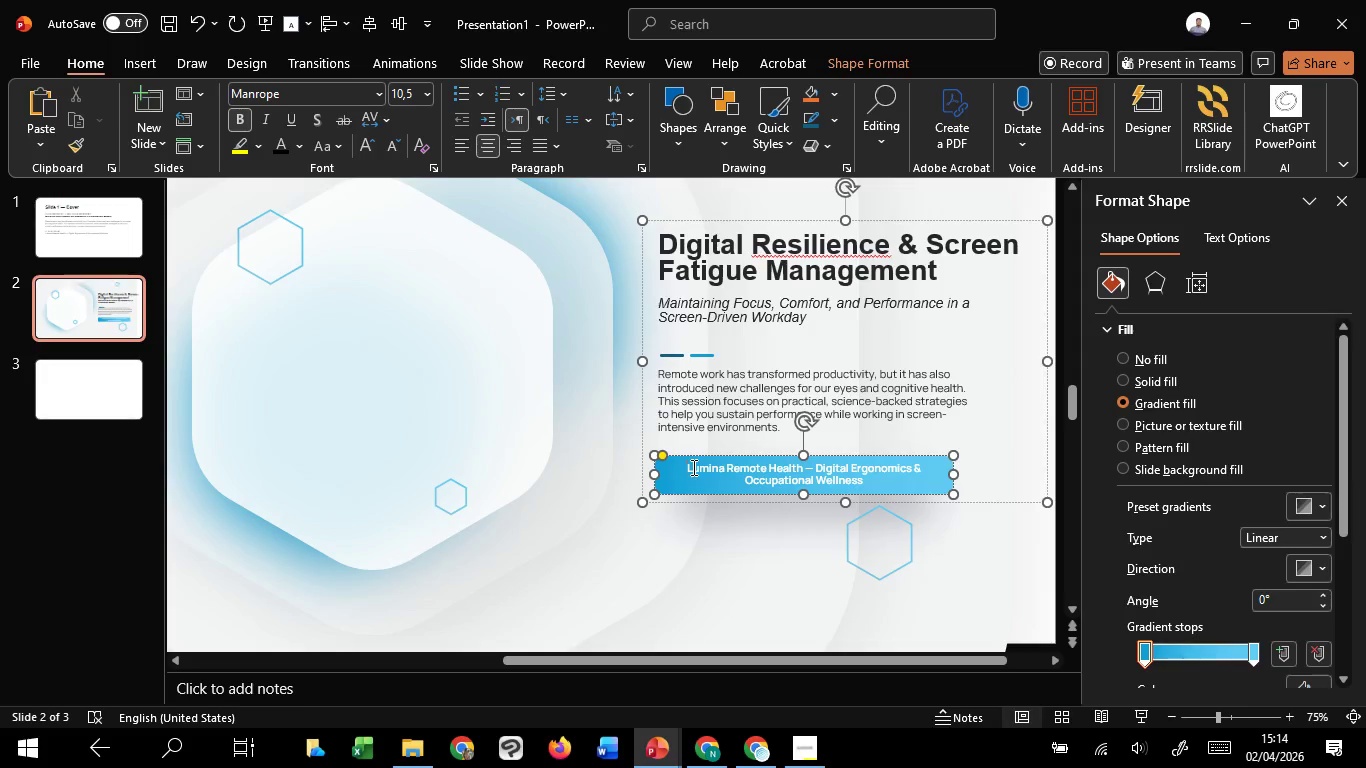 
key(Enter)
 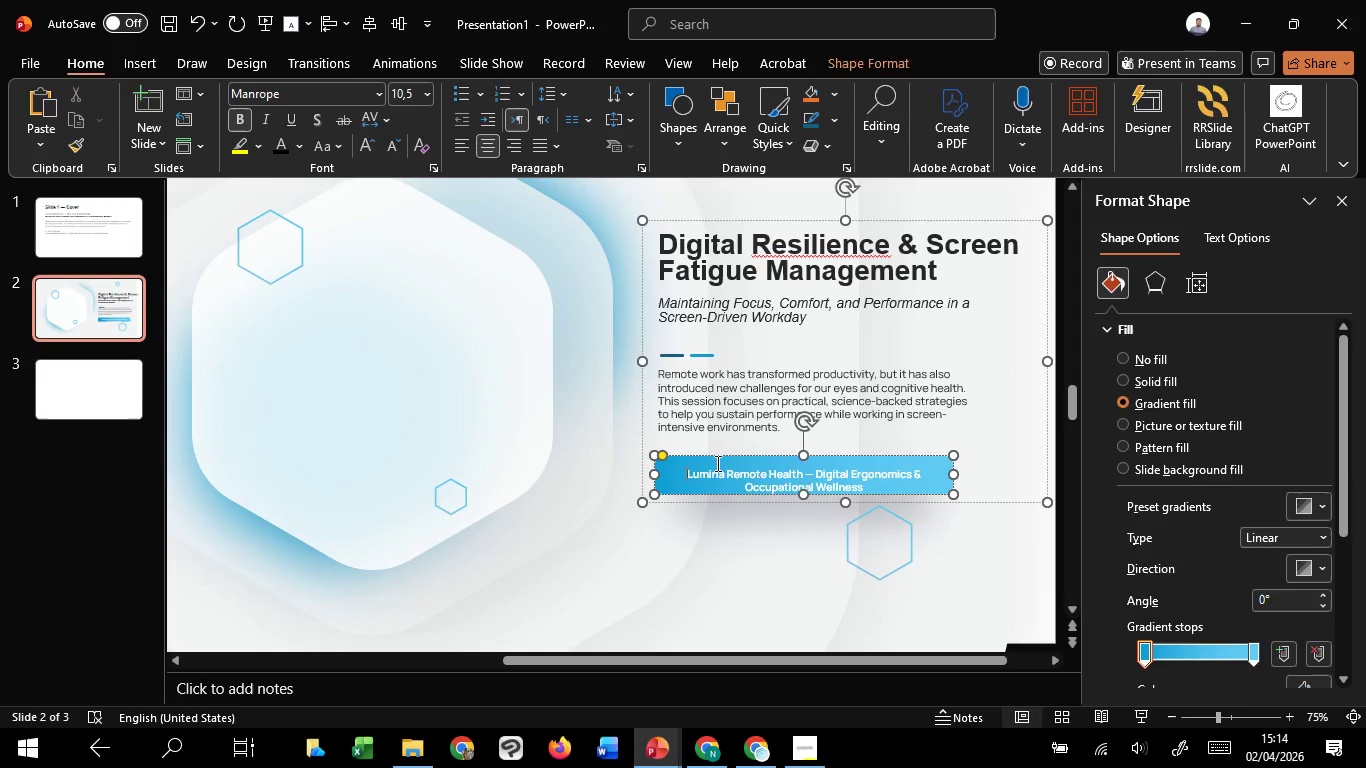 
left_click([720, 462])
 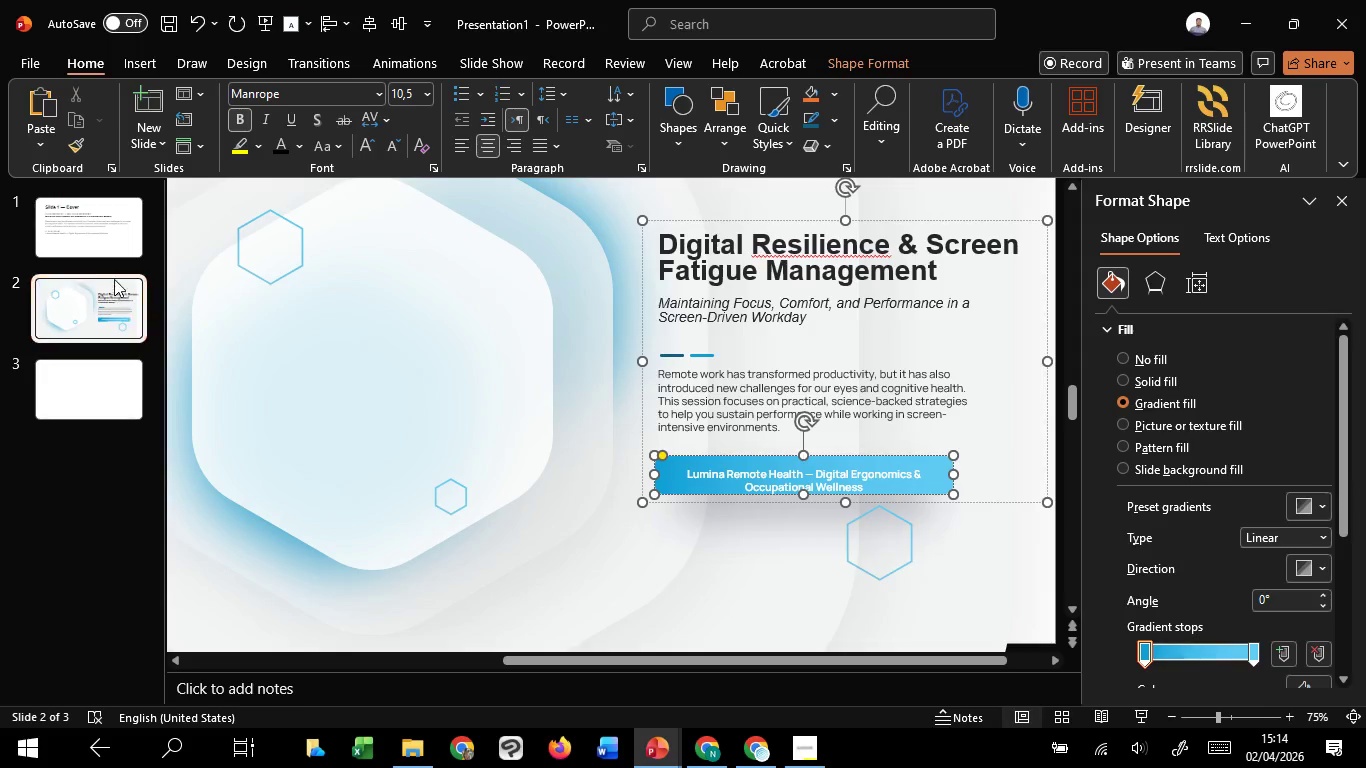 
left_click([111, 237])
 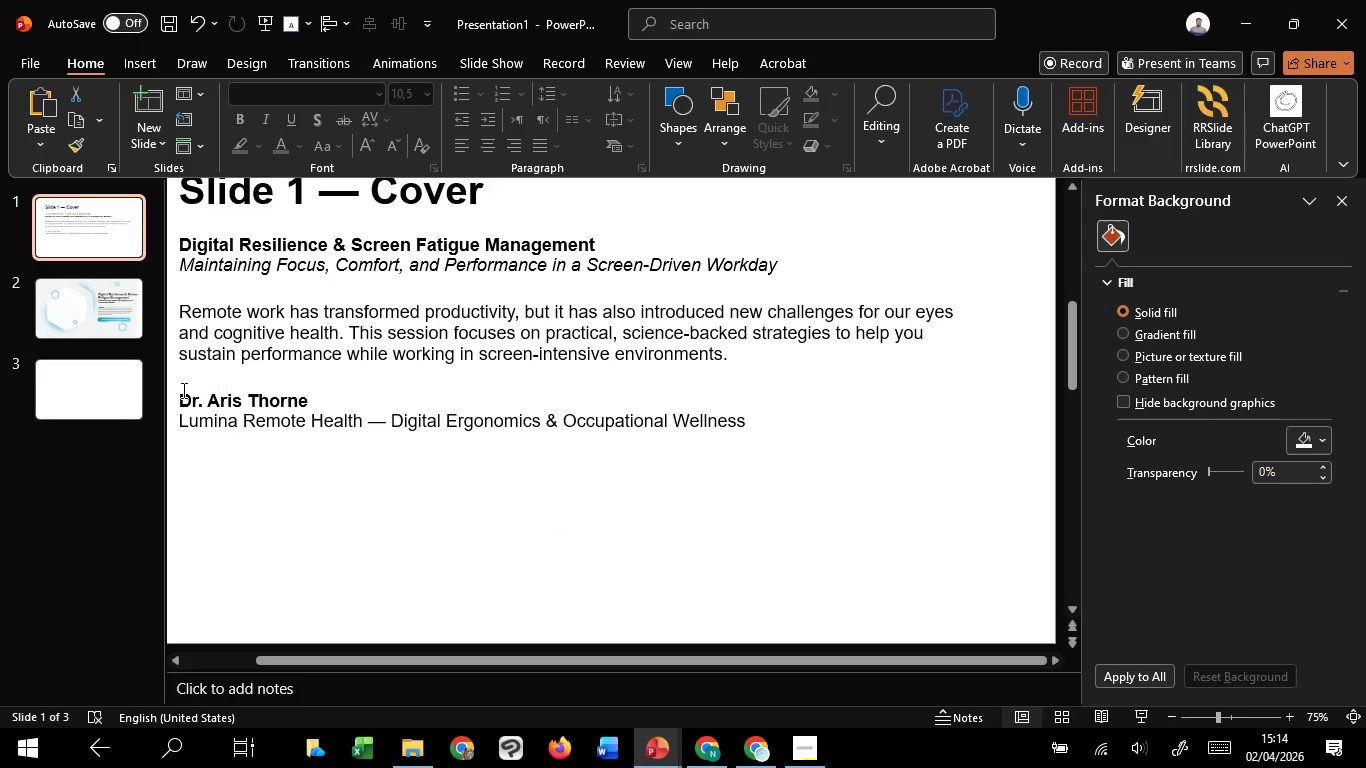 
left_click_drag(start_coordinate=[180, 390], to_coordinate=[301, 405])
 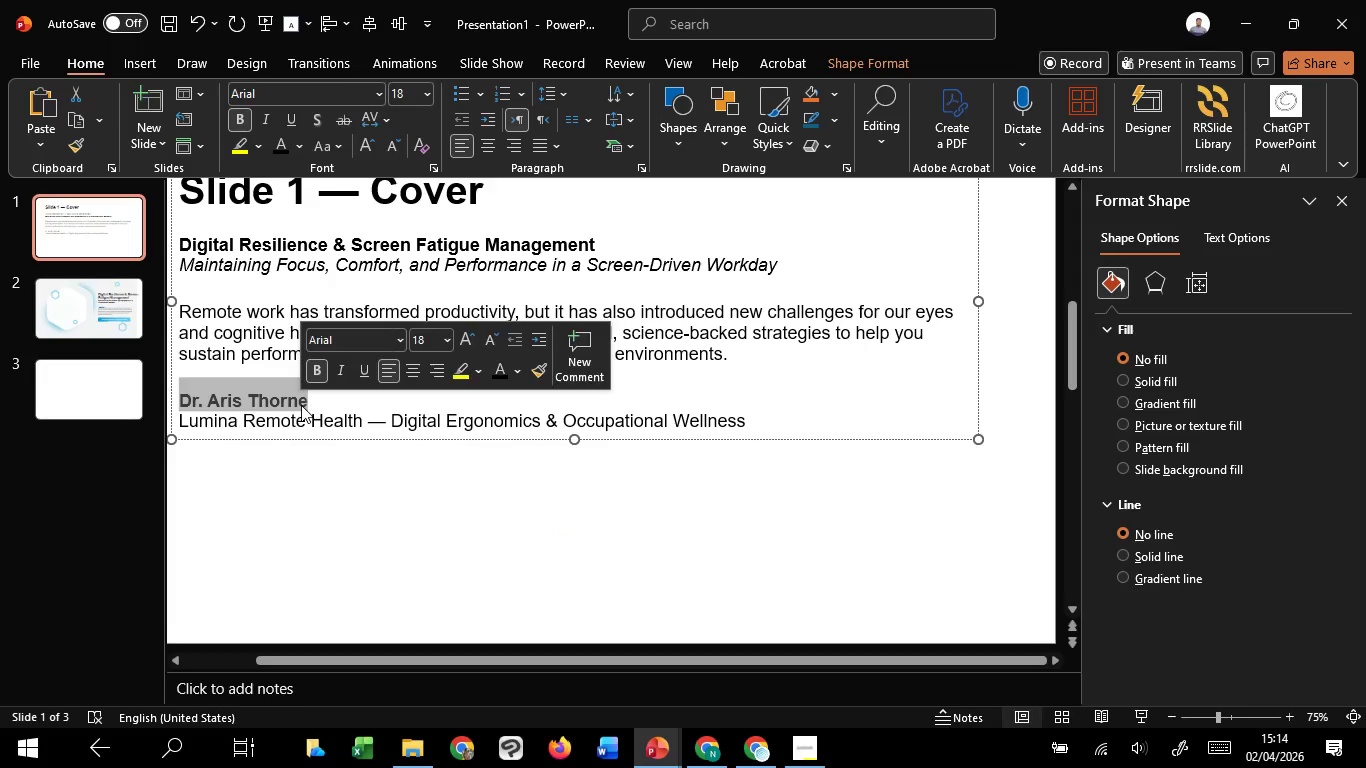 
key(Control+C)
 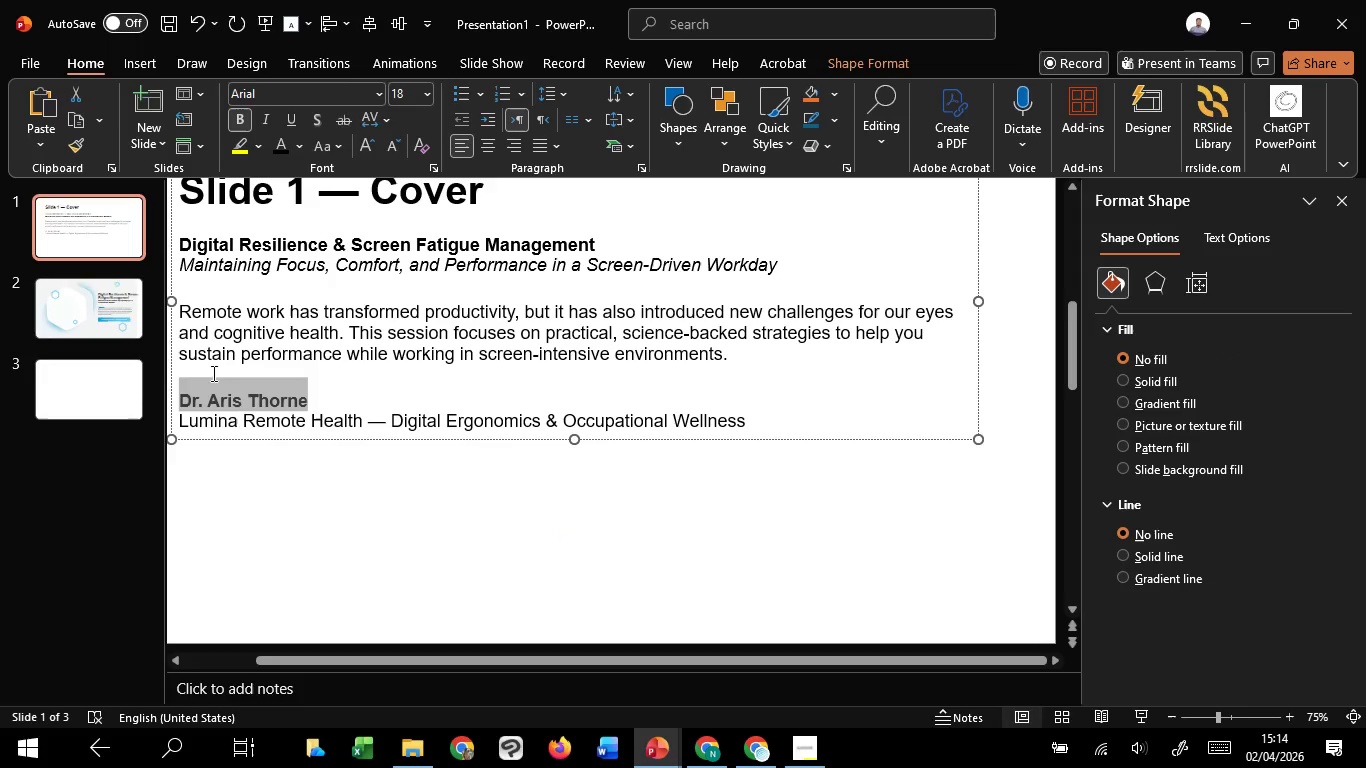 
key(Control+C)
 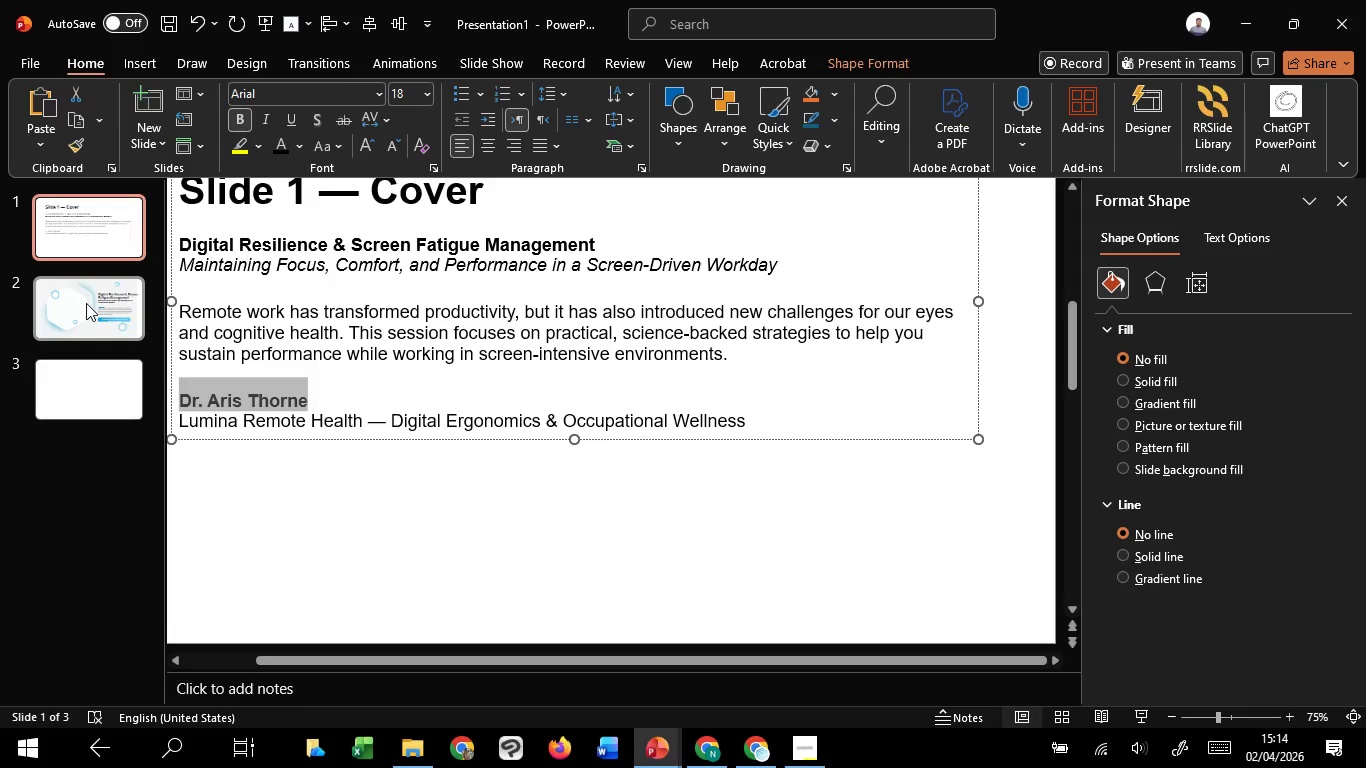 
left_click([86, 303])
 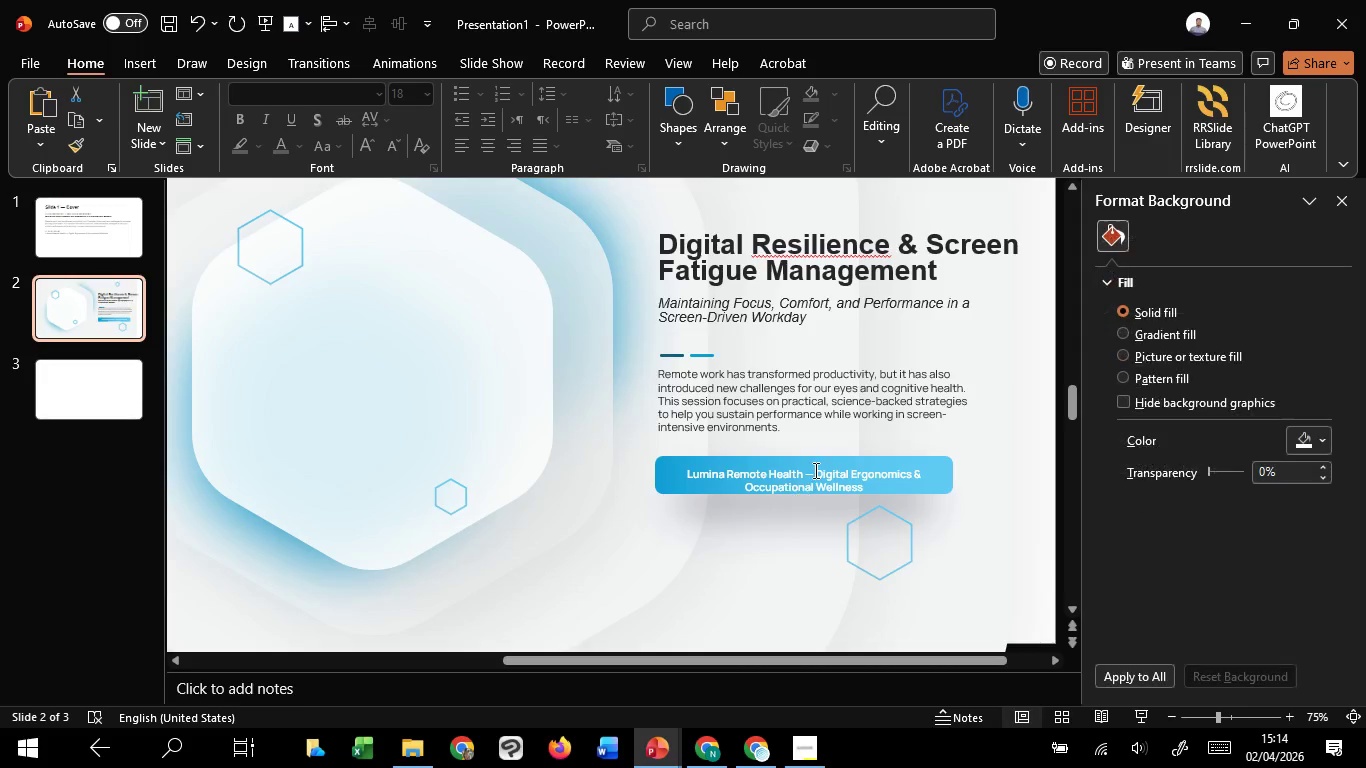 
key(Control+ControlLeft)
 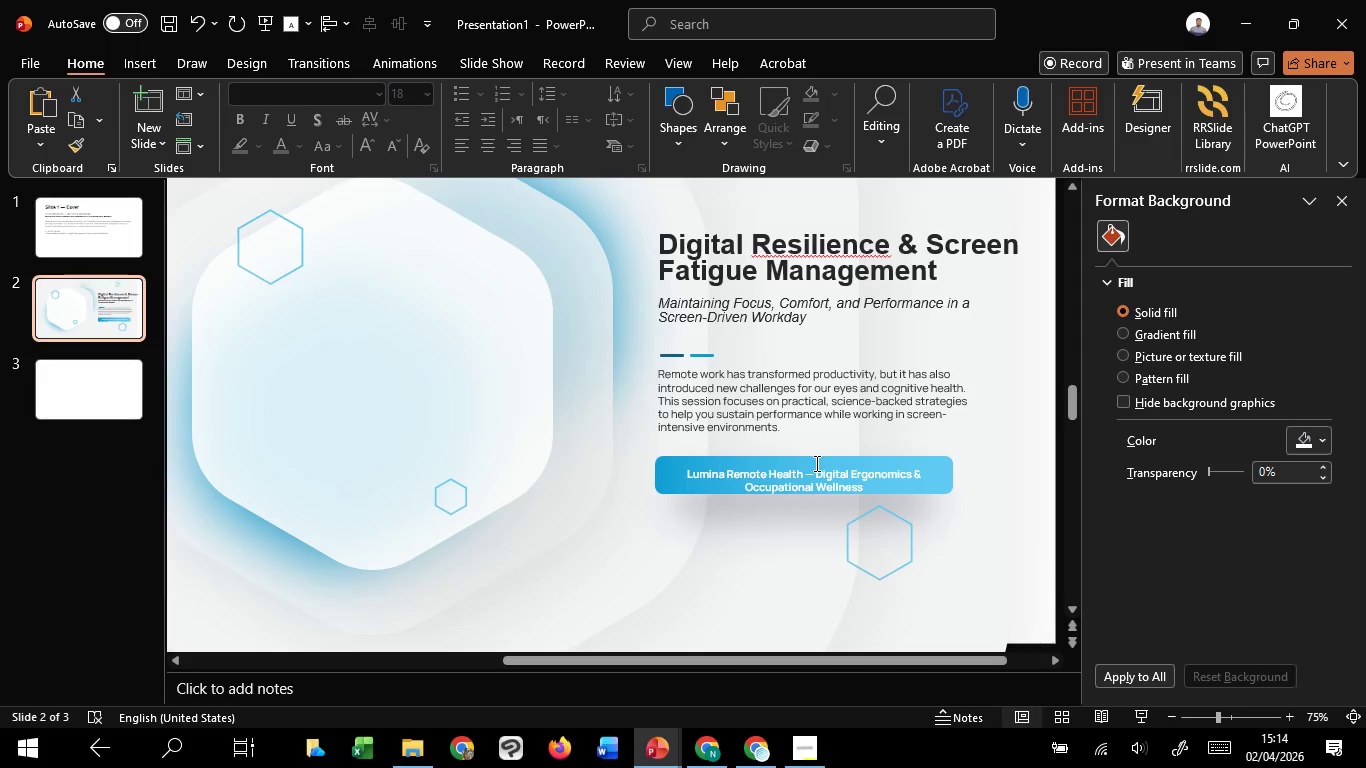 
left_click([815, 463])
 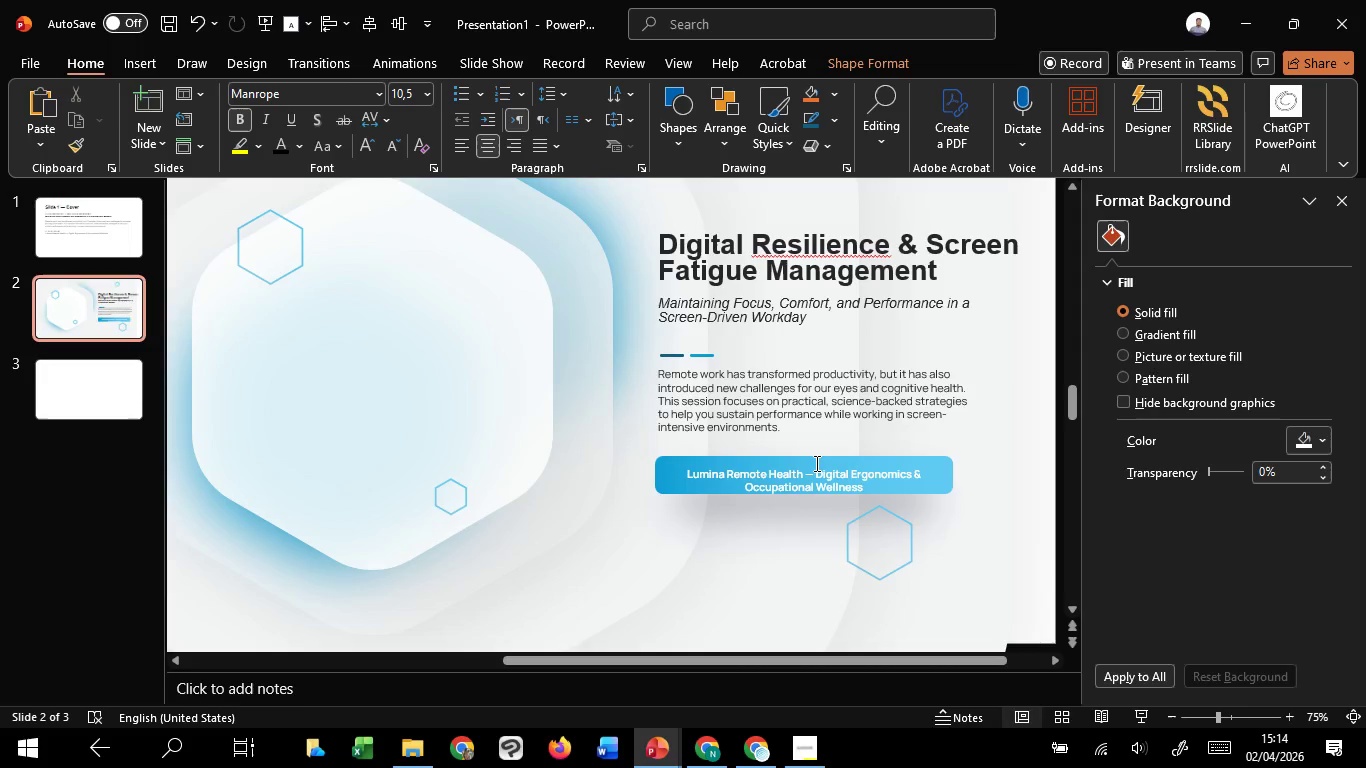 
key(Control+V)
 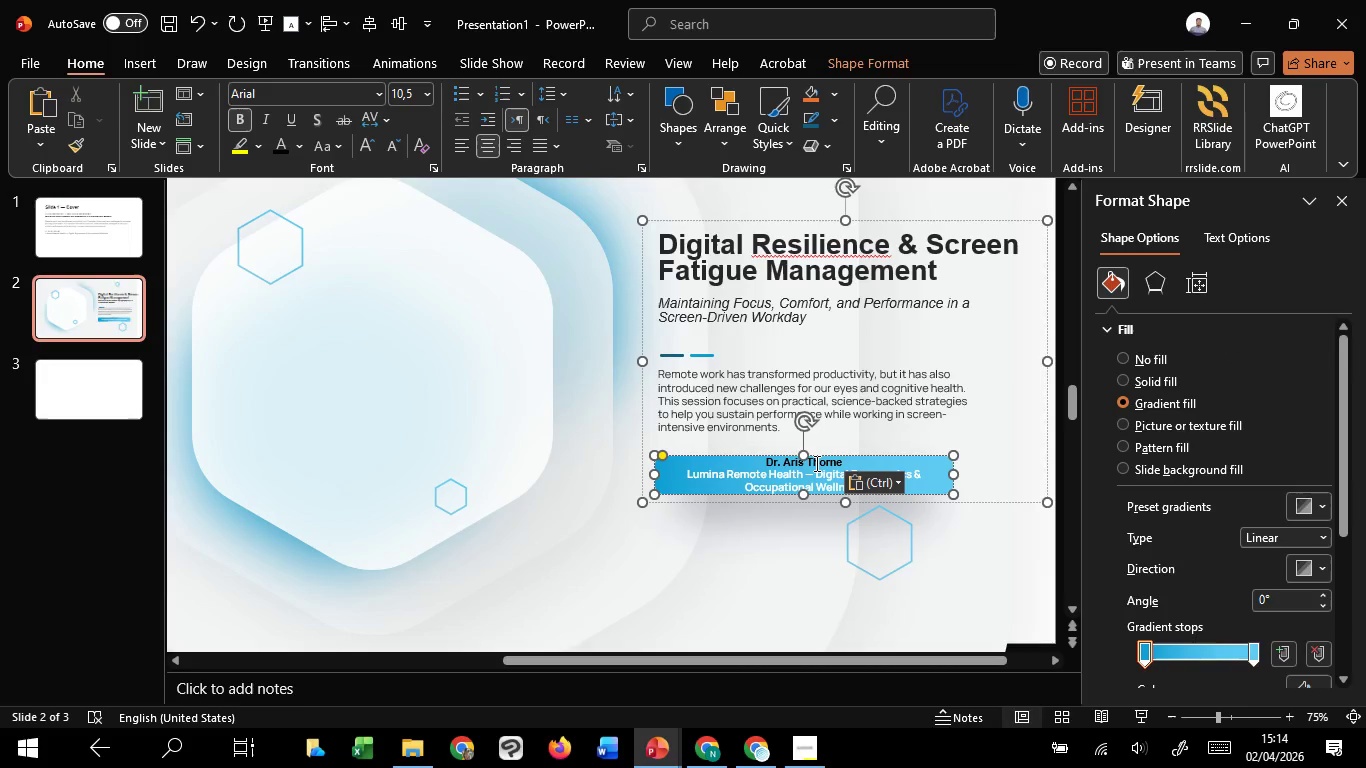 
key(Control+A)
 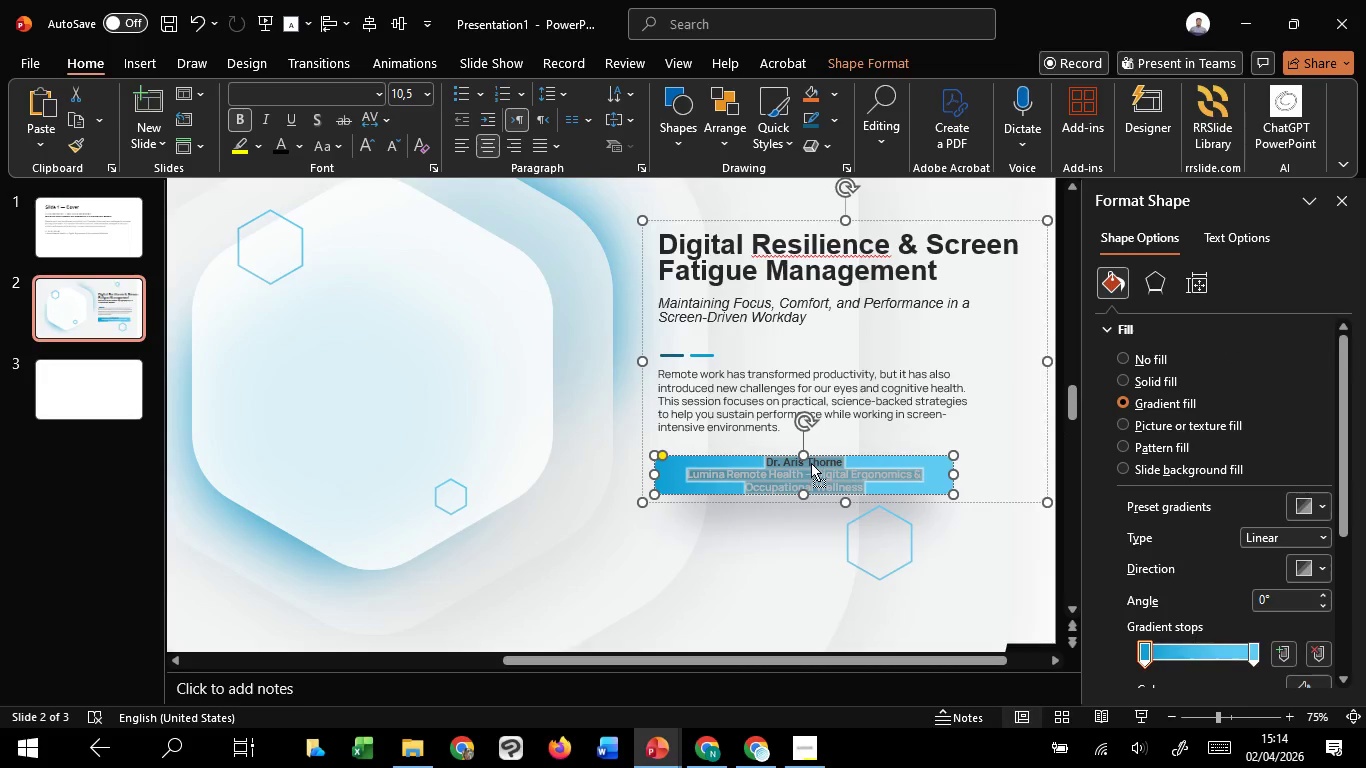 
left_click([811, 463])
 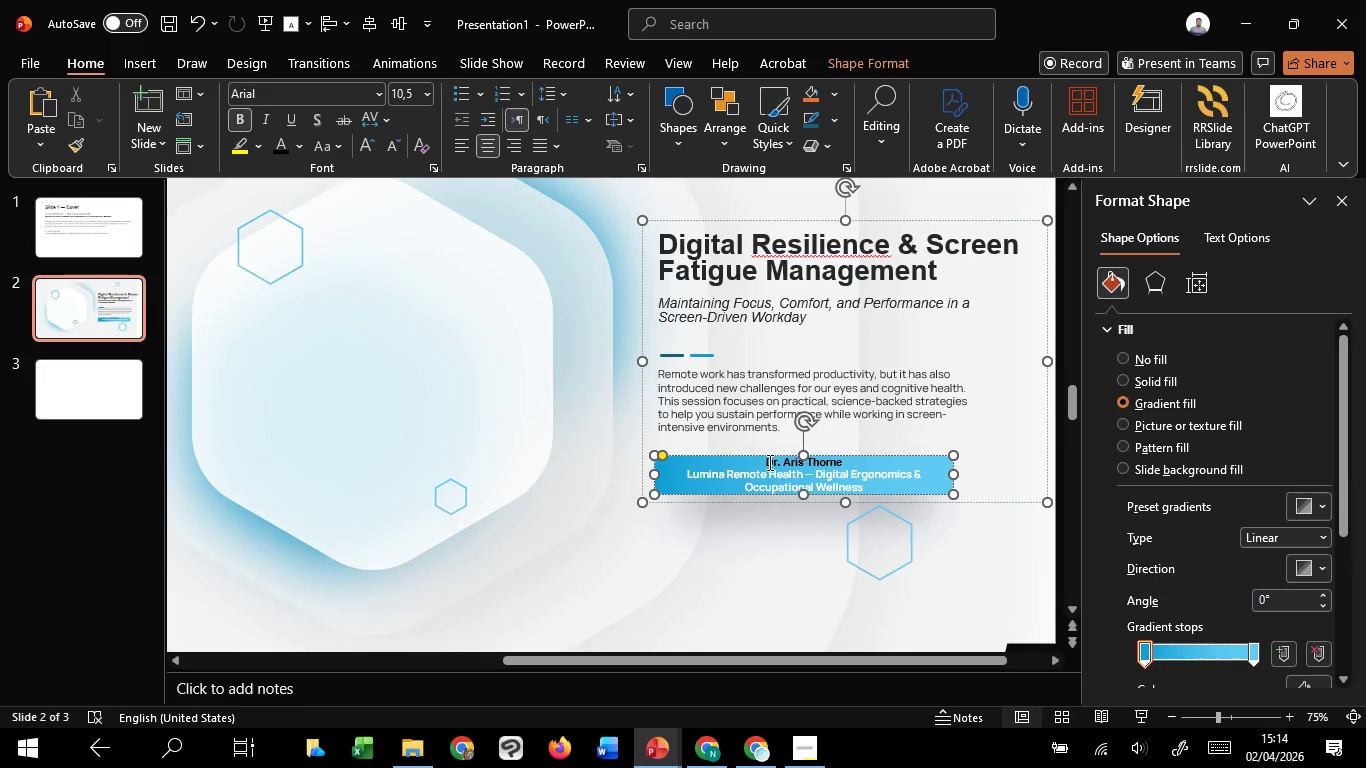 
hold_key(key=ControlLeft, duration=0.64)
scroll: coordinate [768, 462], scroll_direction: up, amount: 5.0
 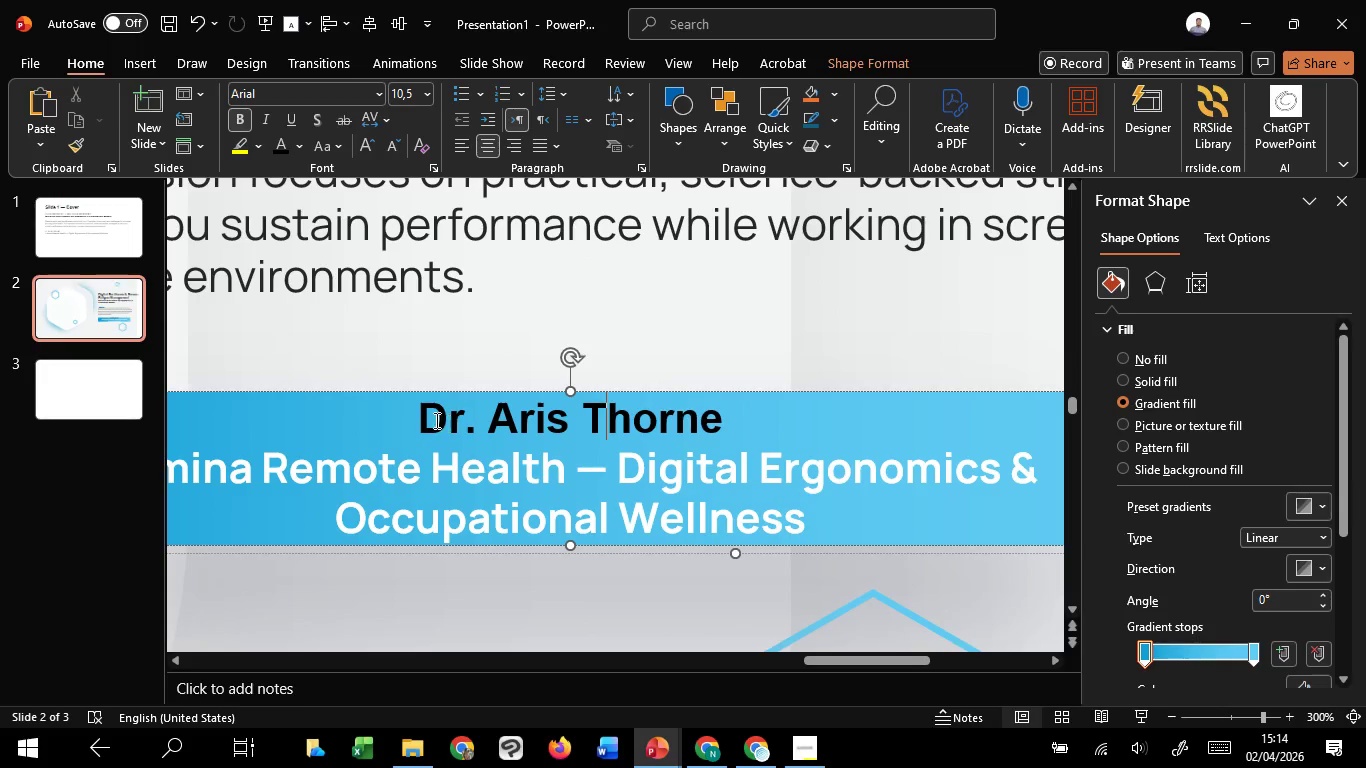 
left_click_drag(start_coordinate=[427, 417], to_coordinate=[733, 430])
 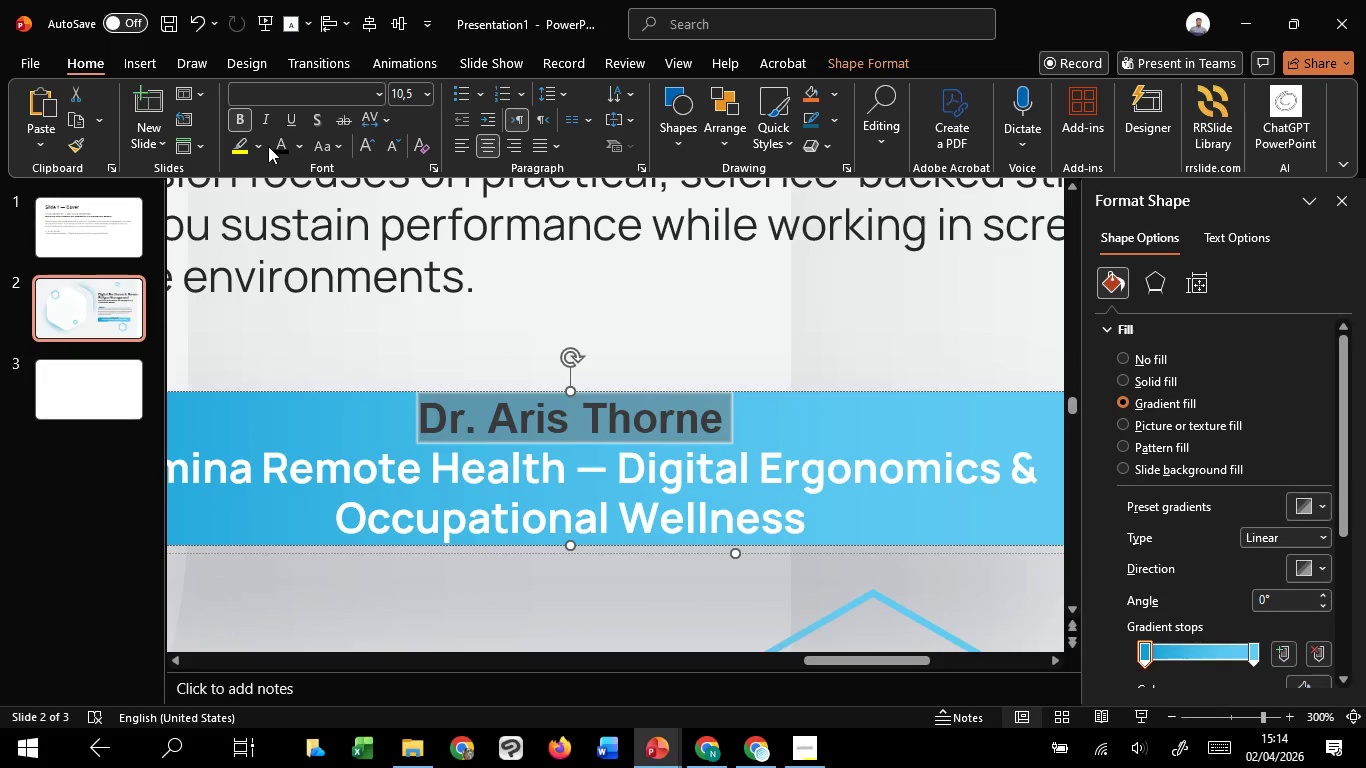 
left_click([268, 146])
 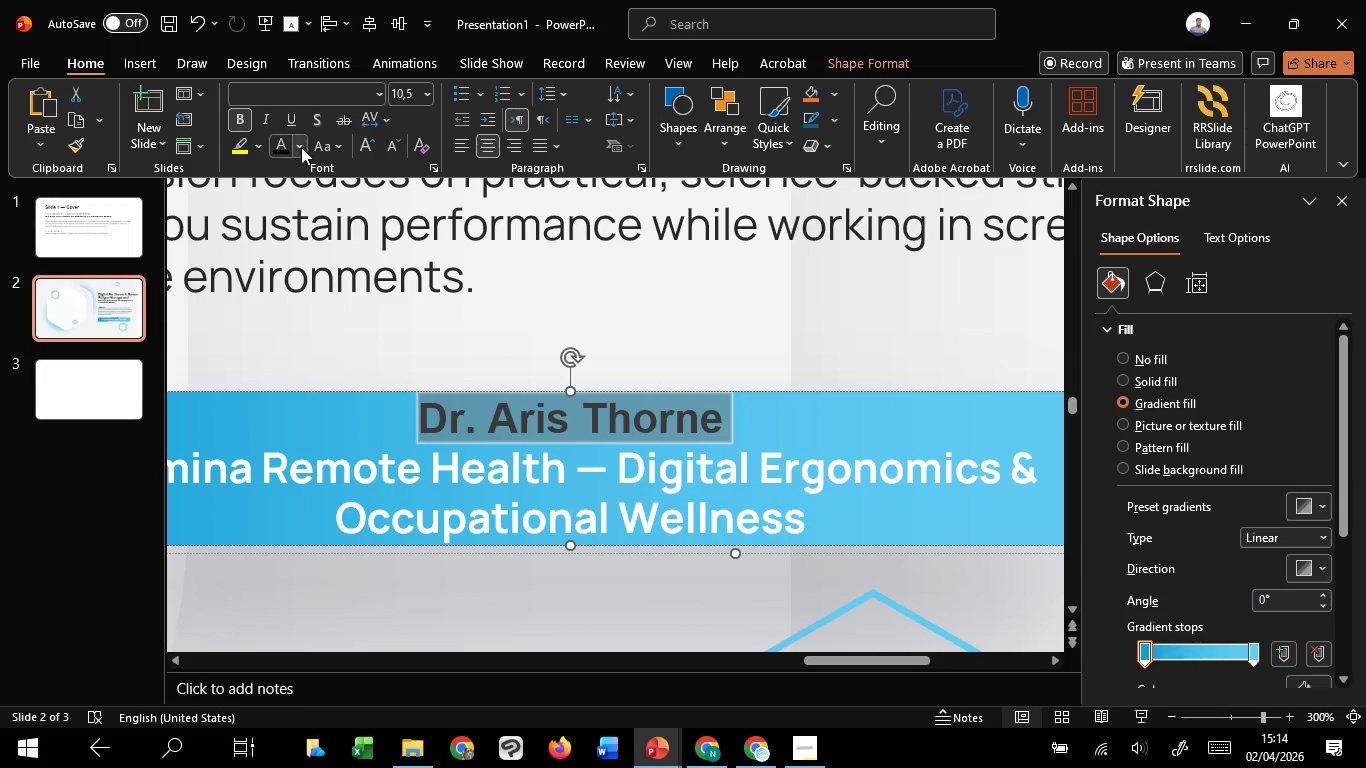 
left_click([301, 147])
 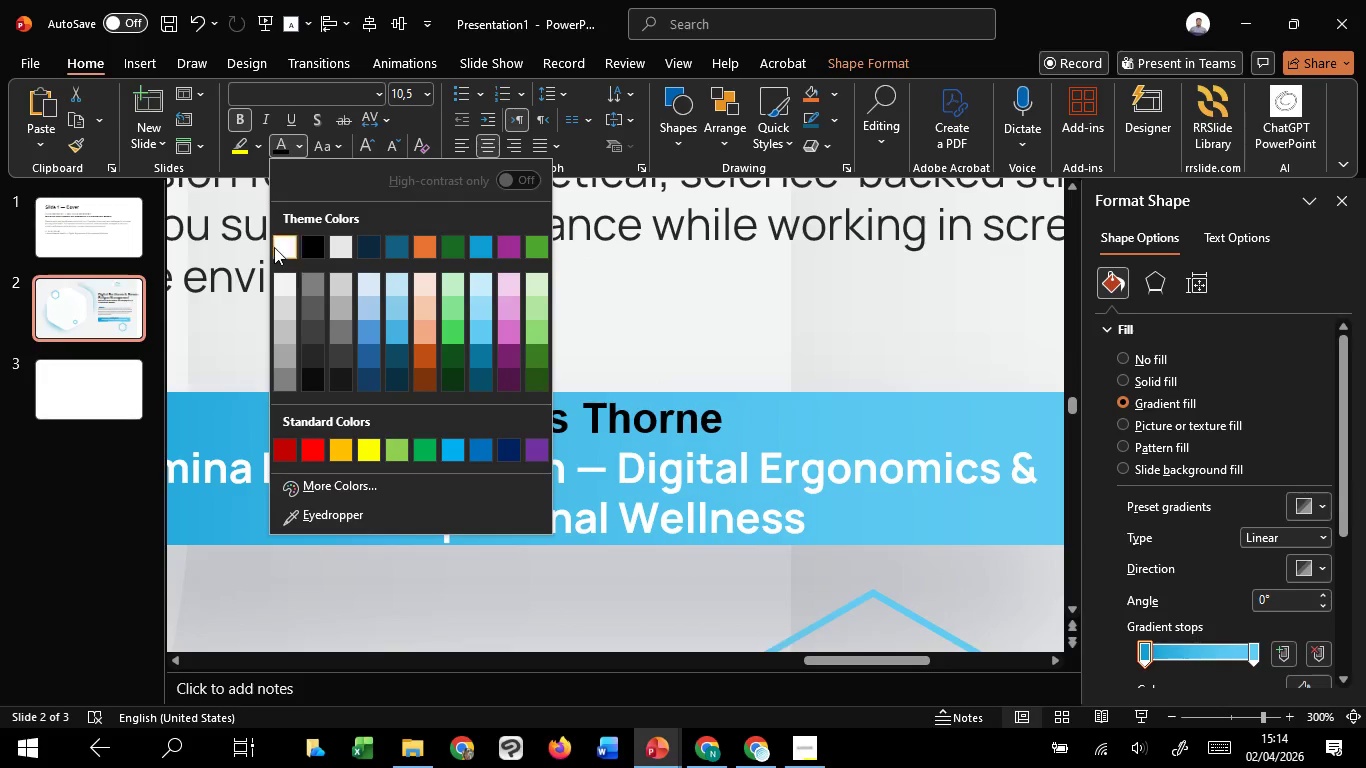 
left_click([274, 247])
 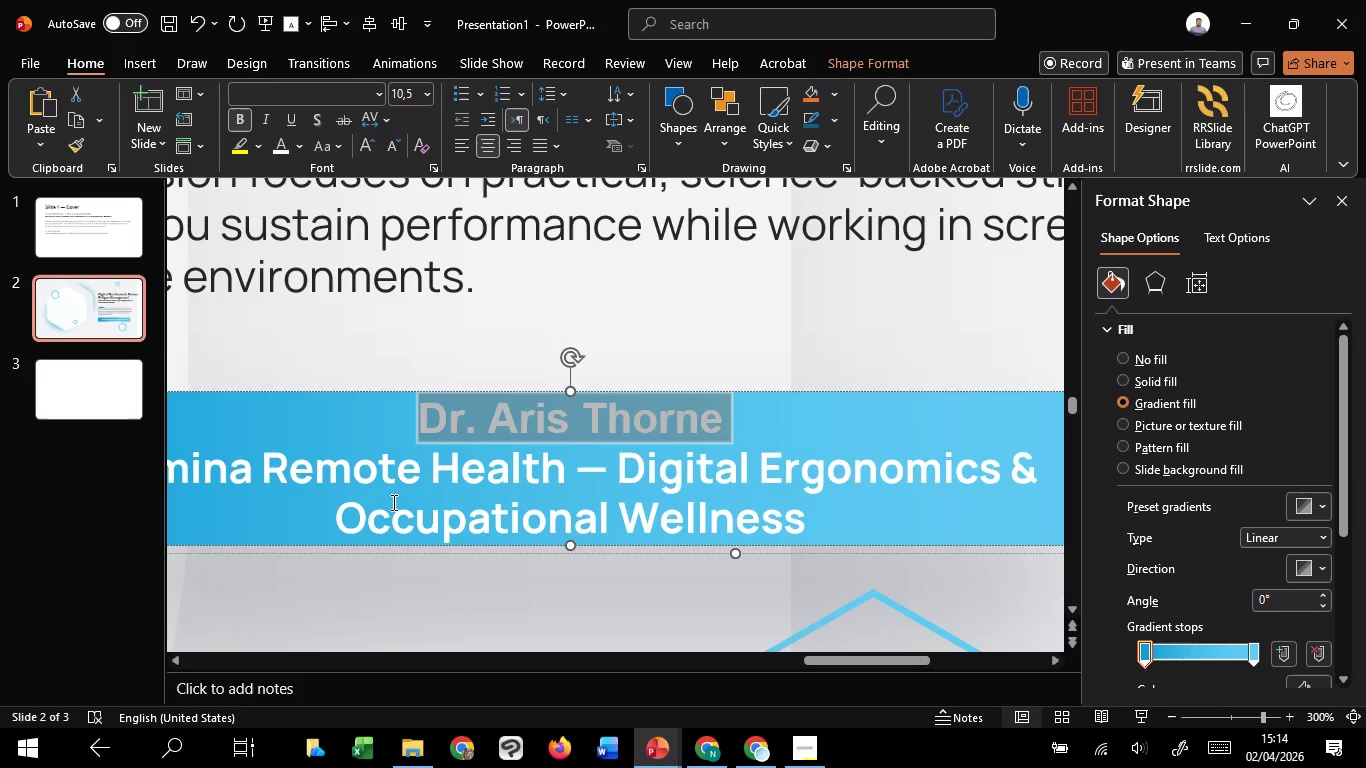 
left_click([392, 502])
 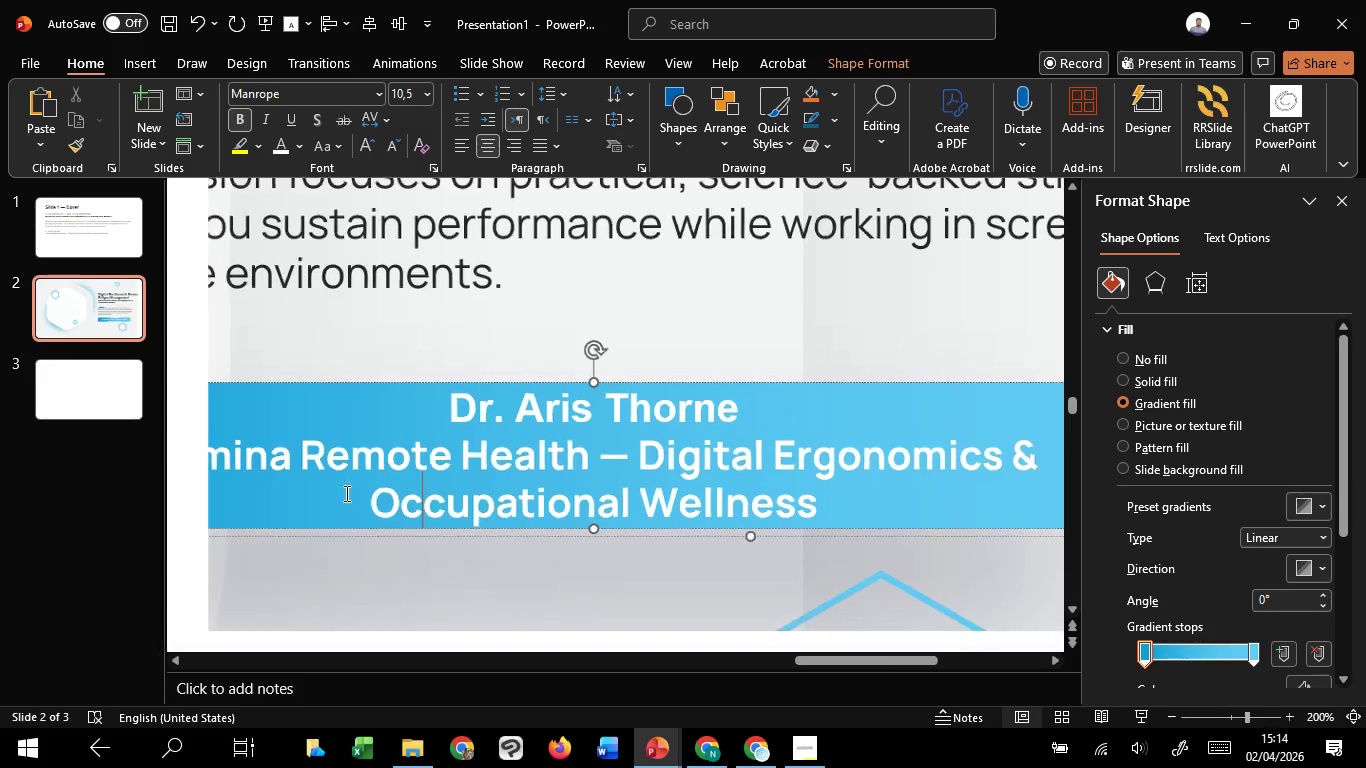 
hold_key(key=ControlLeft, duration=0.62)
scroll: coordinate [345, 493], scroll_direction: down, amount: 1.0
 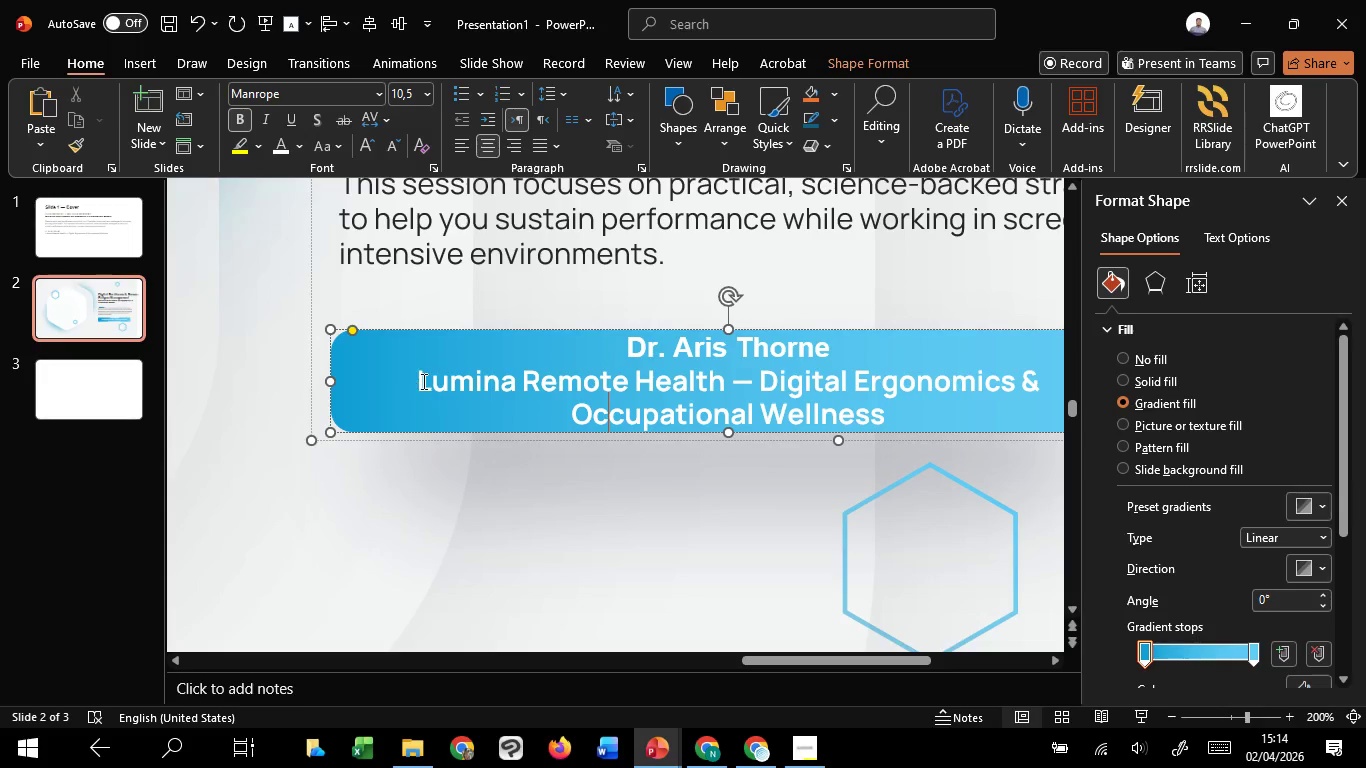 
left_click_drag(start_coordinate=[422, 381], to_coordinate=[920, 416])
 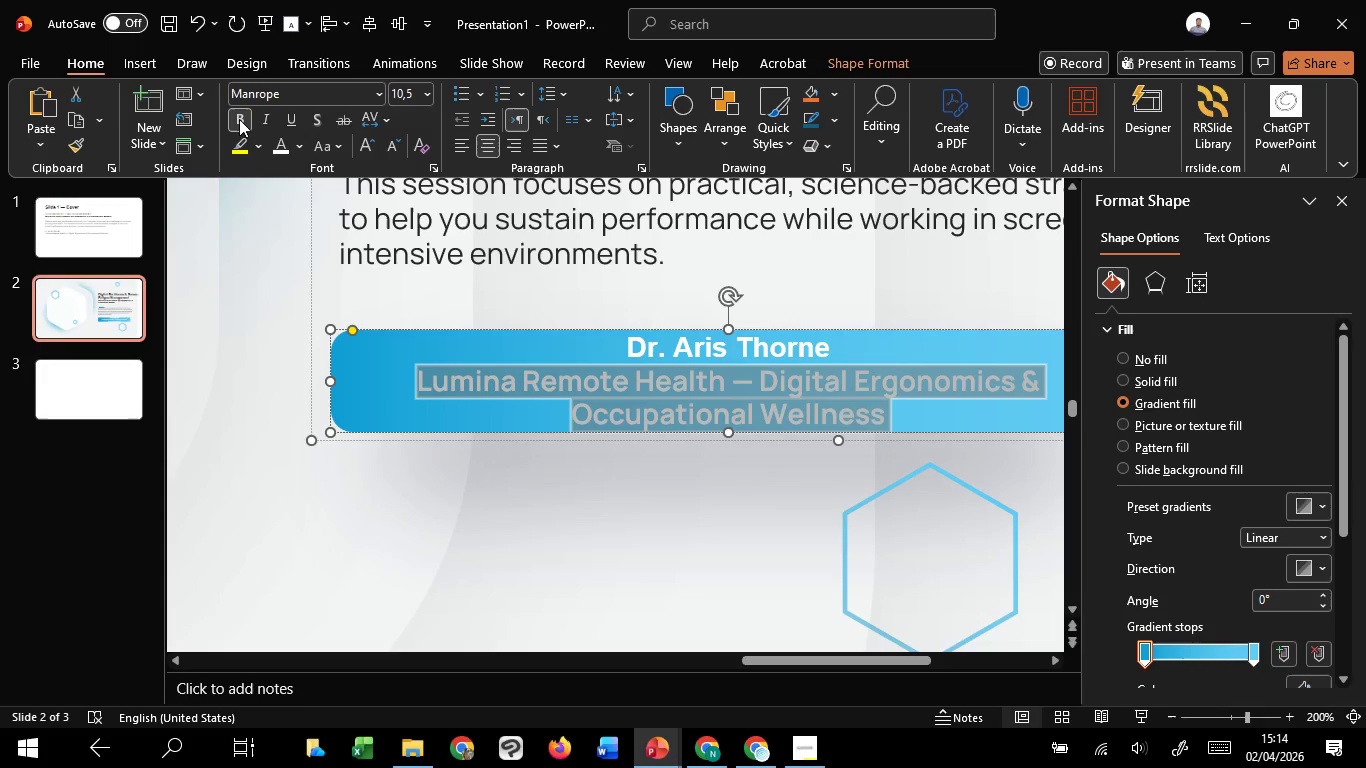 
left_click([239, 118])
 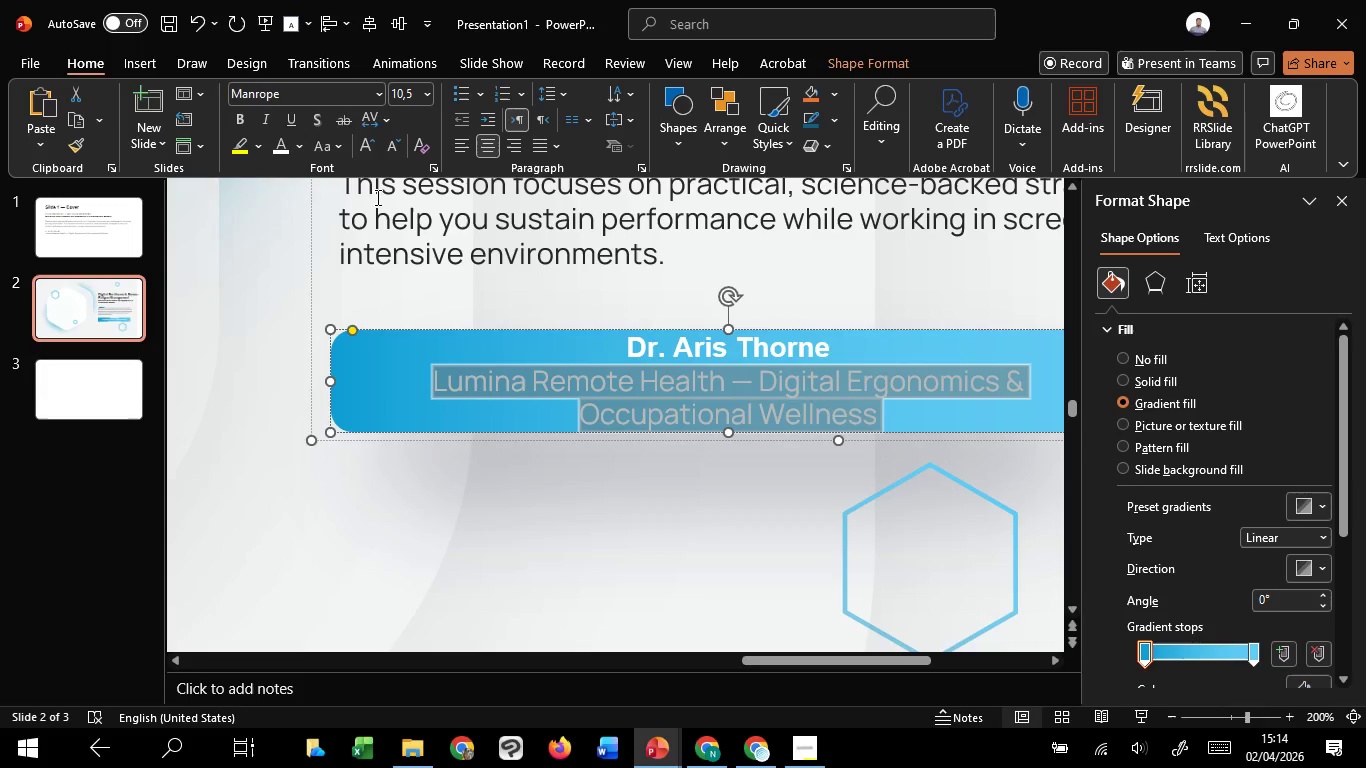 
left_click([389, 145])
 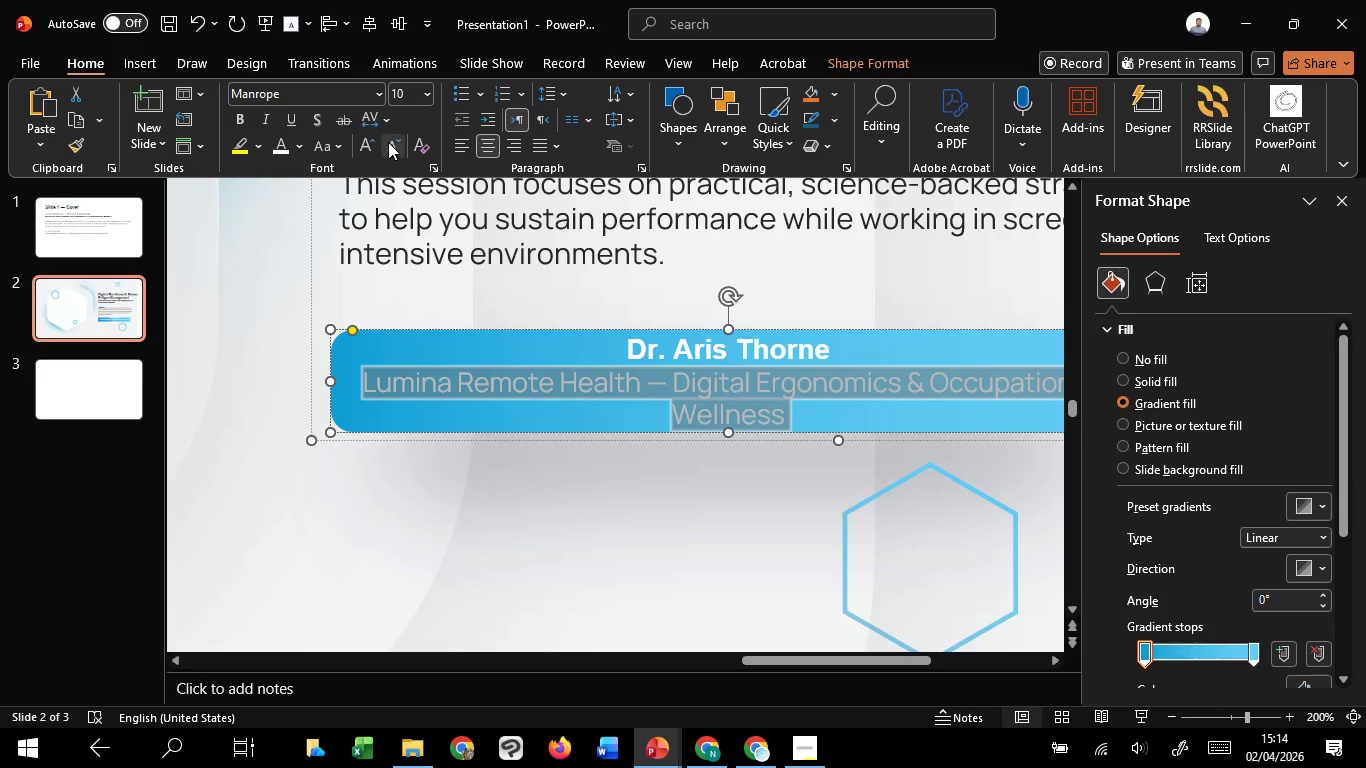 
left_click([388, 142])
 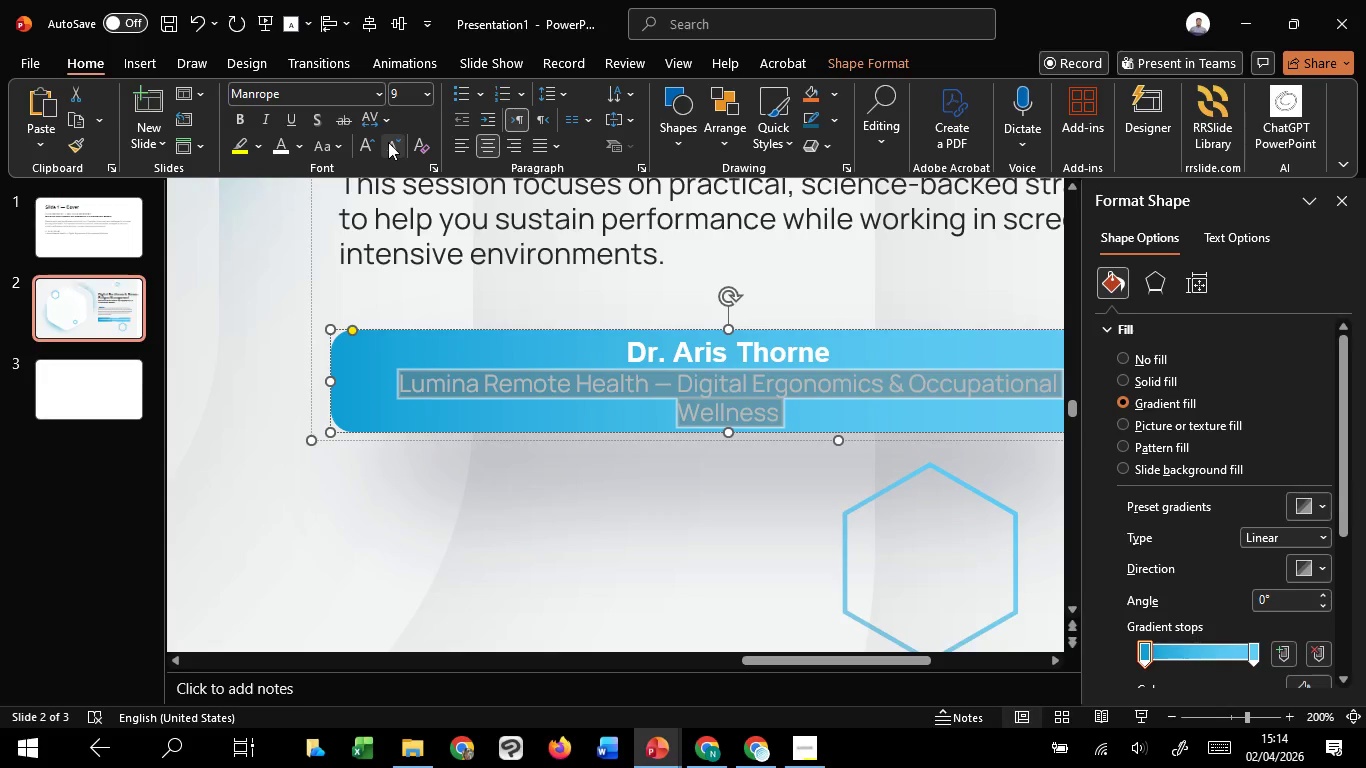 
left_click([388, 142])
 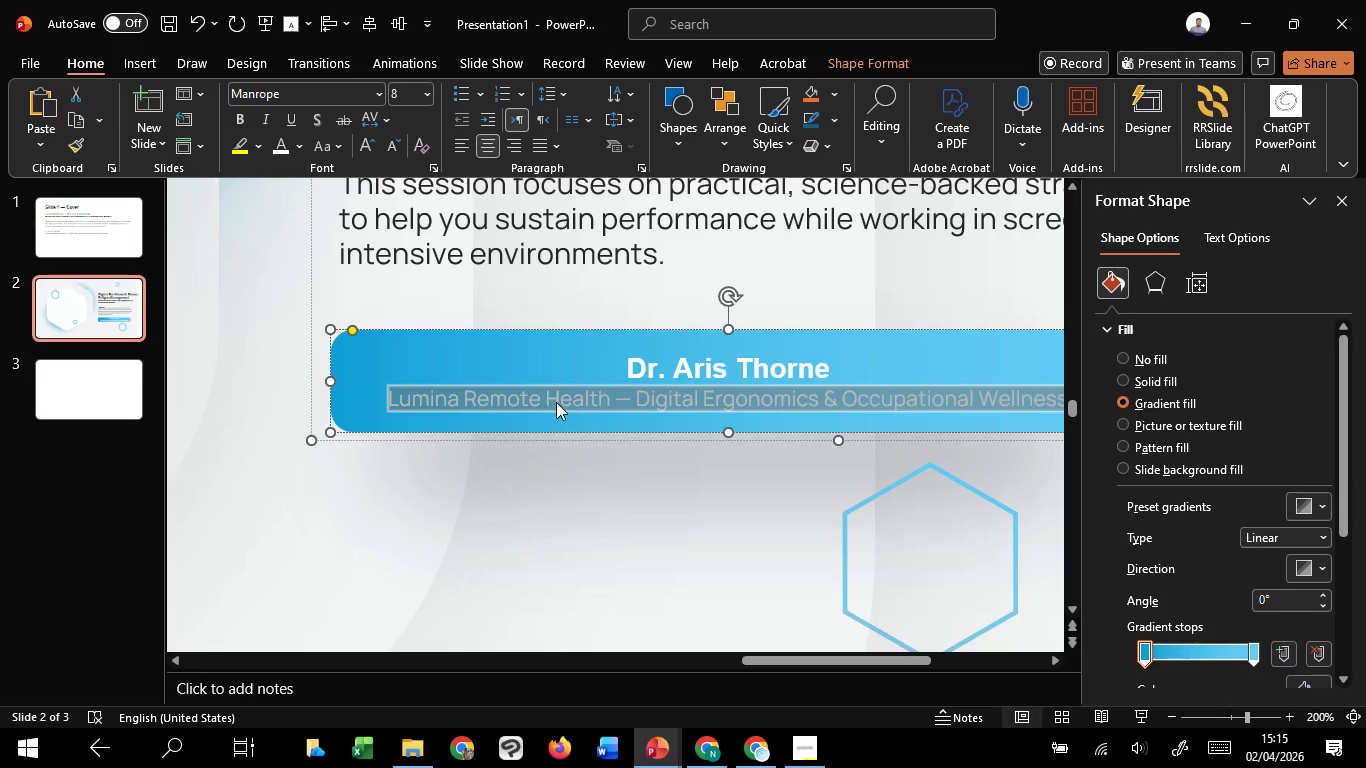 
left_click([726, 524])
 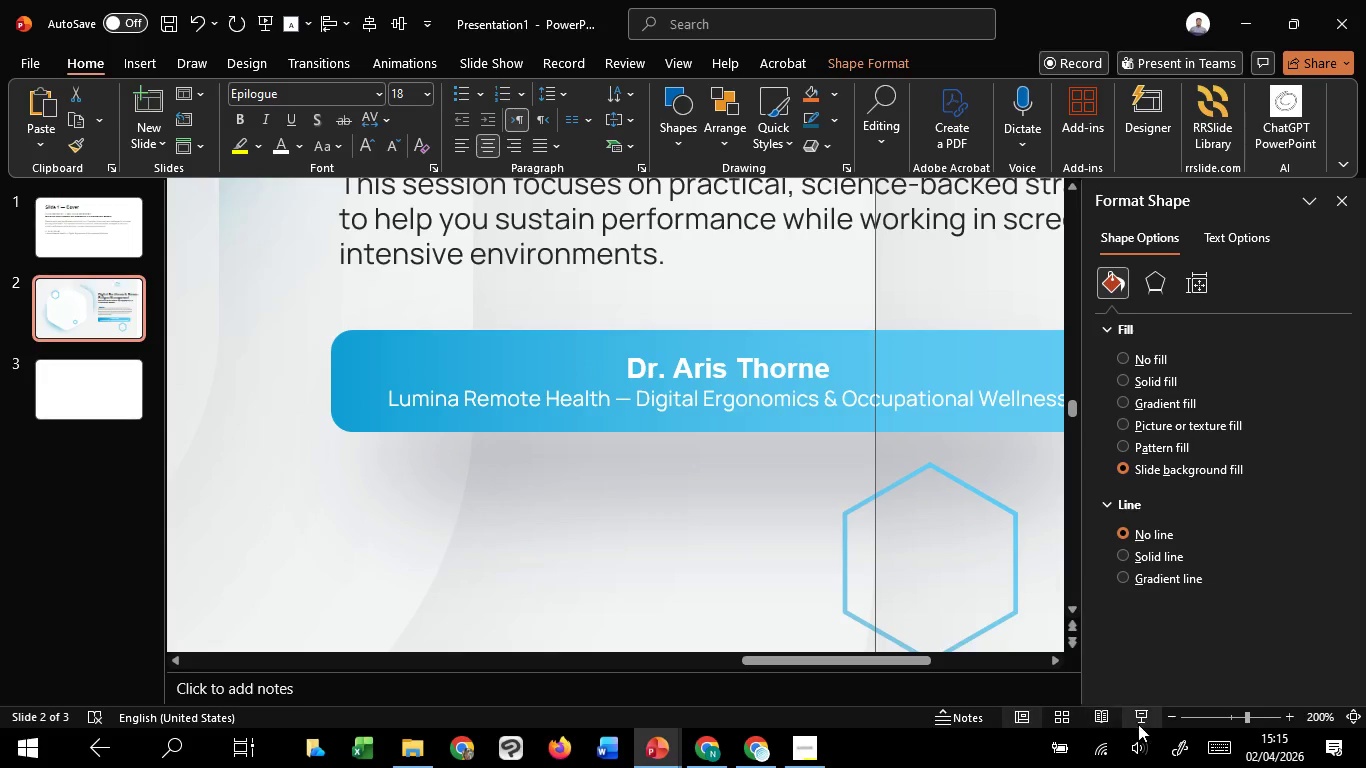 
left_click([1138, 724])
 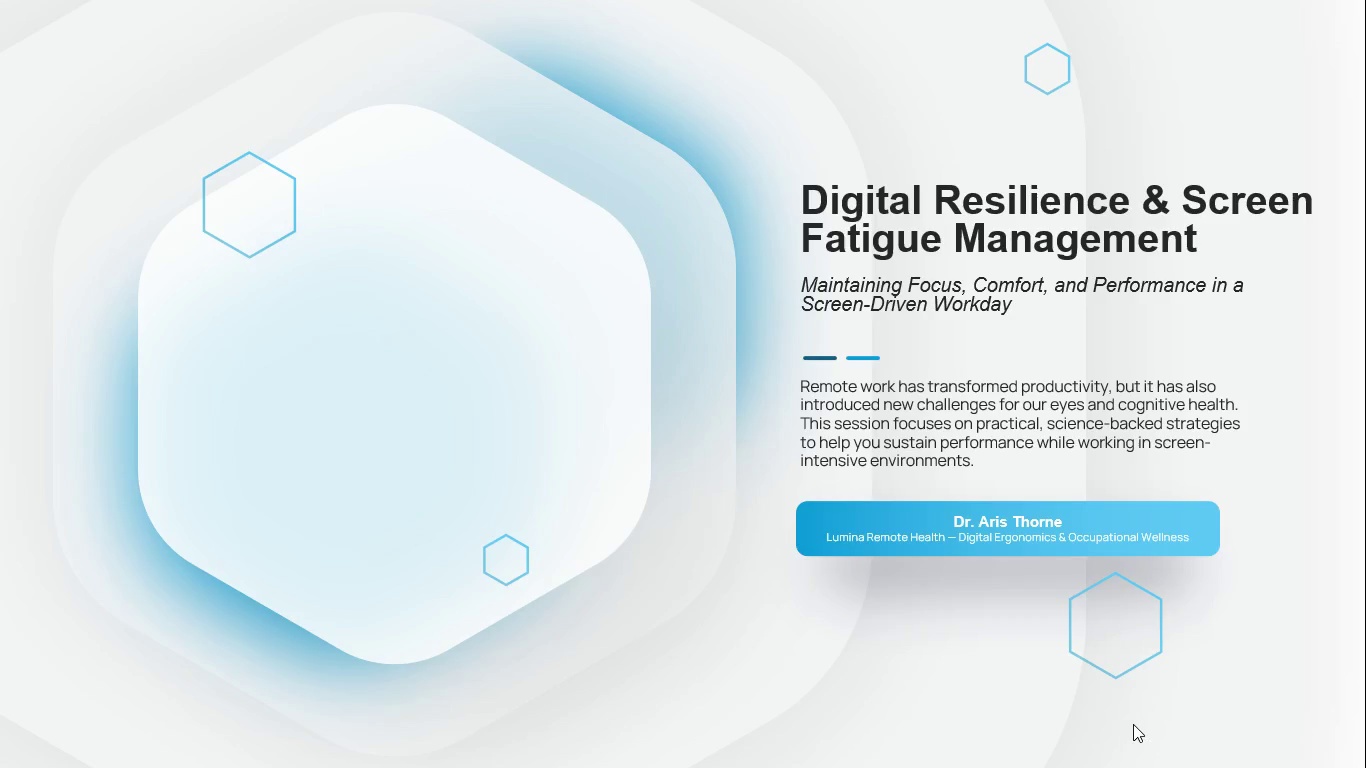 
wait(13.33)
 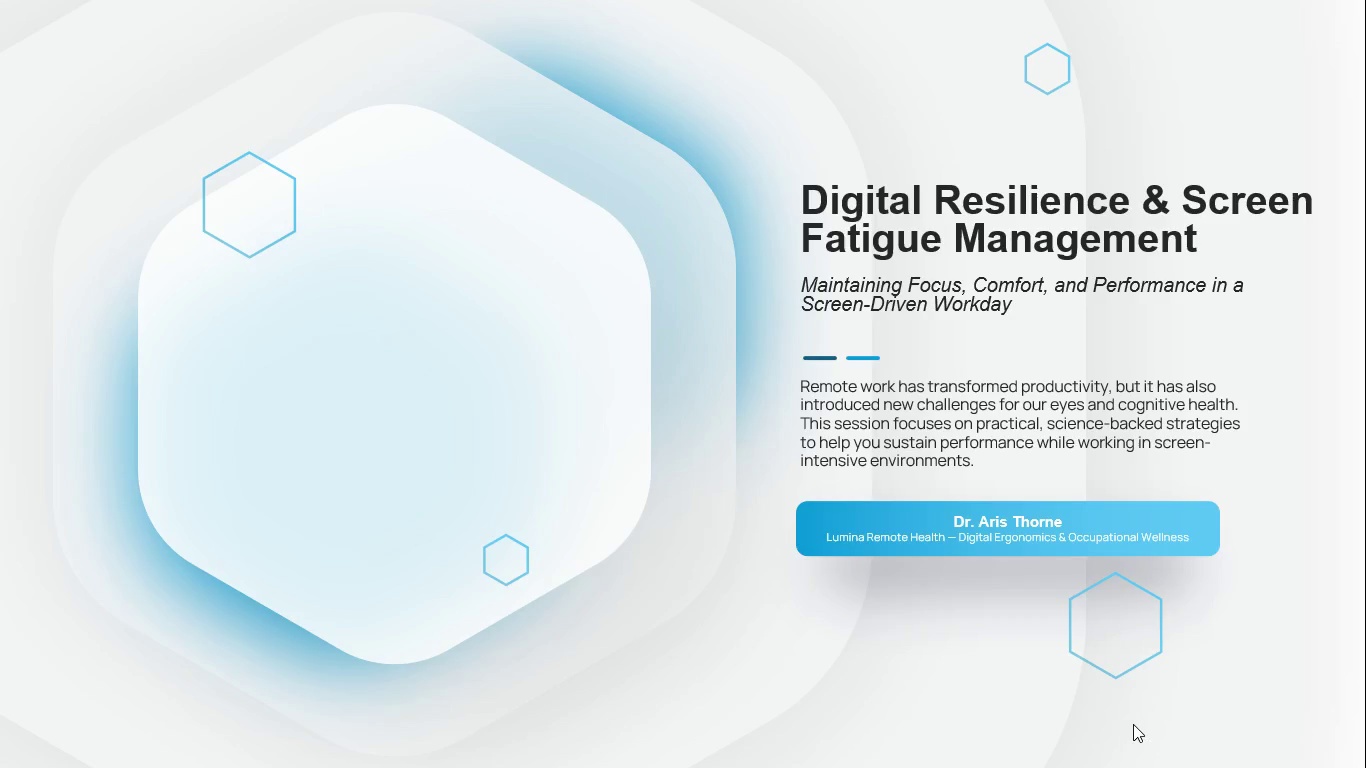 
key(Escape)
 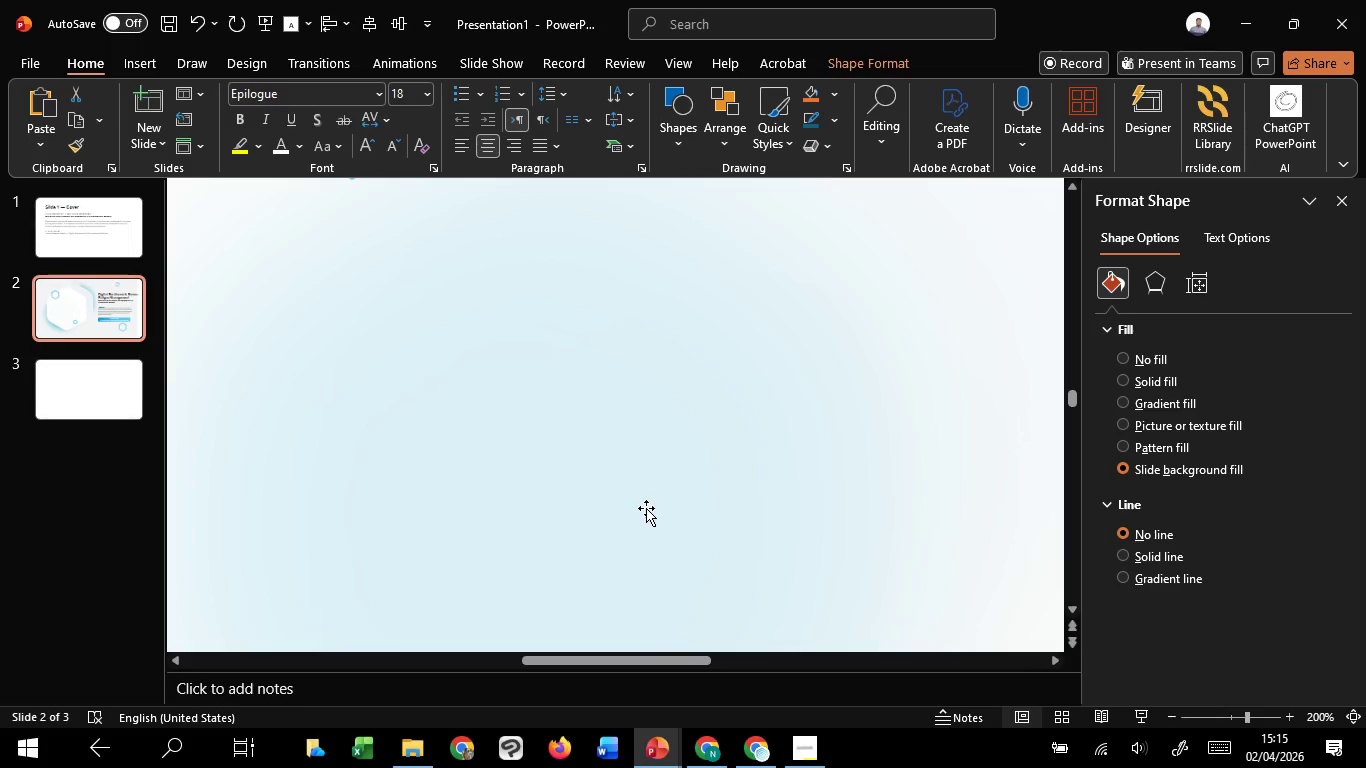 
hold_key(key=ControlLeft, duration=1.25)
scroll: coordinate [659, 507], scroll_direction: down, amount: 15.0
 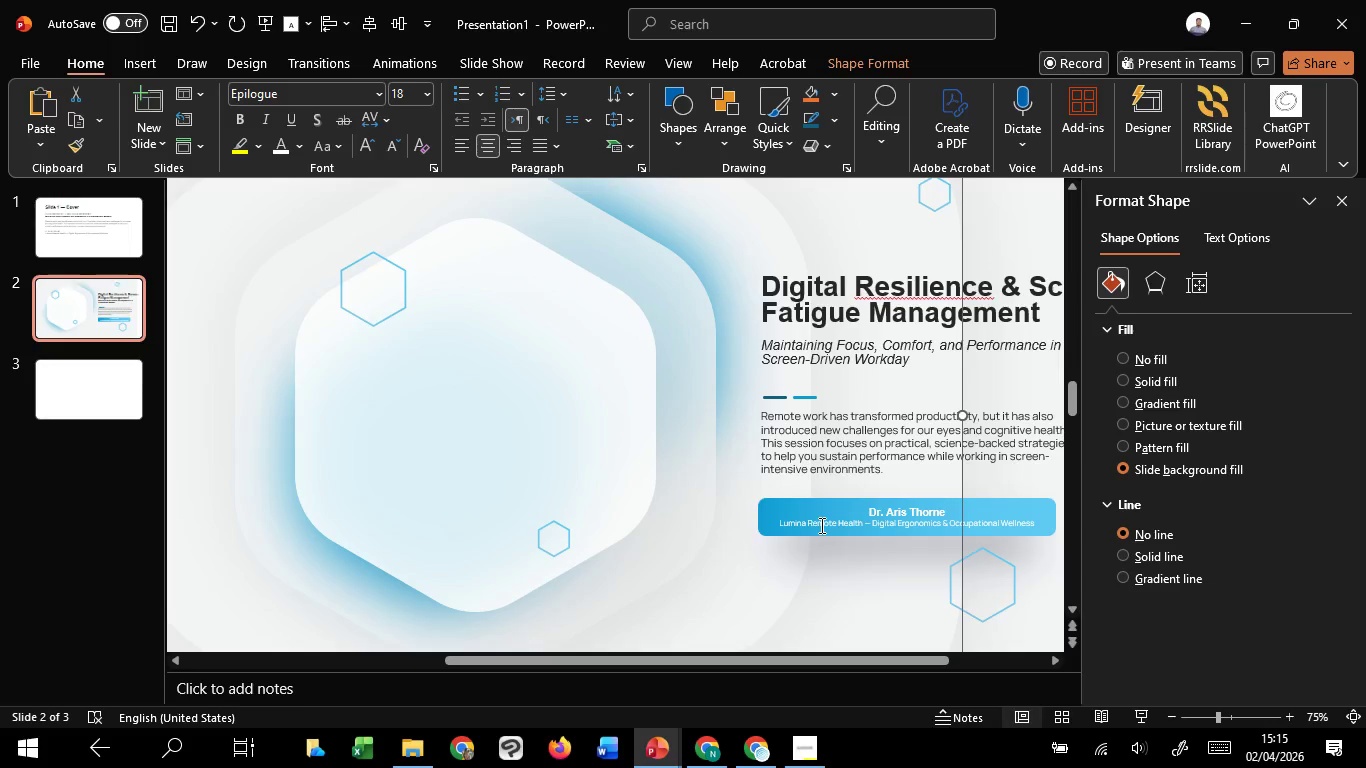 
left_click([820, 525])
 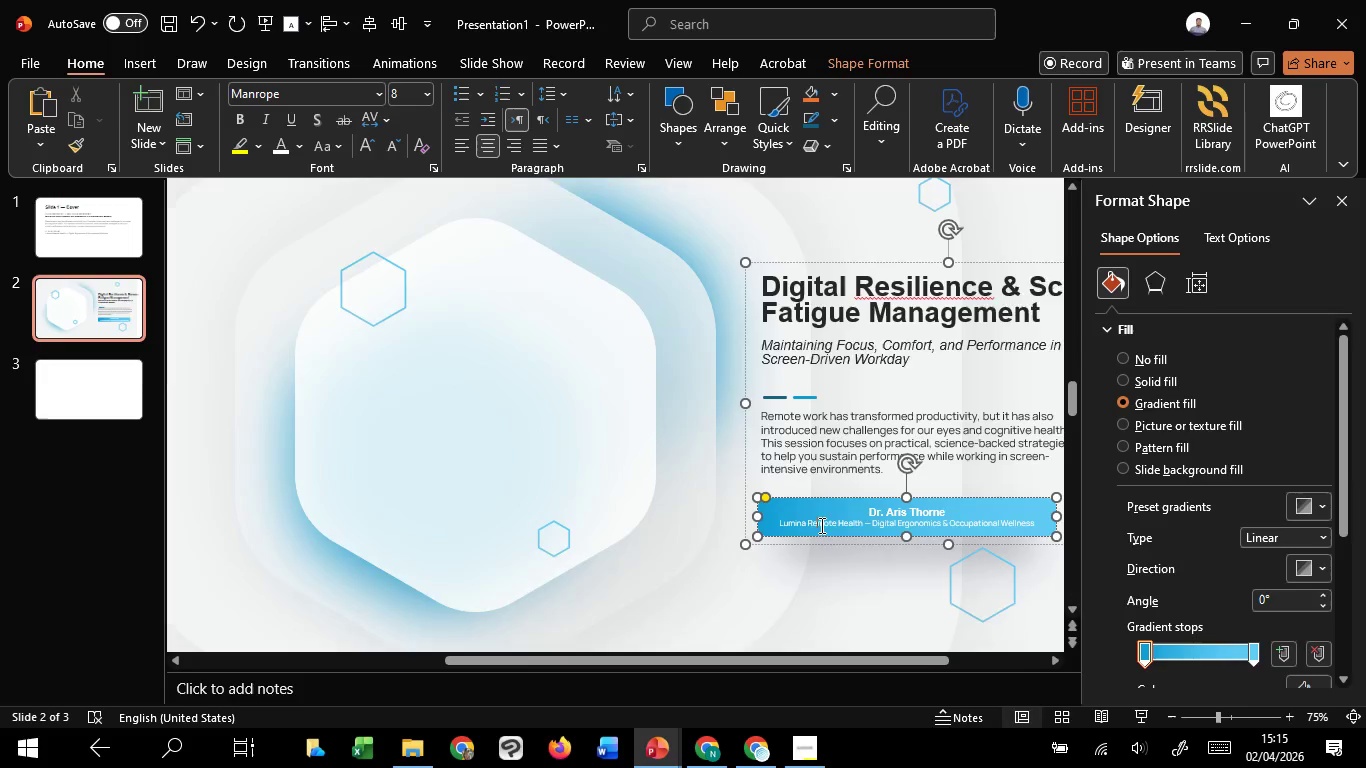 
hold_key(key=ControlLeft, duration=0.66)
scroll: coordinate [820, 525], scroll_direction: up, amount: 3.0
 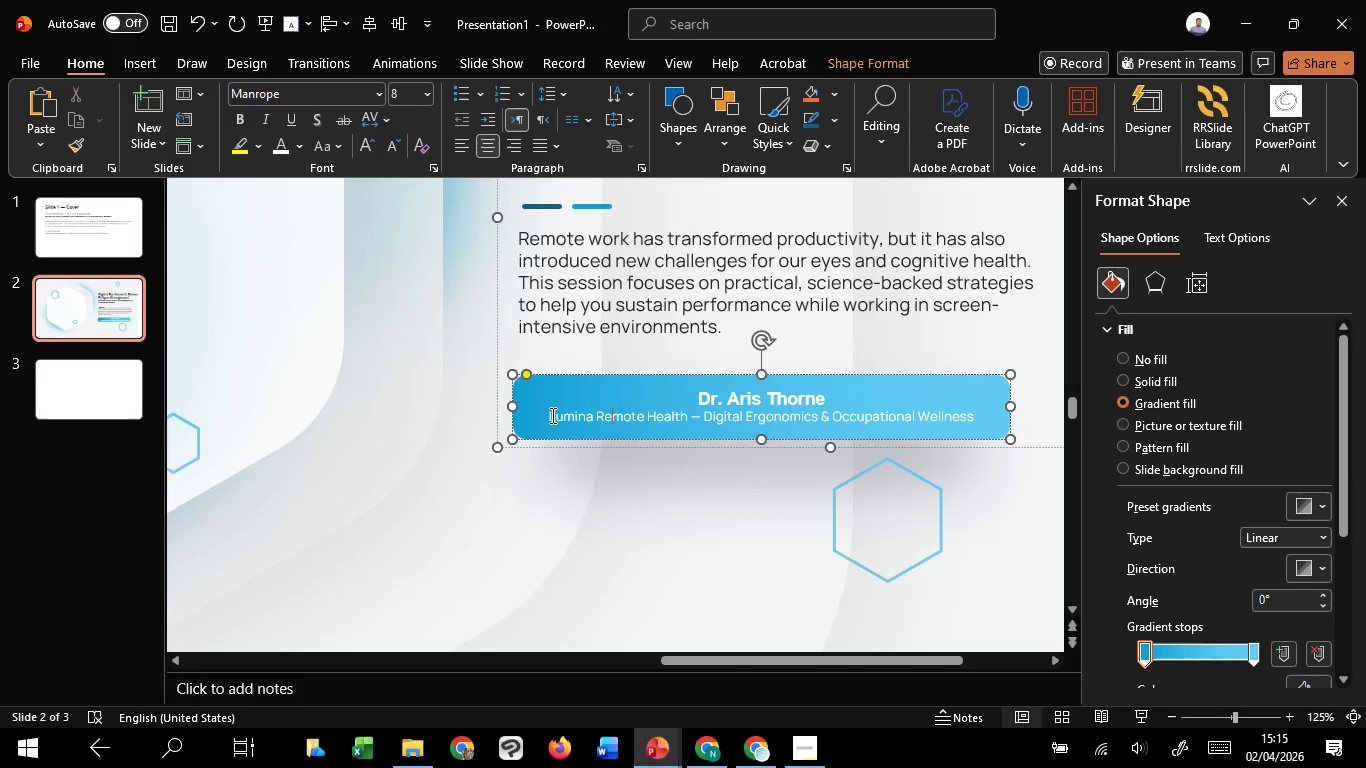 
left_click_drag(start_coordinate=[551, 415], to_coordinate=[983, 416])
 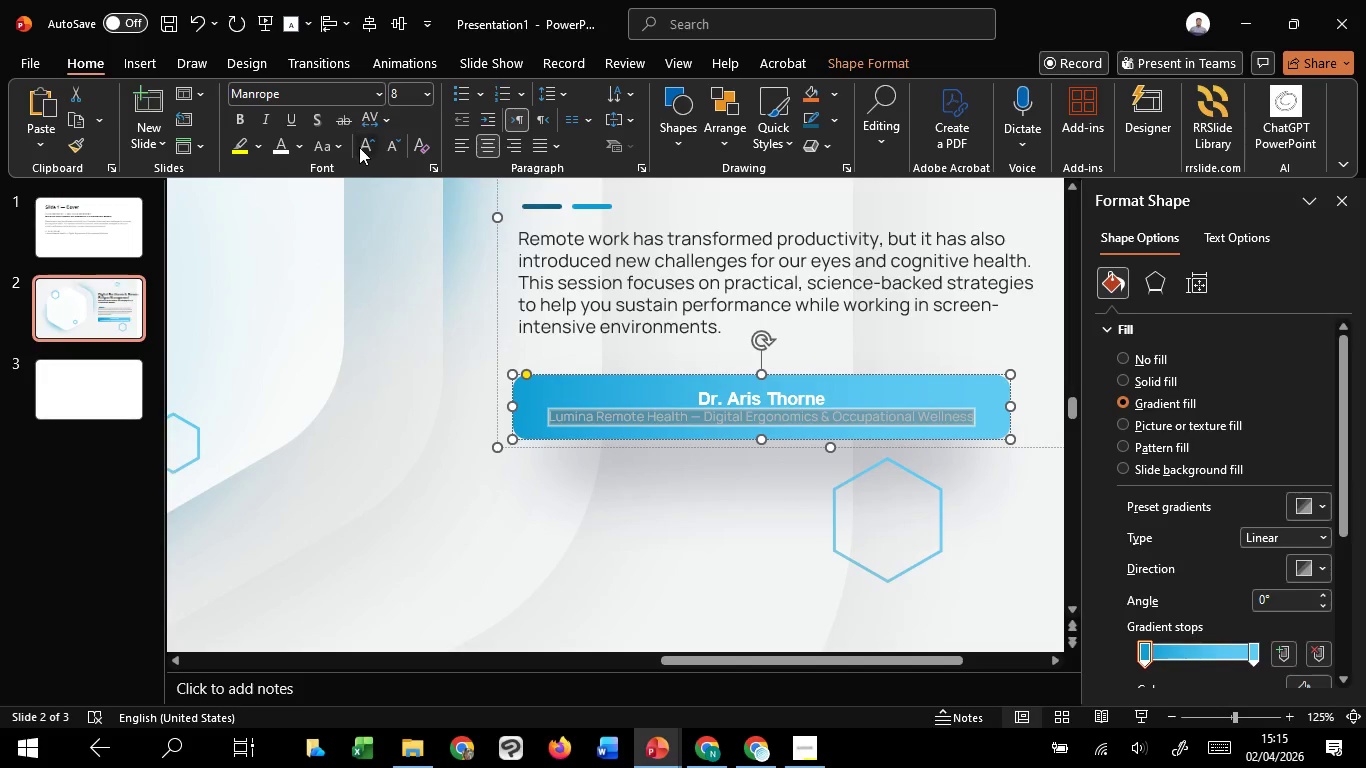 
double_click([359, 147])
 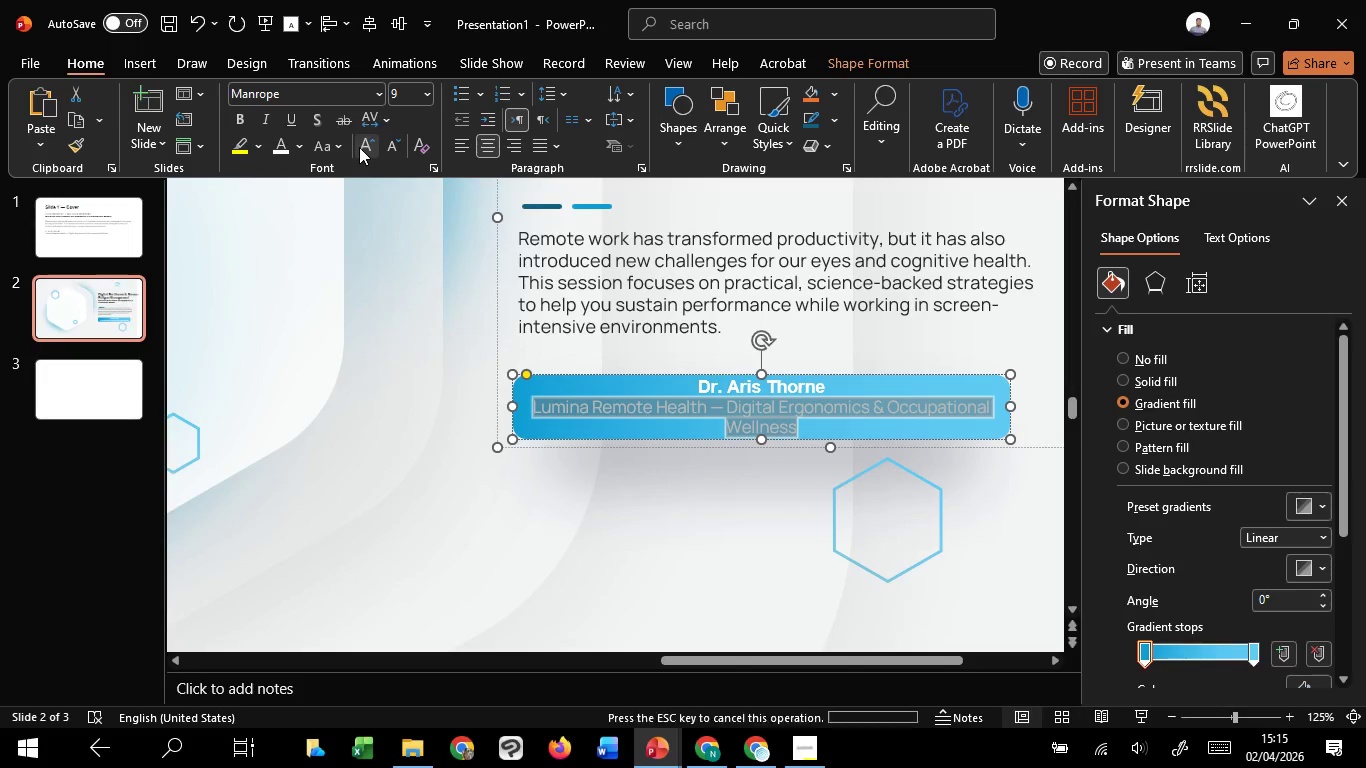 
triple_click([359, 147])
 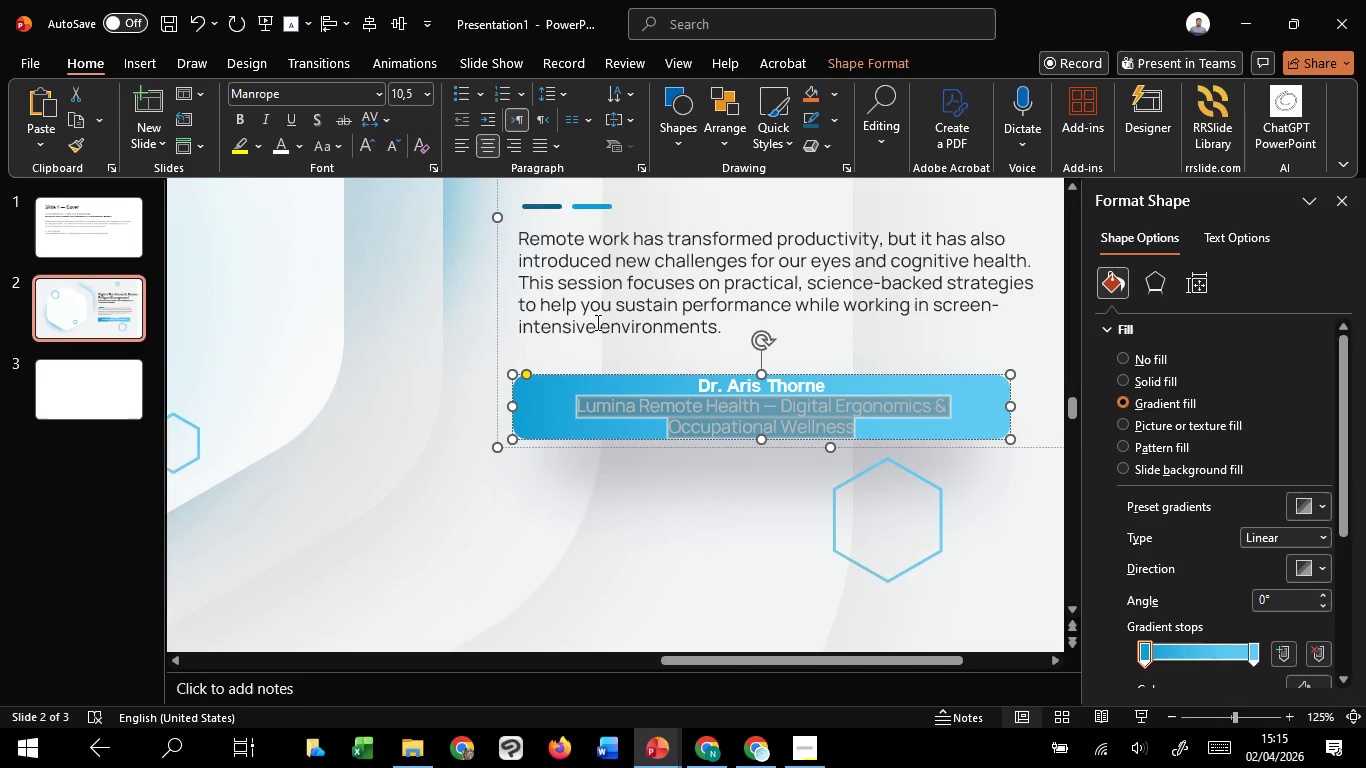 
left_click_drag(start_coordinate=[760, 442], to_coordinate=[759, 451])
 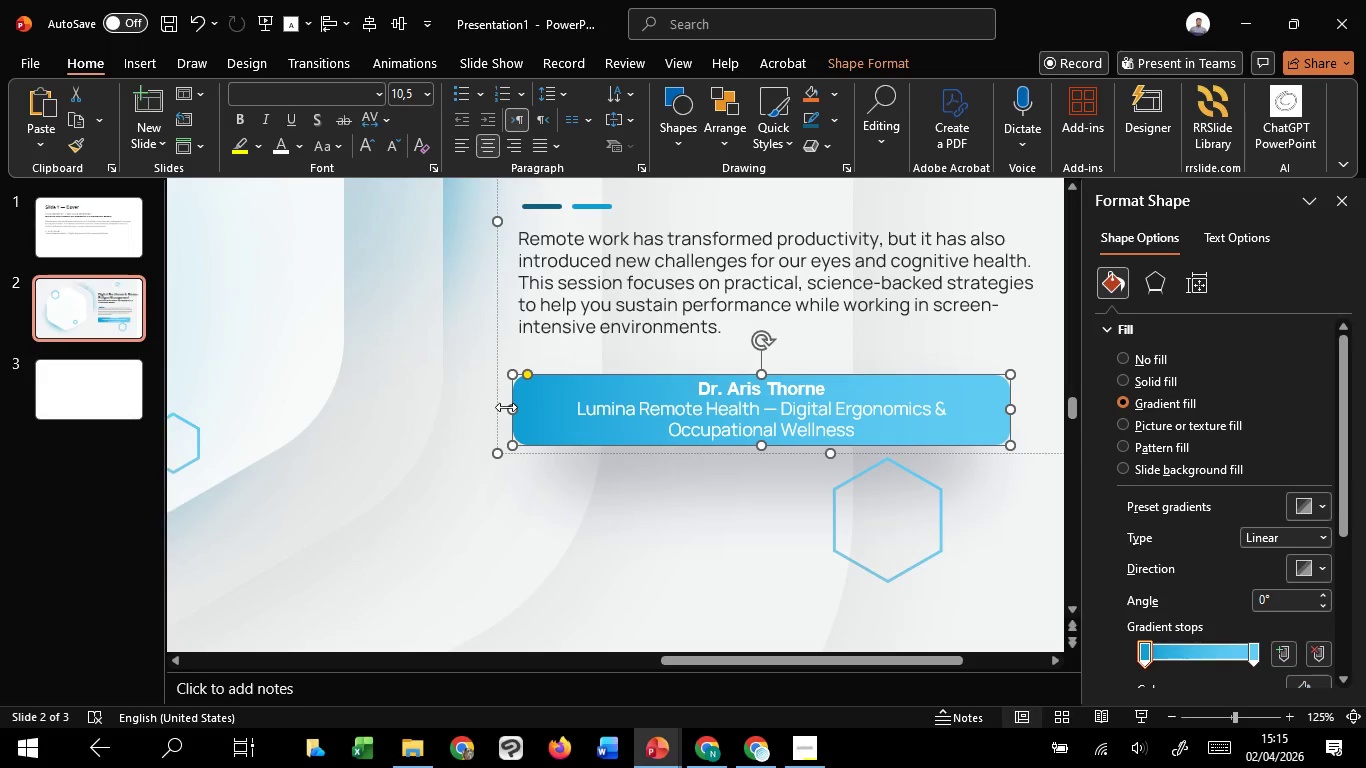 
hold_key(key=ControlLeft, duration=0.33)
 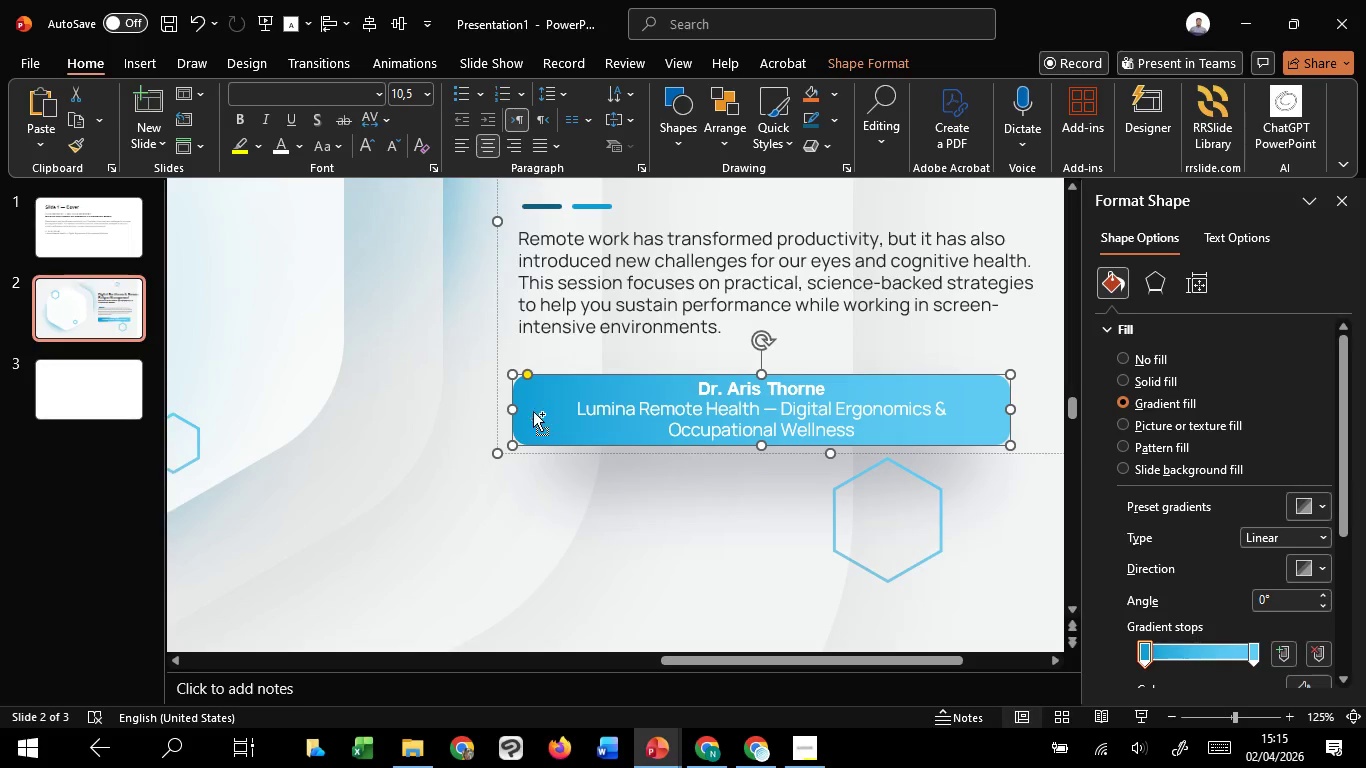 
hold_key(key=ControlLeft, duration=3.02)
hold_key(key=ShiftLeft, duration=1.51)
left_click_drag(start_coordinate=[509, 407], to_coordinate=[503, 409])
 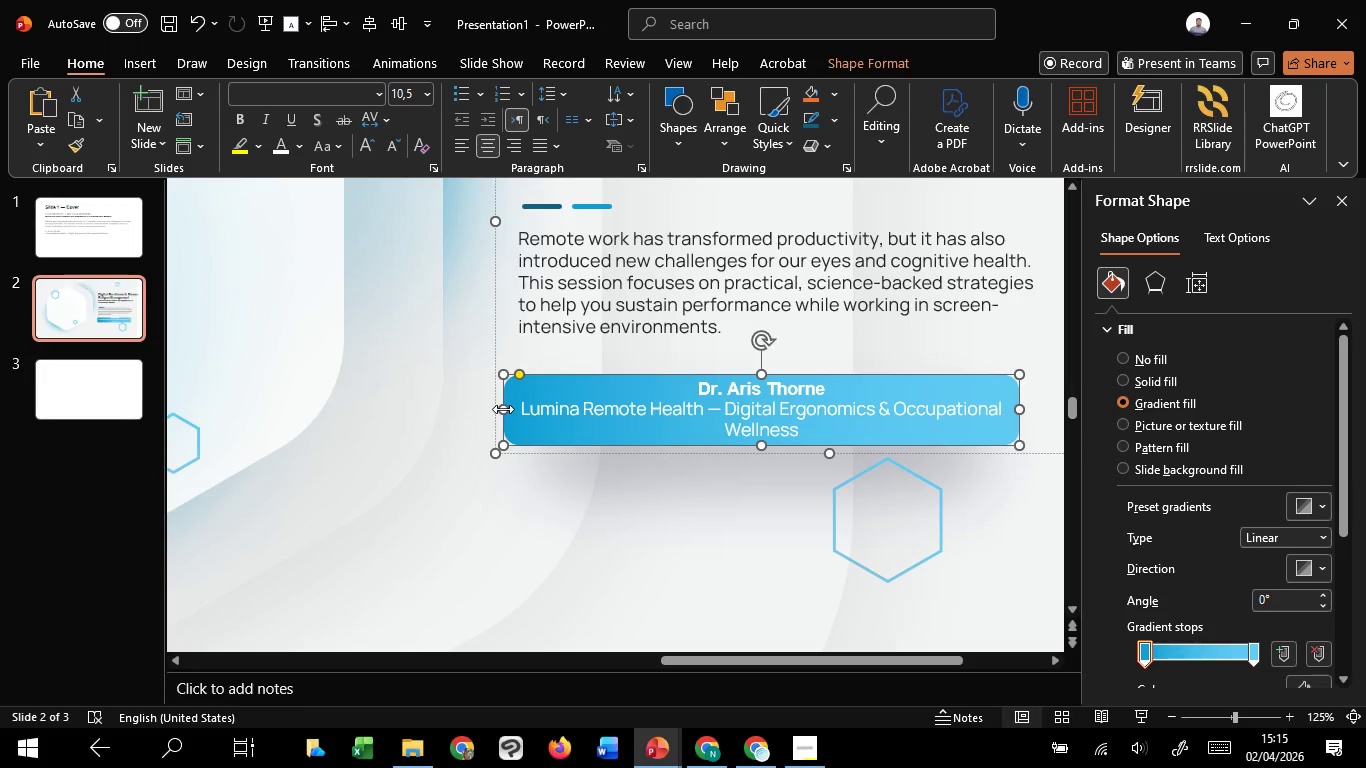 
hold_key(key=ShiftLeft, duration=1.16)
 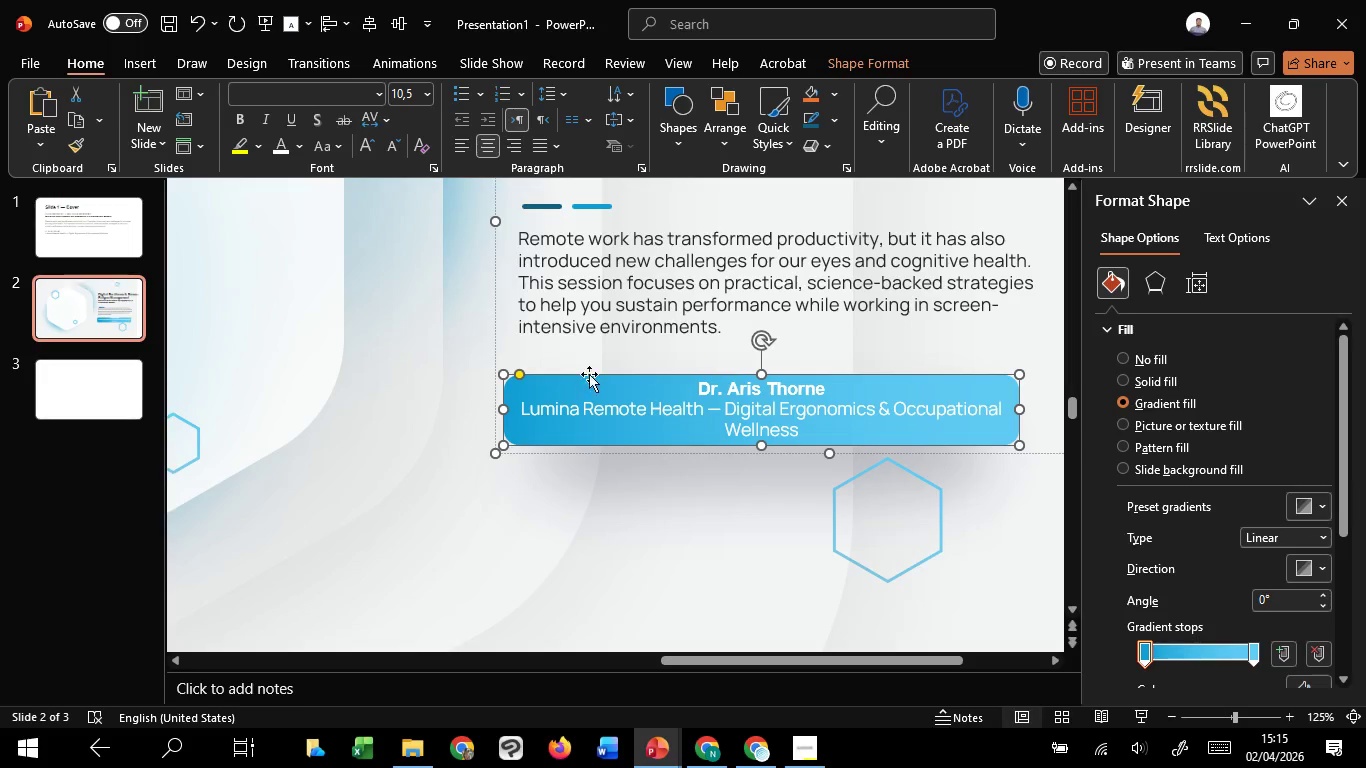 
left_click_drag(start_coordinate=[591, 373], to_coordinate=[607, 369])
 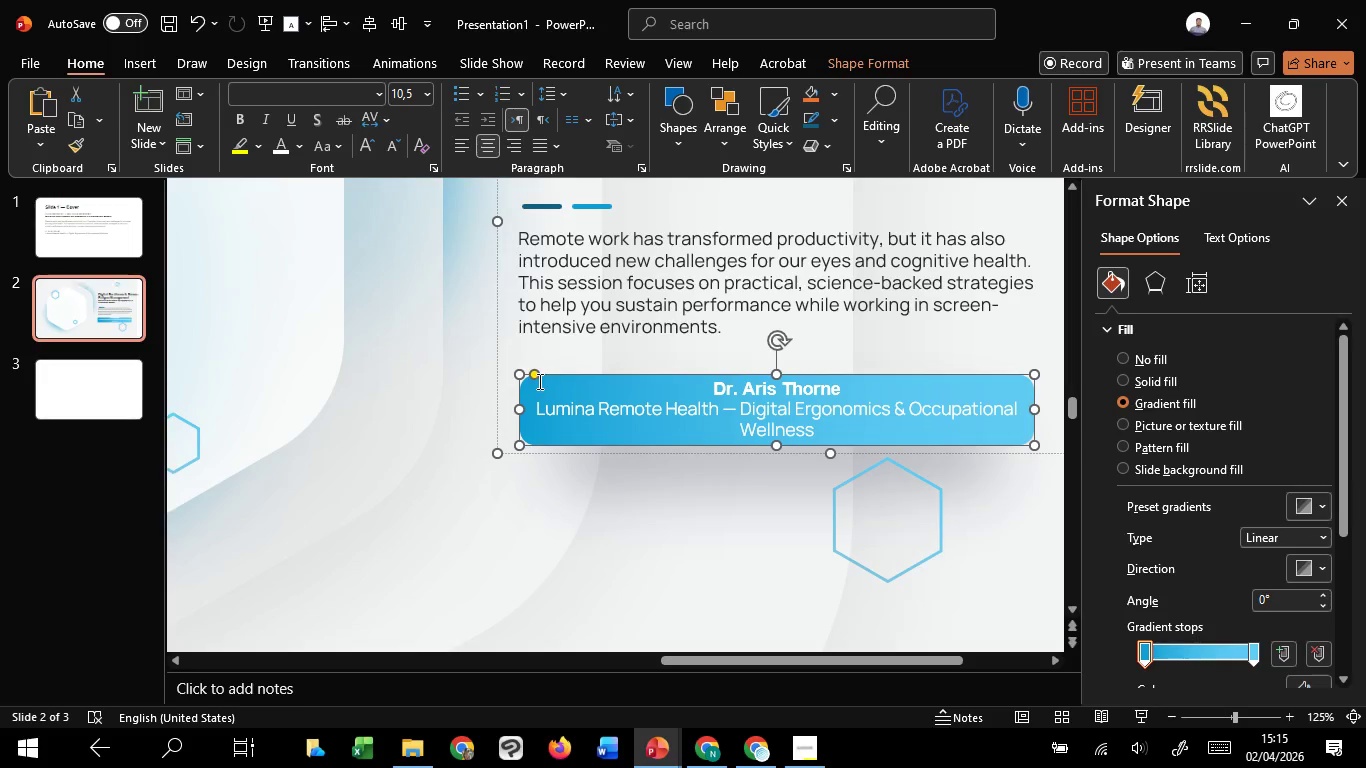 
hold_key(key=ShiftLeft, duration=1.52)
 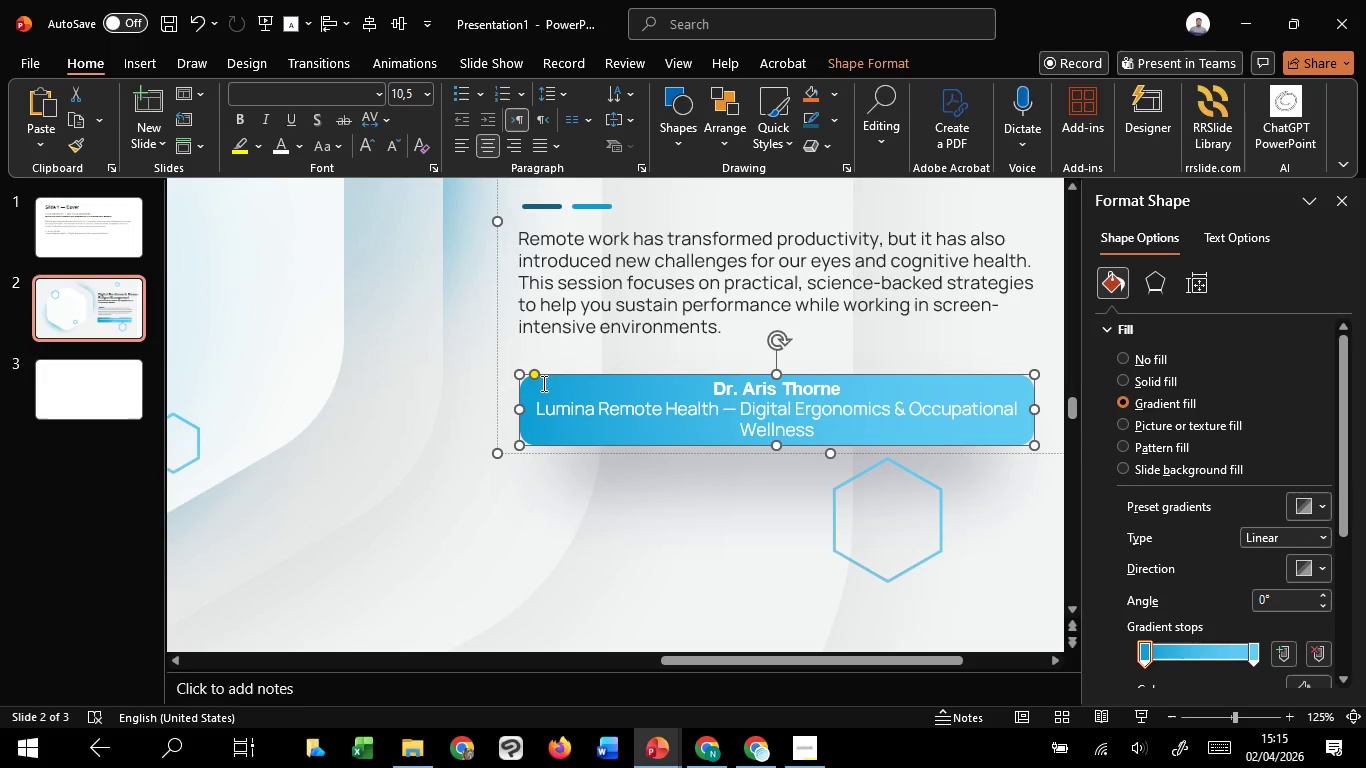 
hold_key(key=ShiftLeft, duration=0.34)
 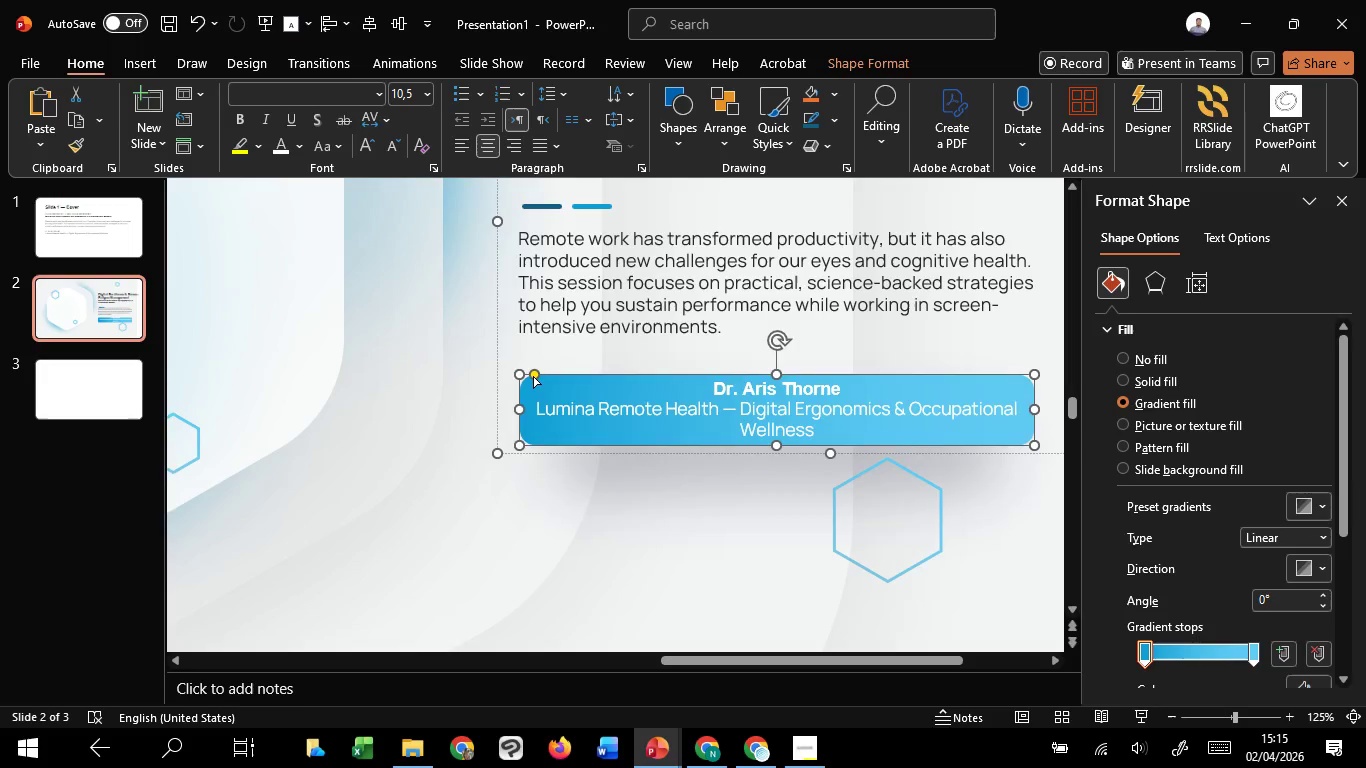 
left_click_drag(start_coordinate=[533, 376], to_coordinate=[528, 375])
 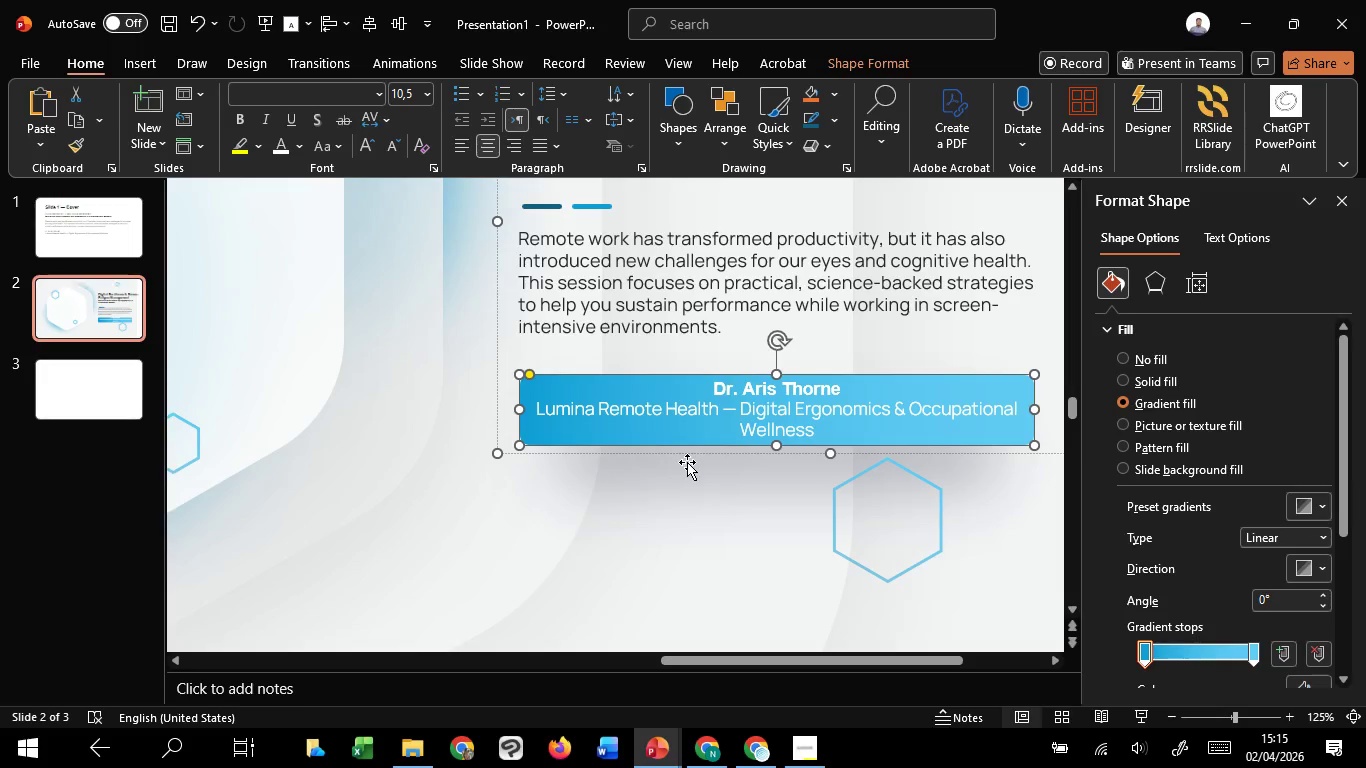 
left_click([687, 462])
 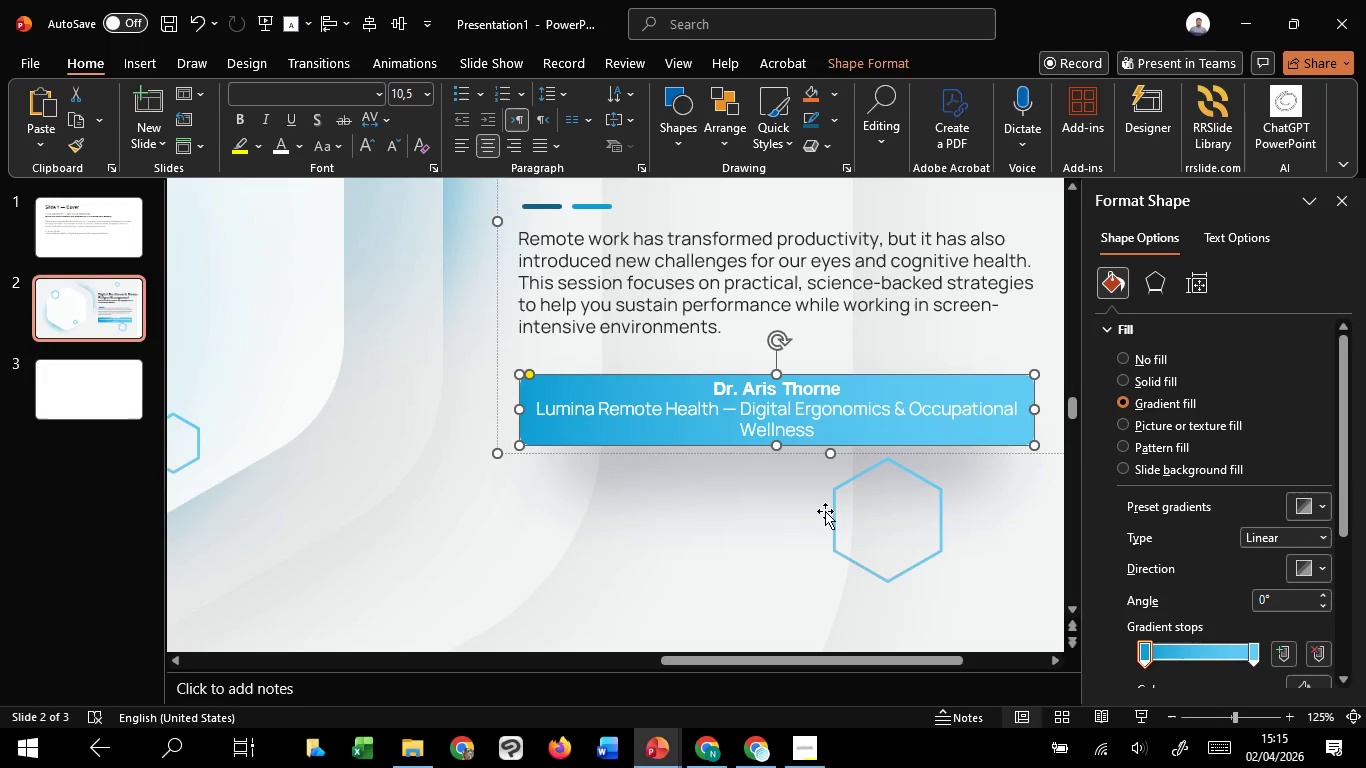 
left_click([829, 516])
 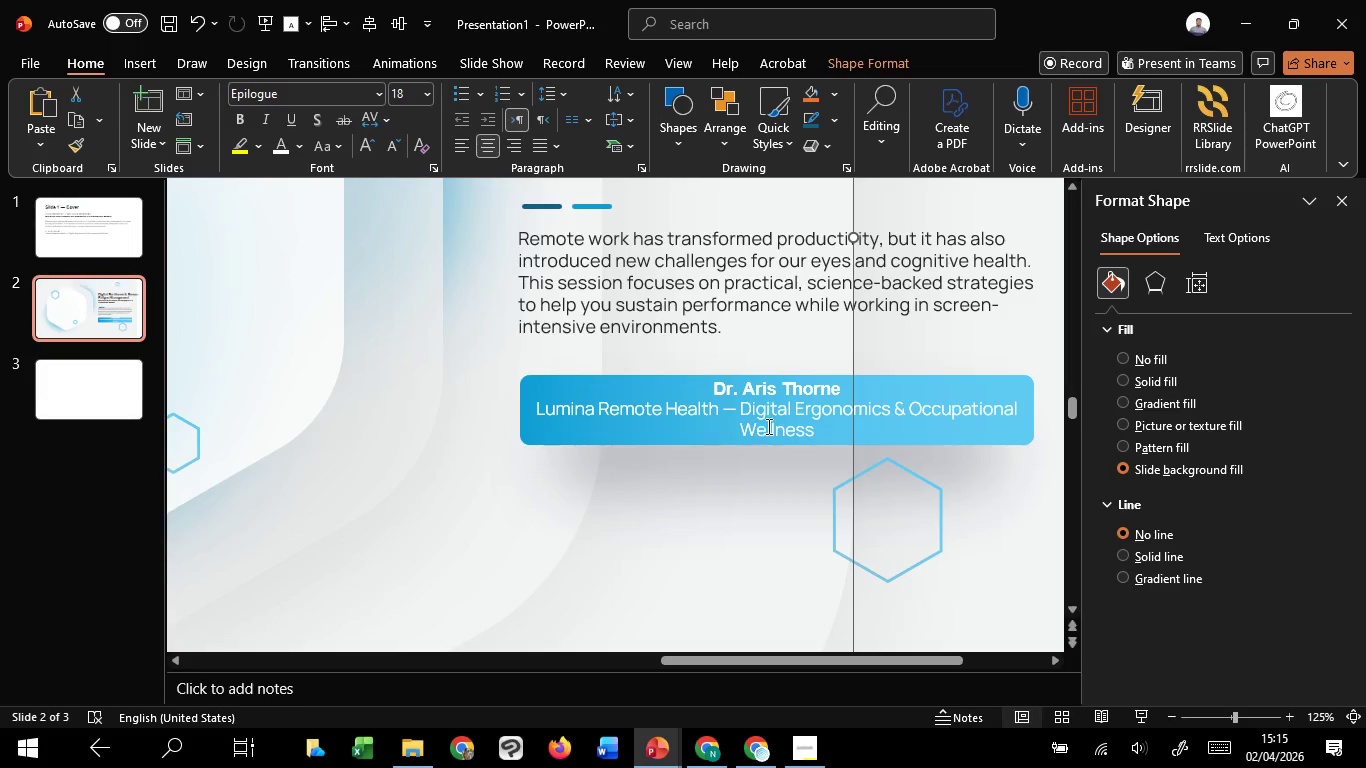 
left_click([771, 416])
 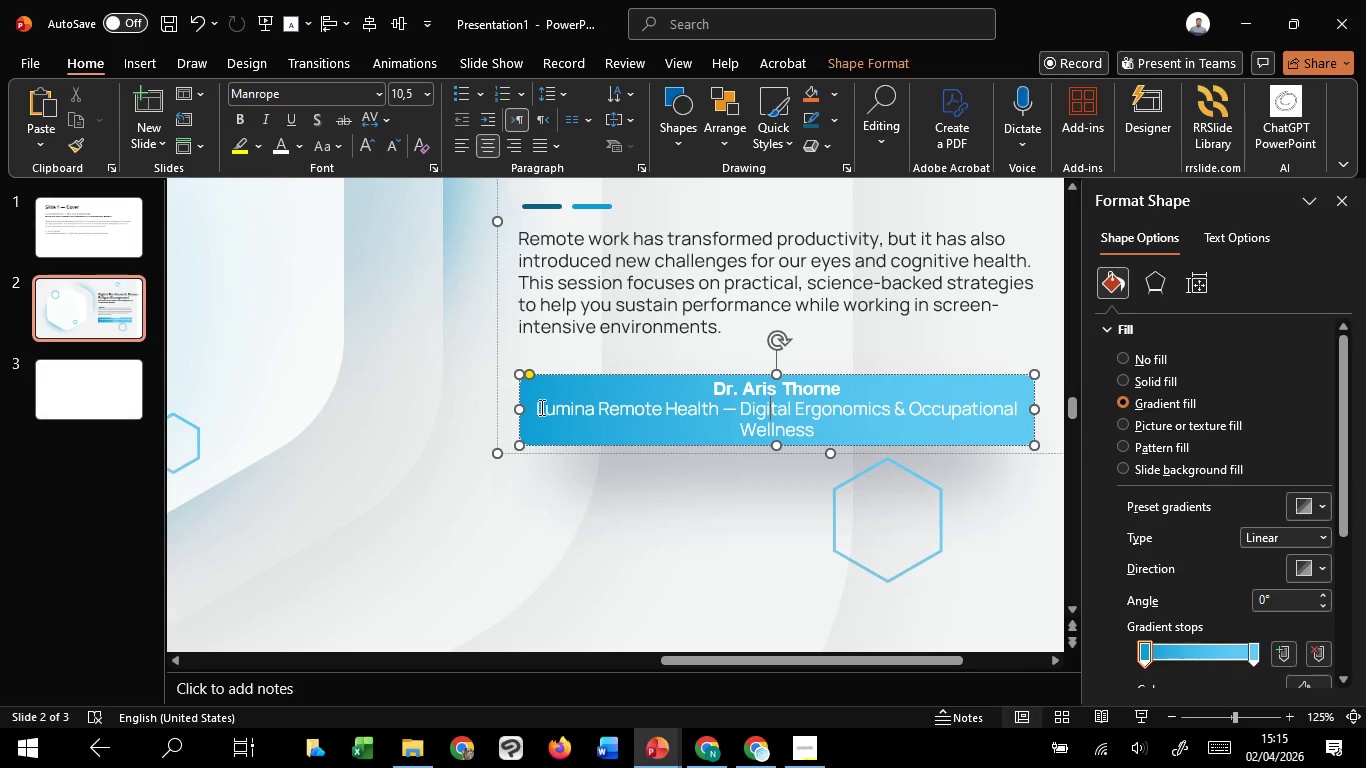 
left_click_drag(start_coordinate=[540, 407], to_coordinate=[864, 447])
 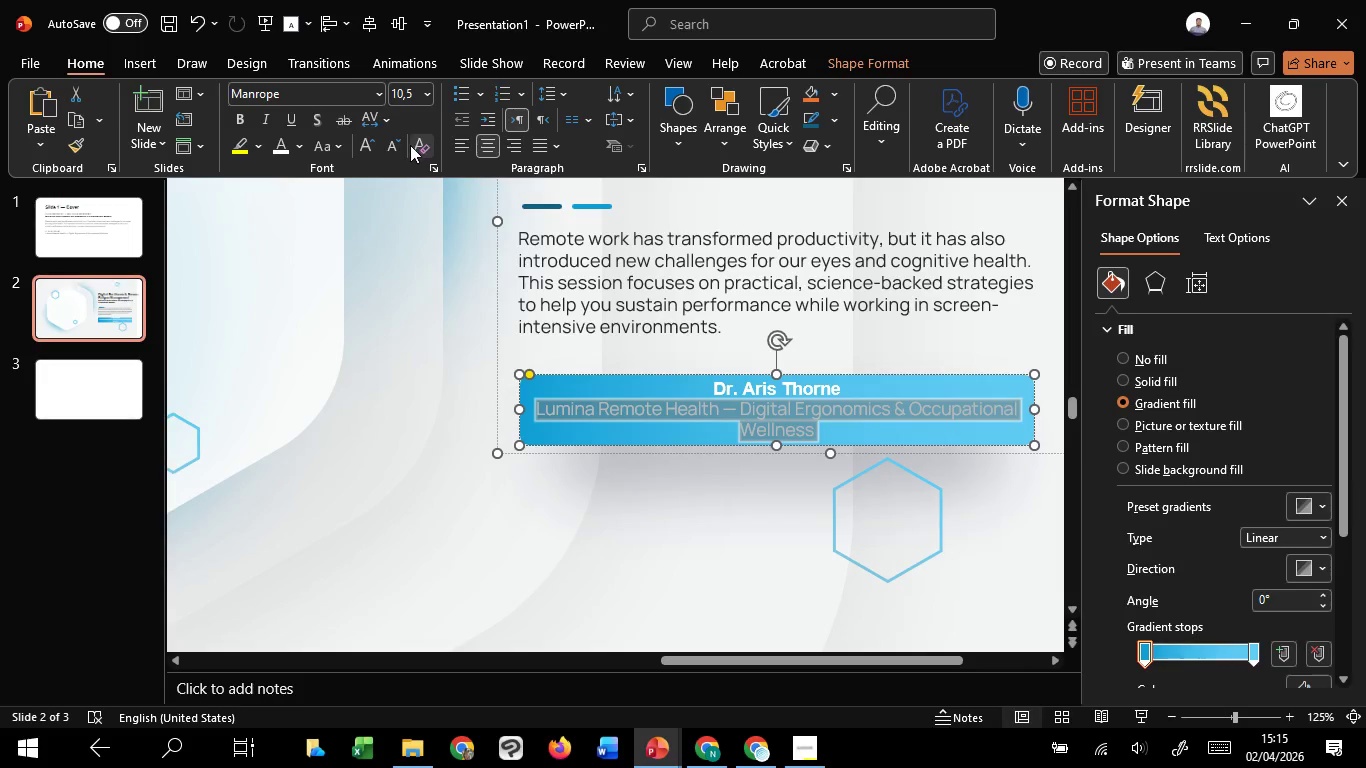 
left_click([395, 145])
 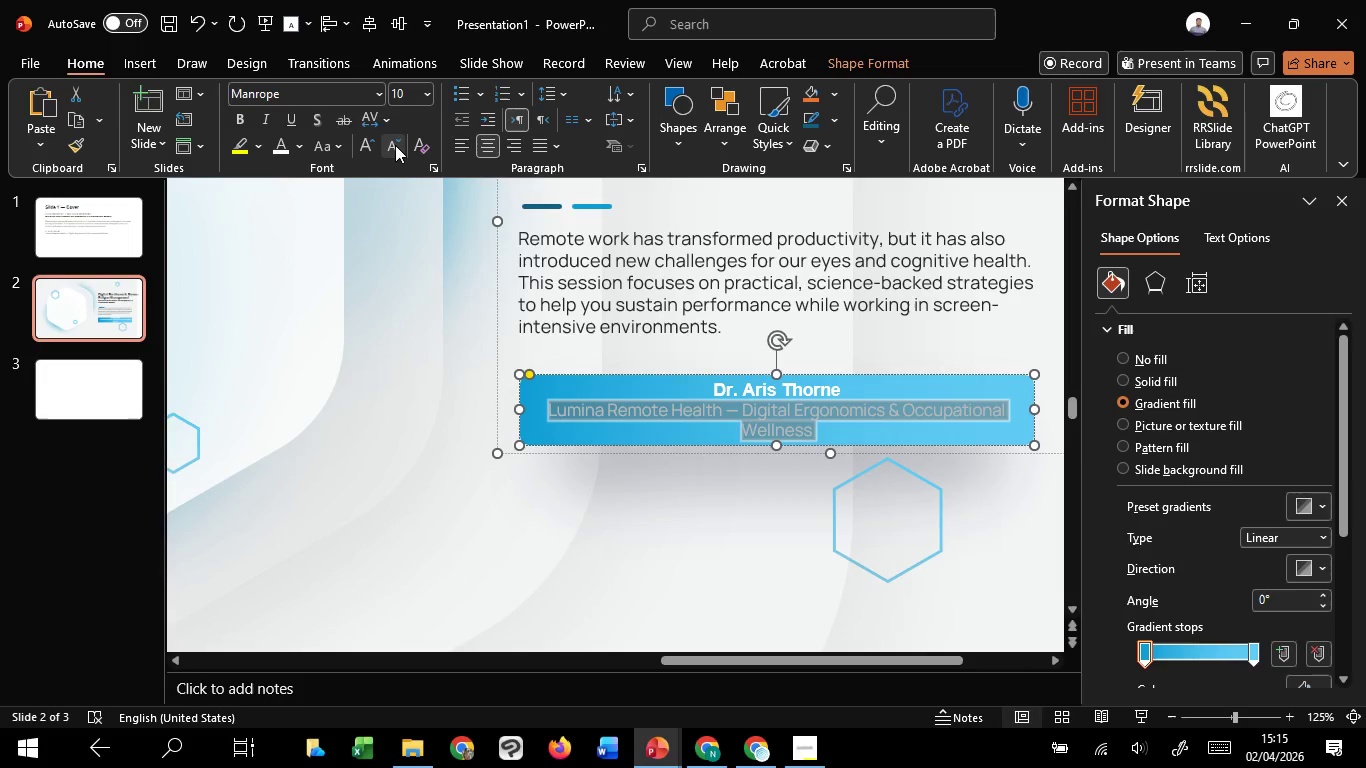 
left_click([395, 145])
 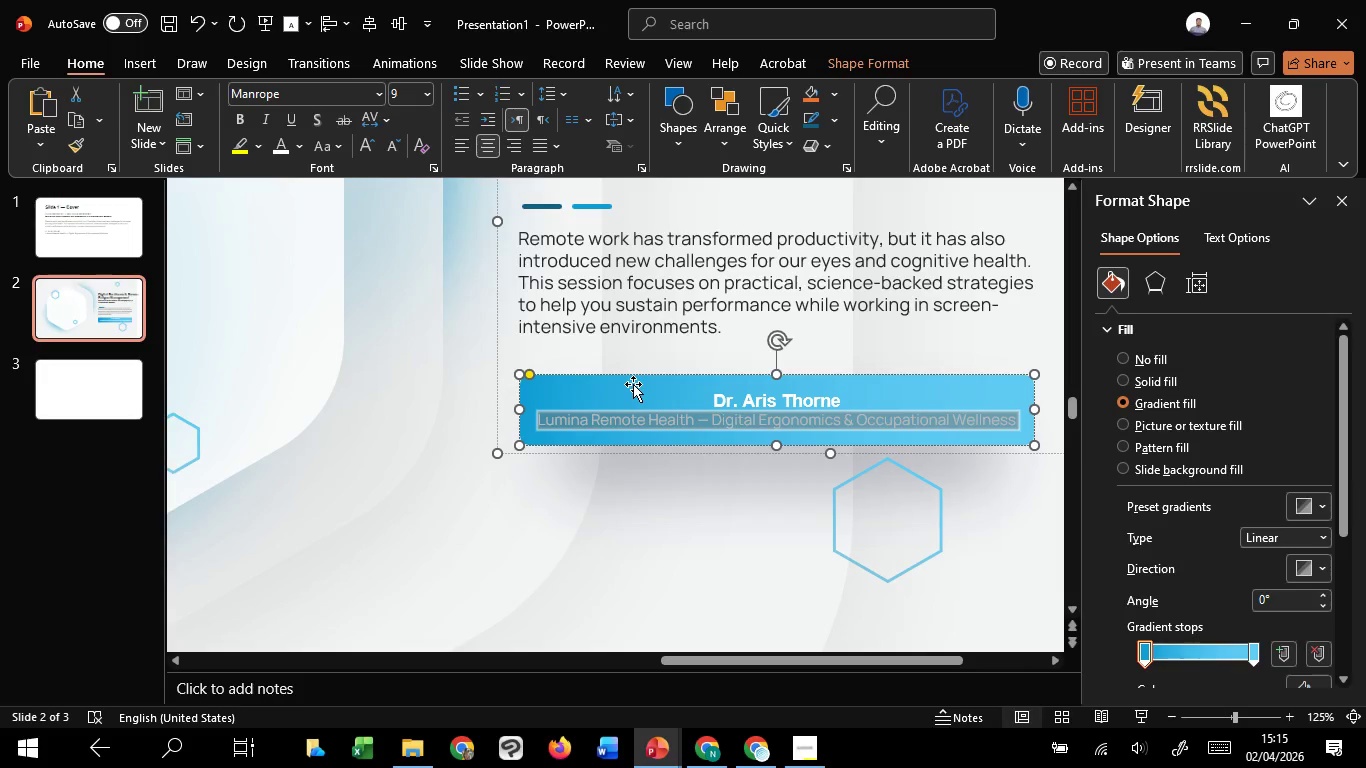 
left_click([633, 384])
 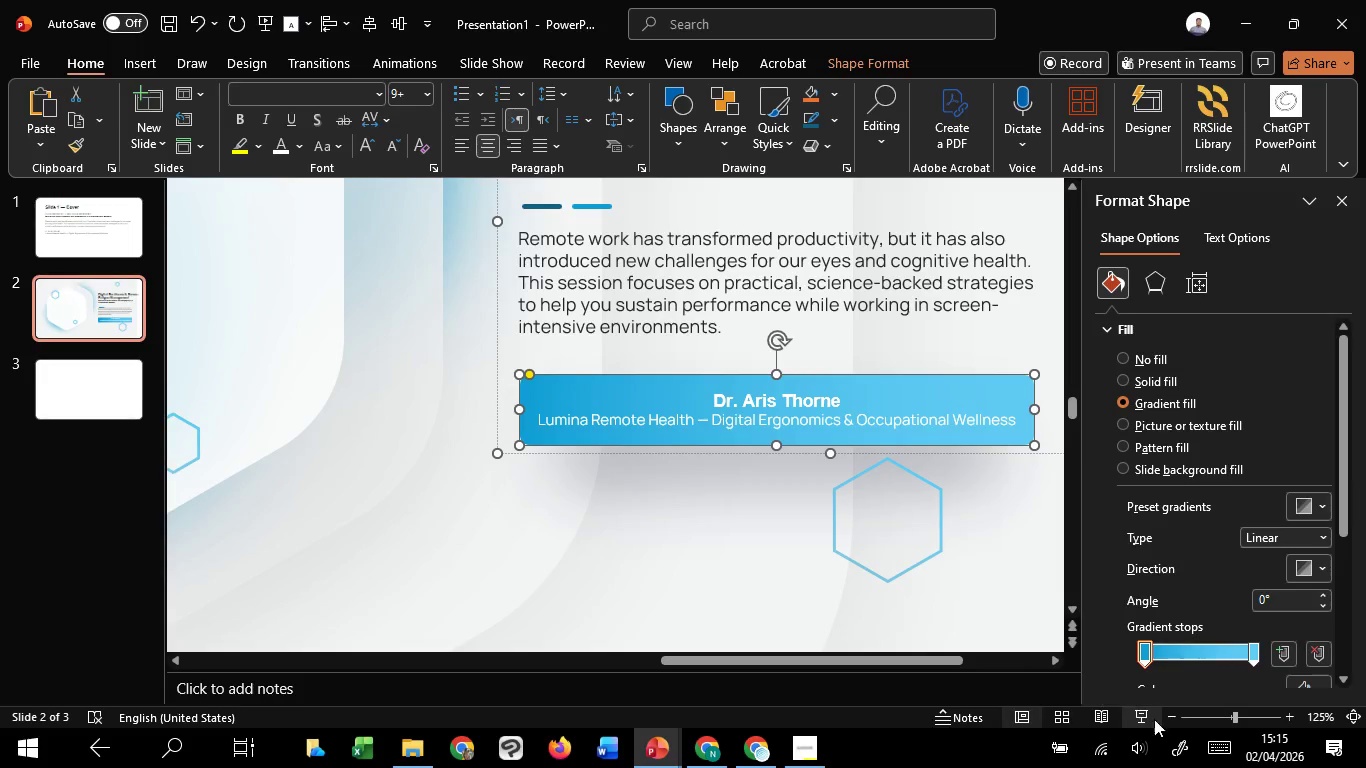 
left_click([1152, 724])
 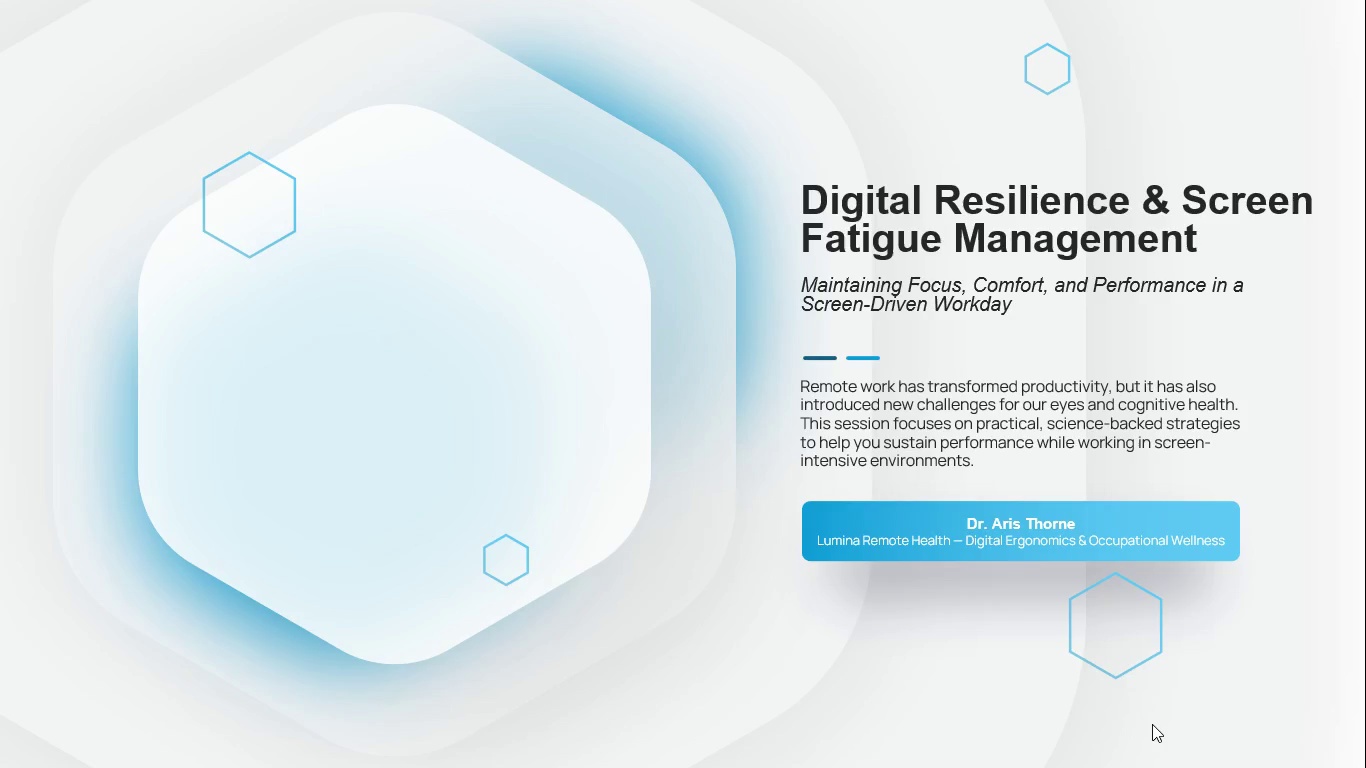 
wait(9.55)
 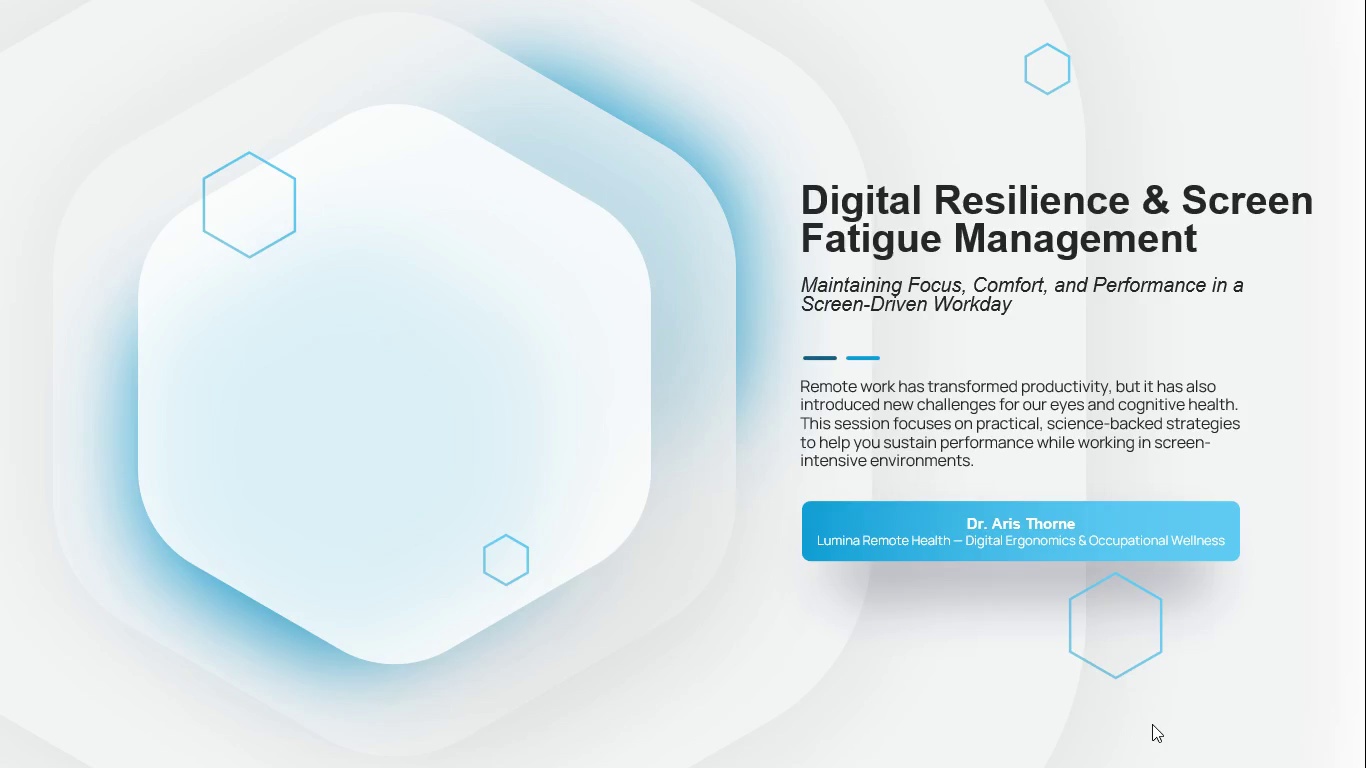 
key(Escape)
 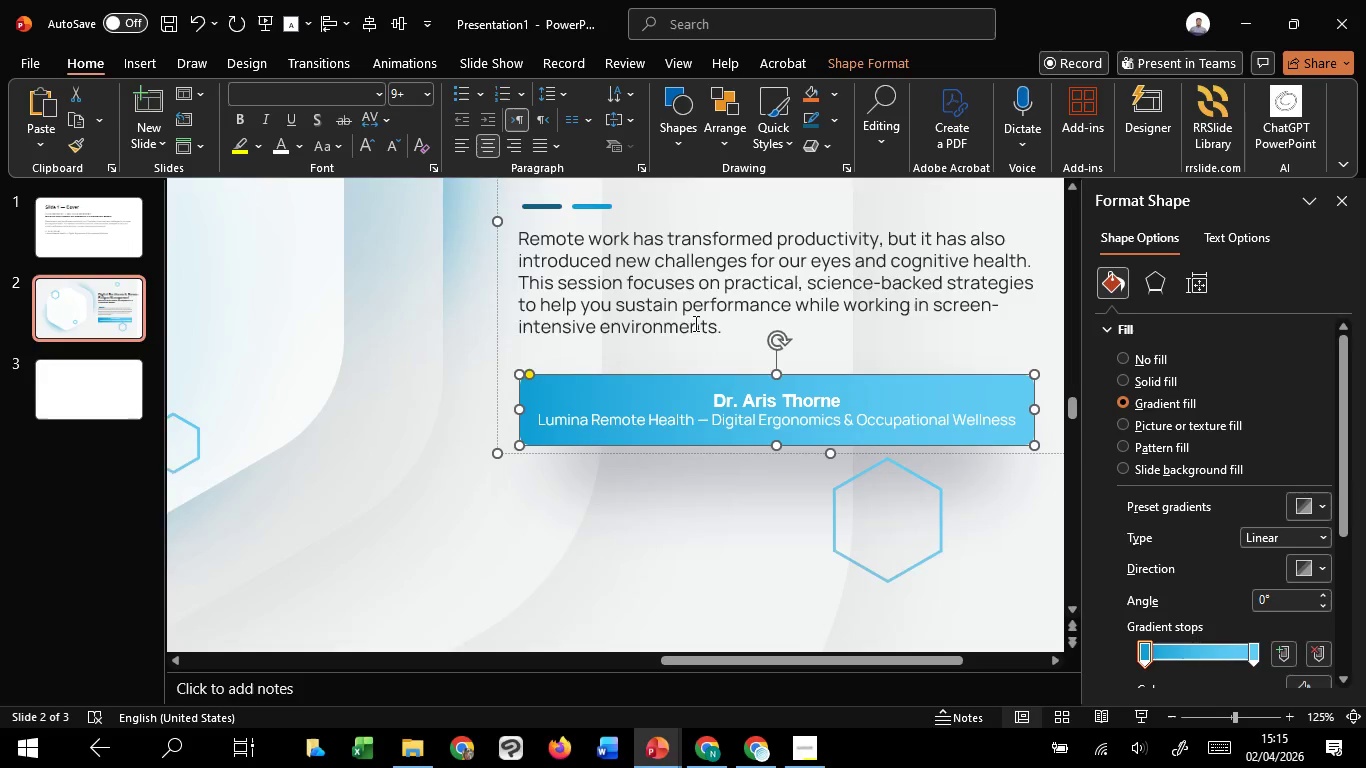 
left_click([698, 323])
 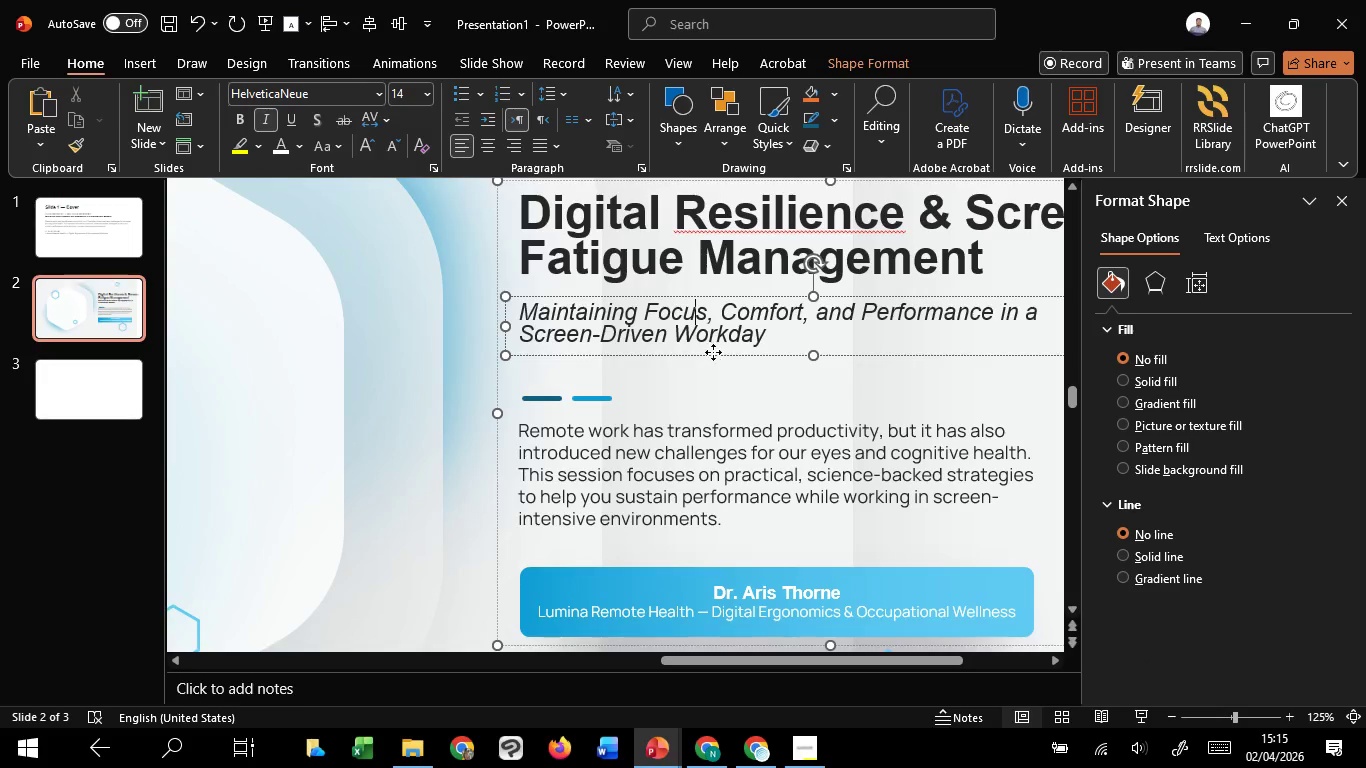 
scroll: coordinate [694, 323], scroll_direction: up, amount: 11.0
 